 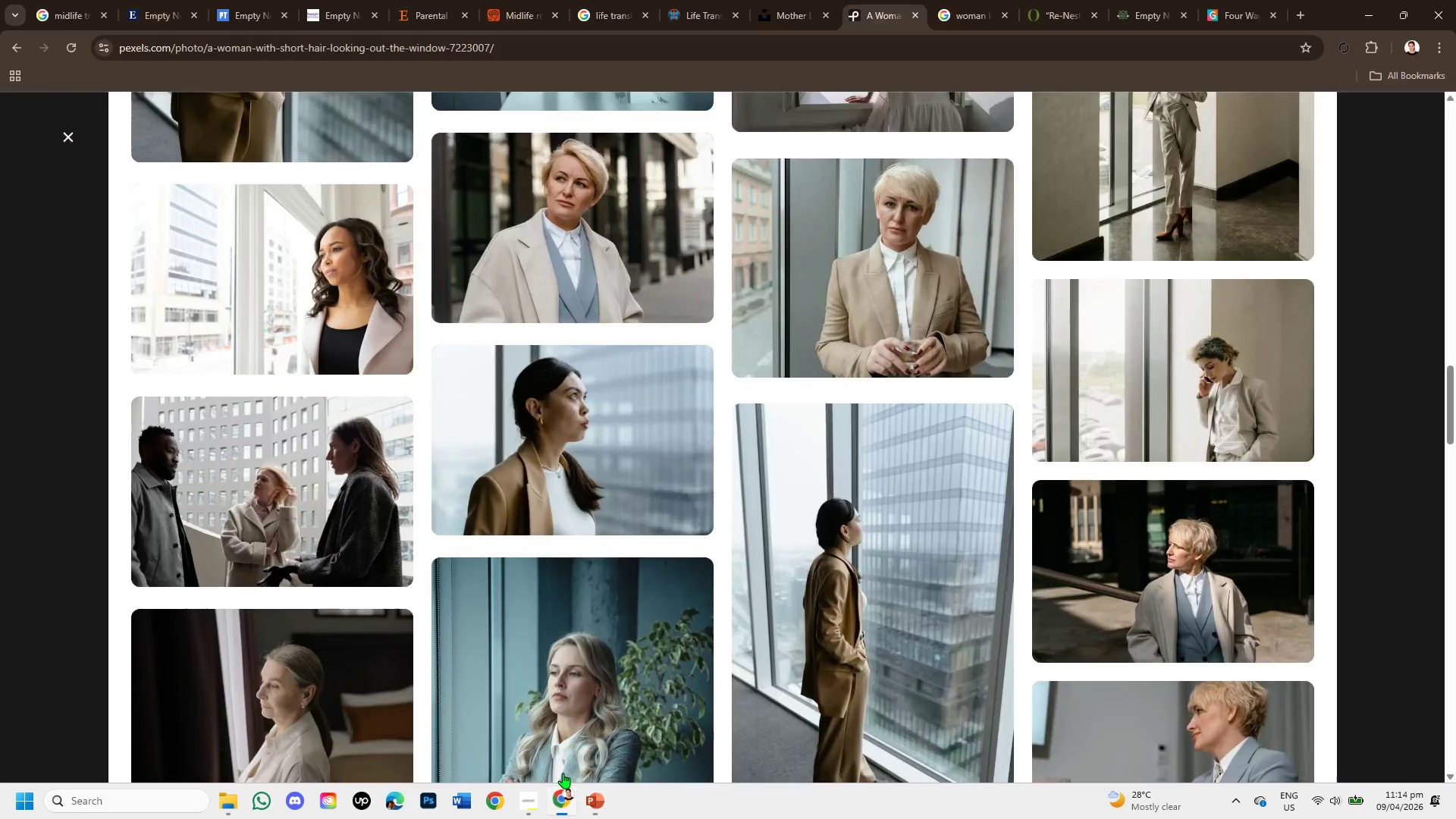 
mouse_move([773, 5])
 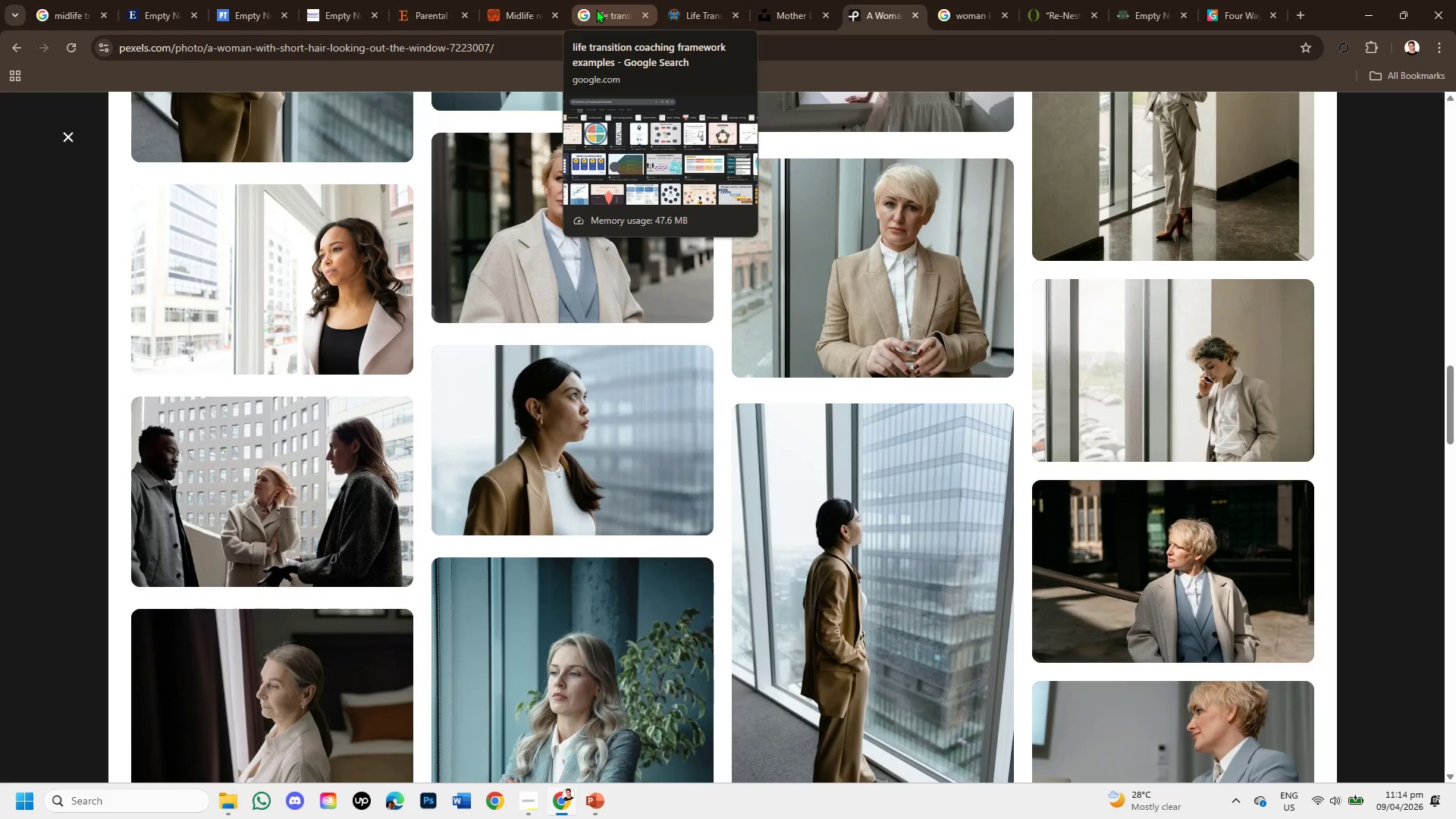 
left_click([596, 9])
 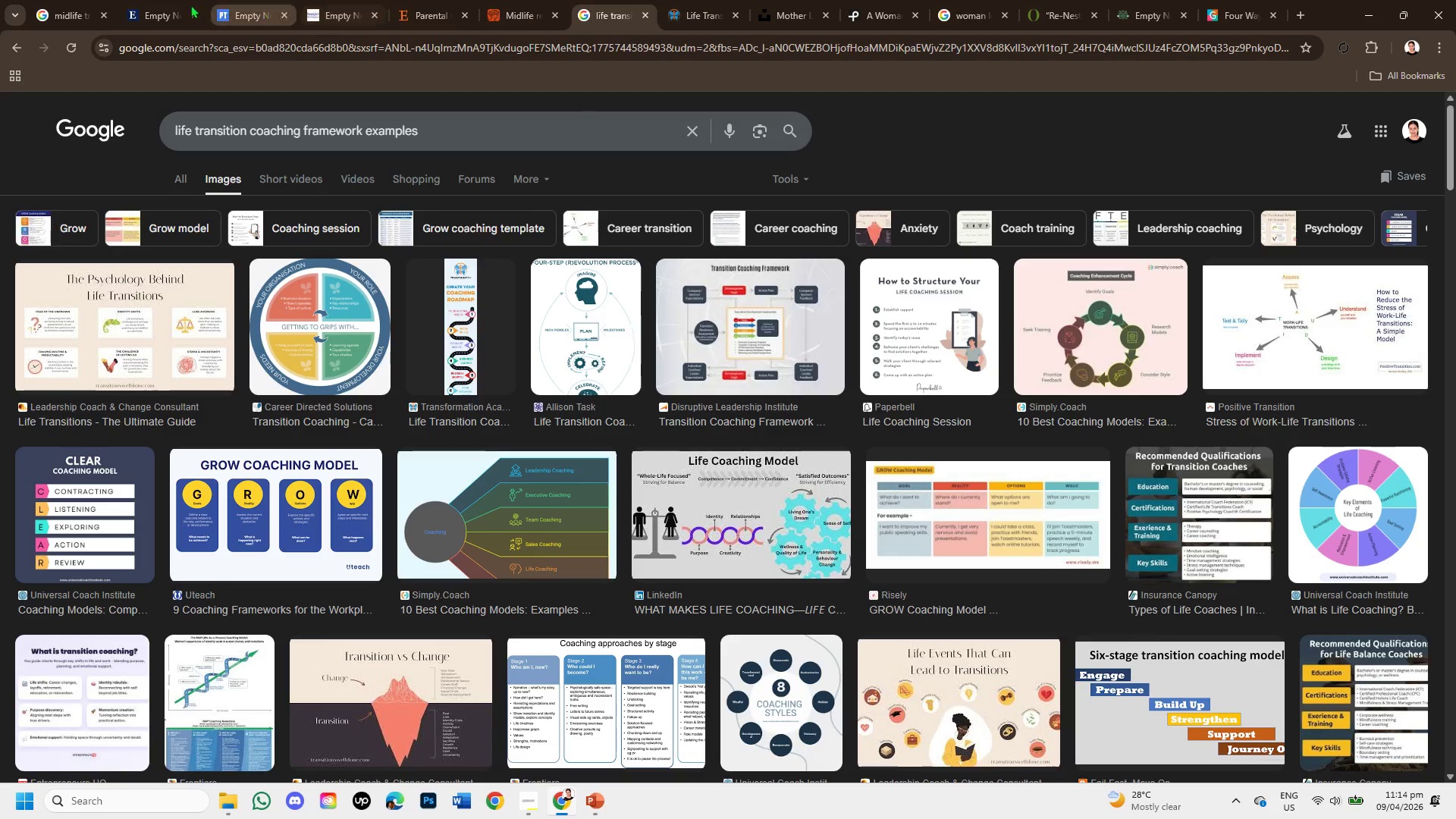 
left_click([159, 3])
 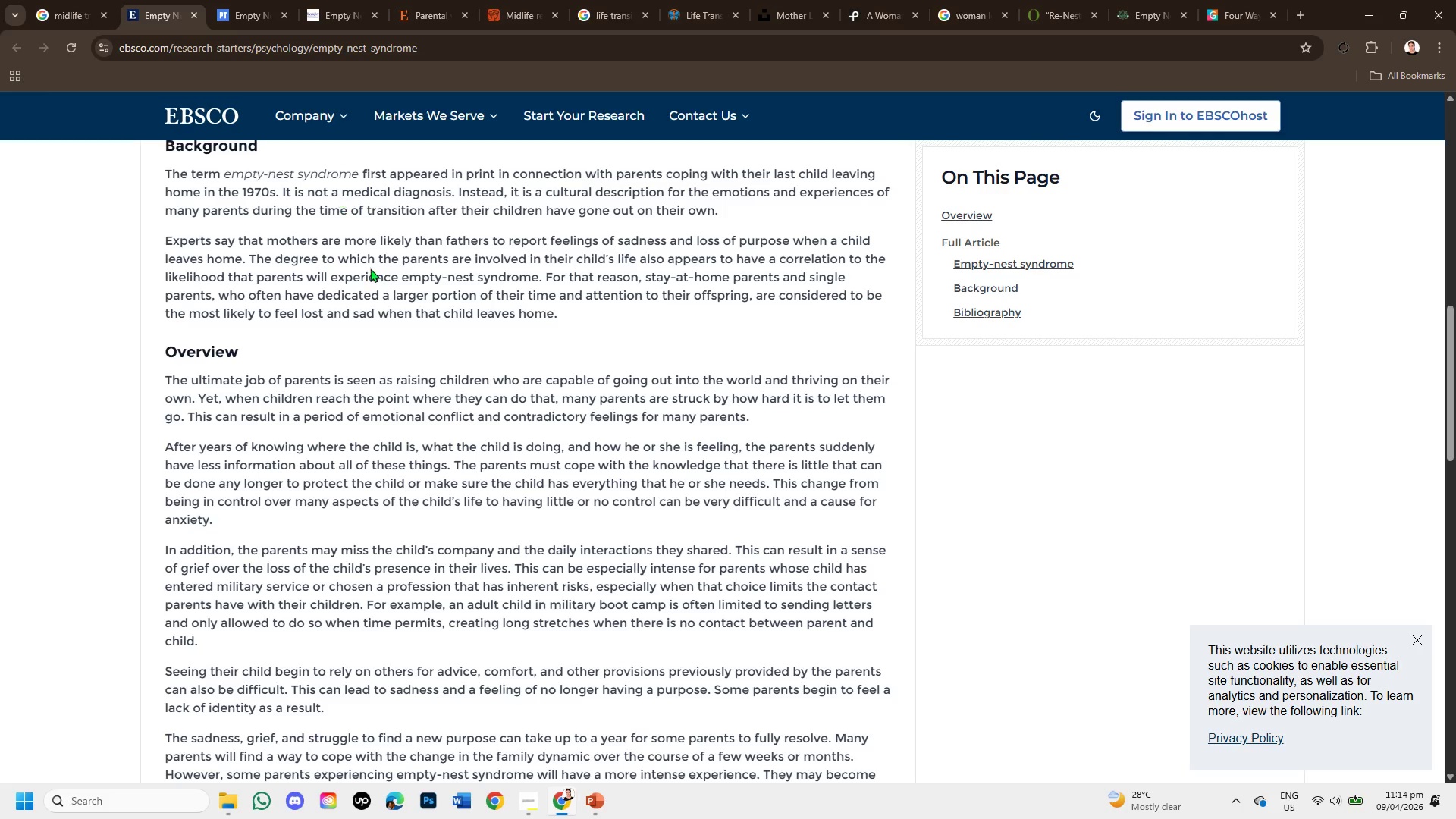 
scroll: coordinate [379, 357], scroll_direction: up, amount: 3.0
 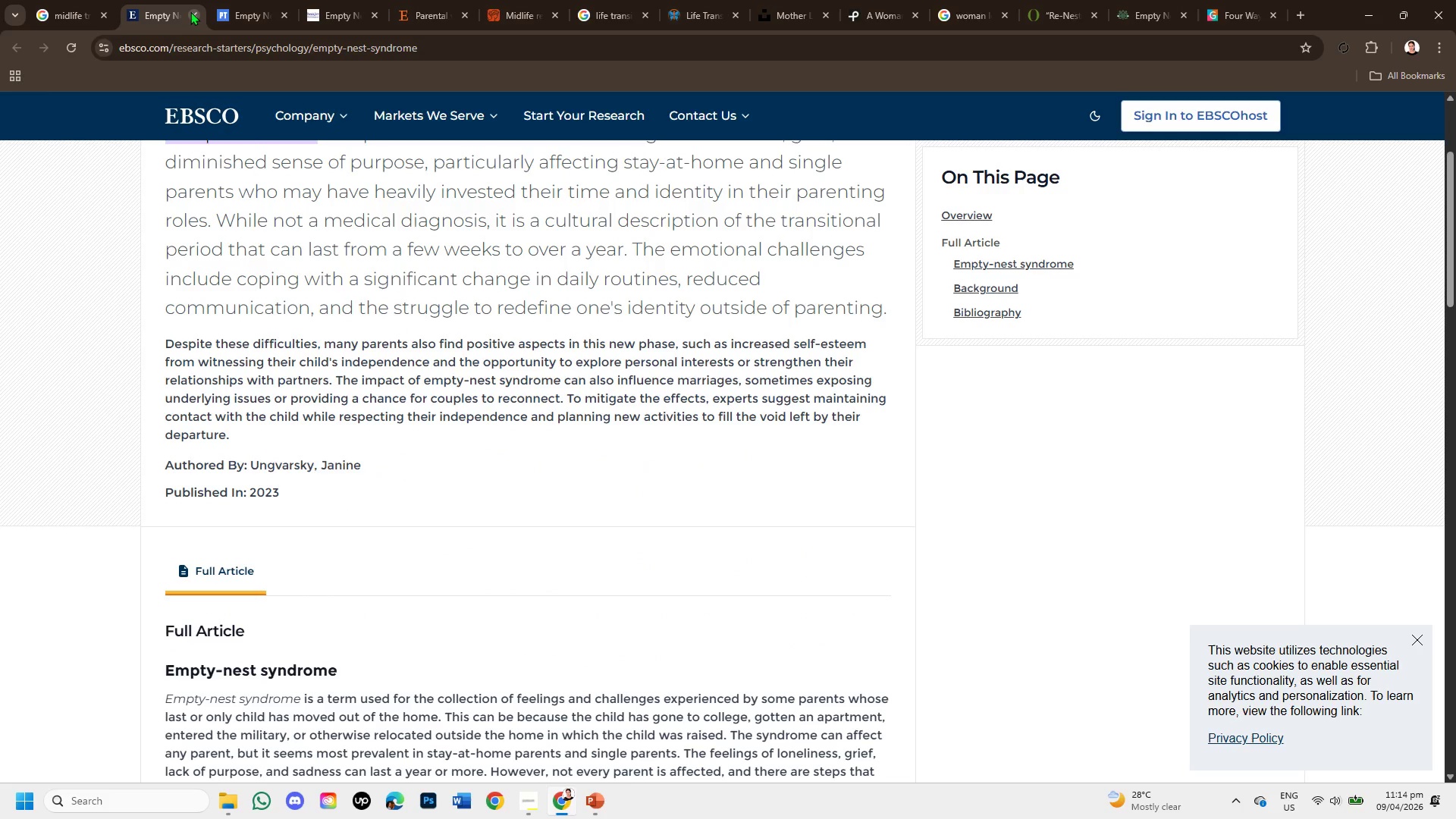 
left_click([190, 11])
 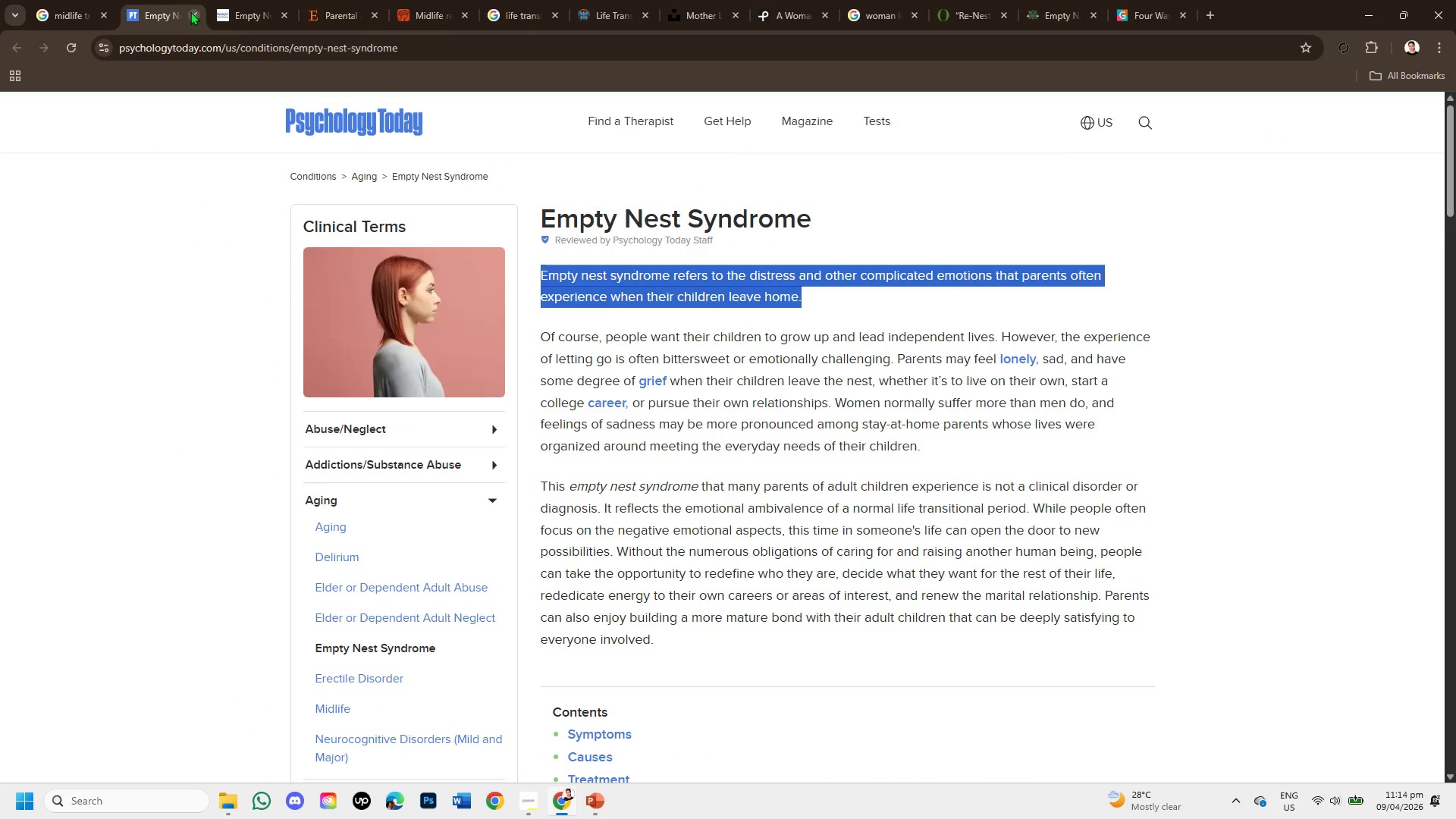 
left_click([190, 11])
 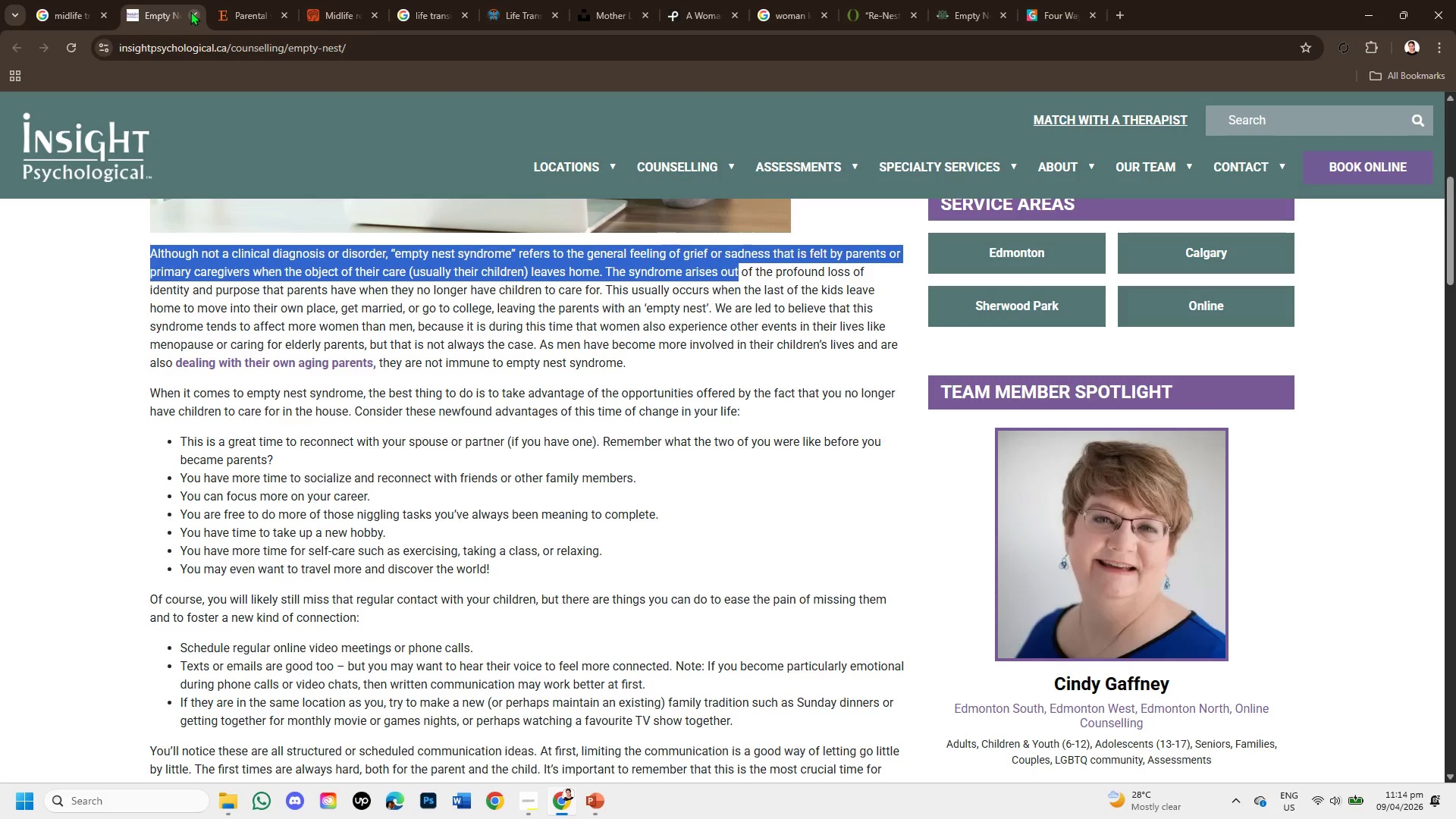 
left_click([190, 11])
 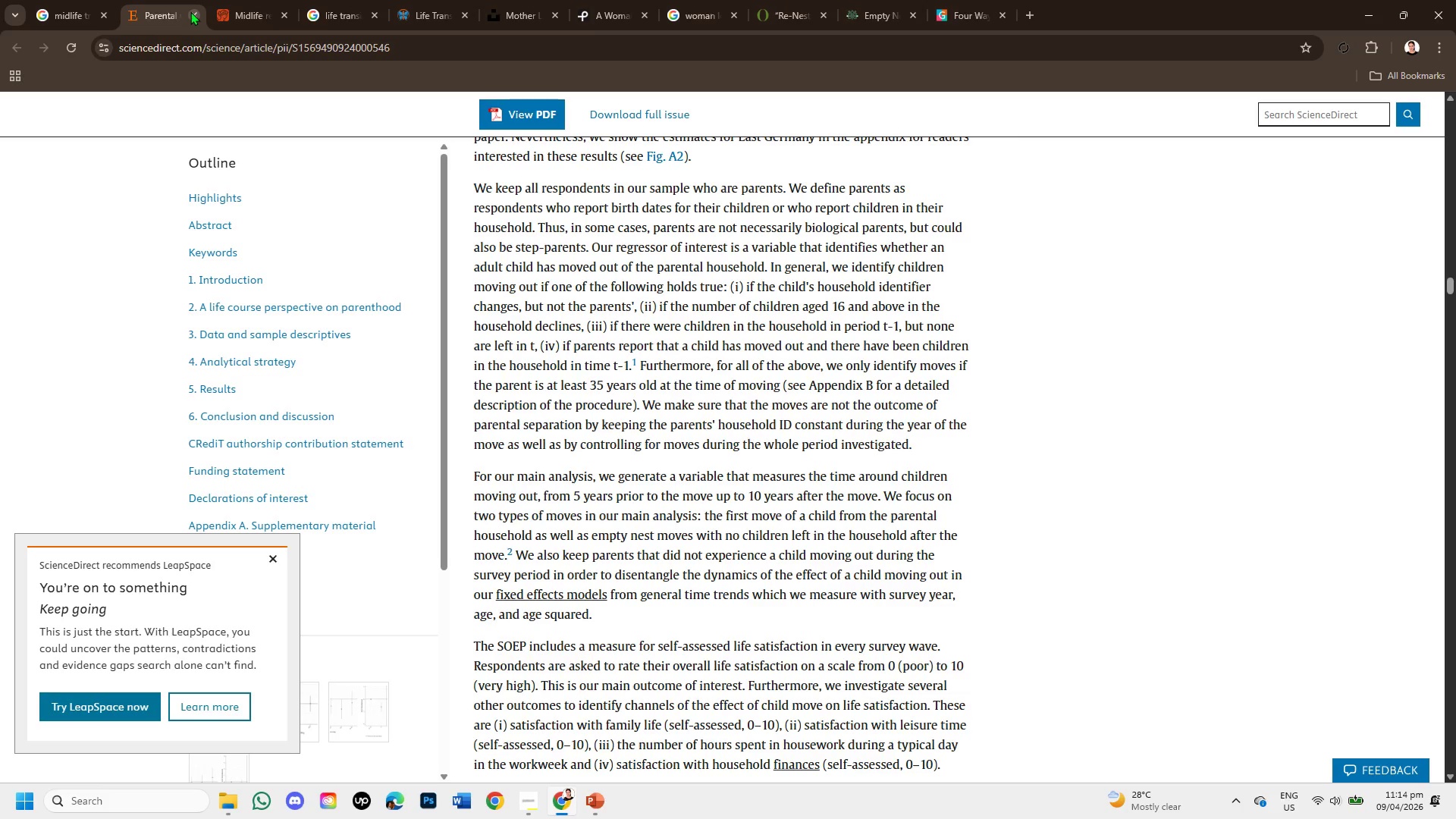 
left_click([190, 11])
 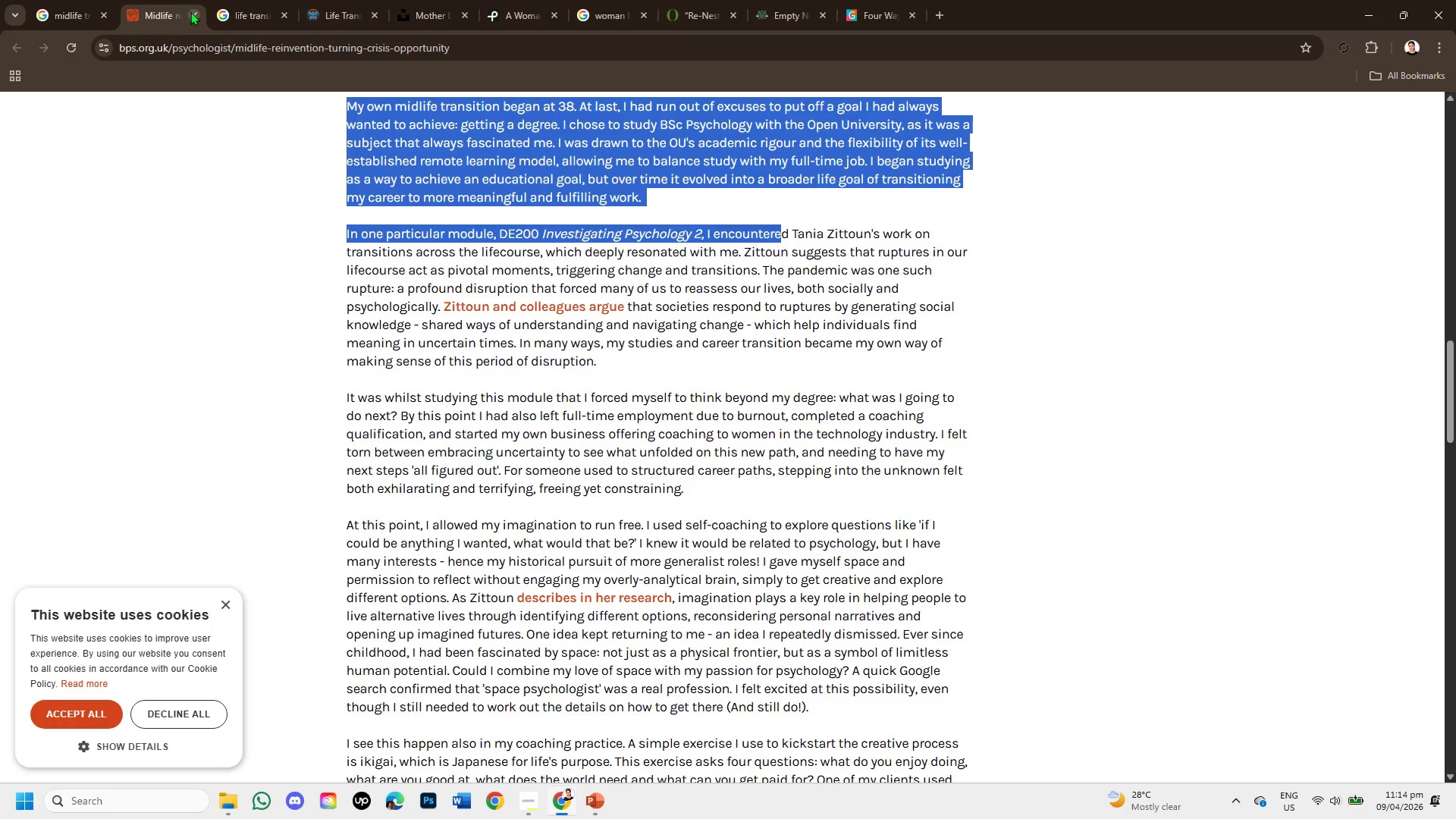 
left_click([190, 11])
 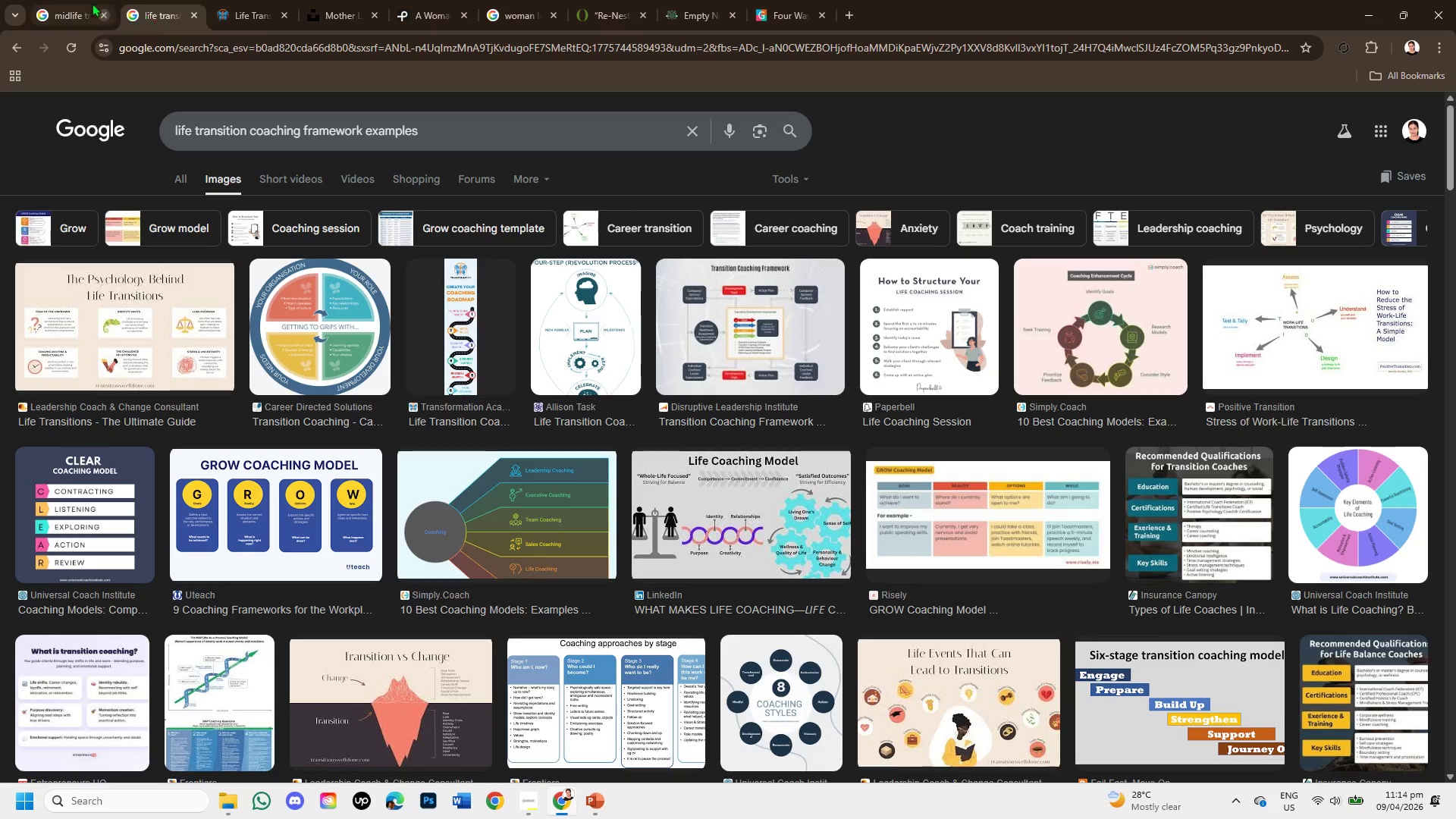 
left_click([75, 0])
 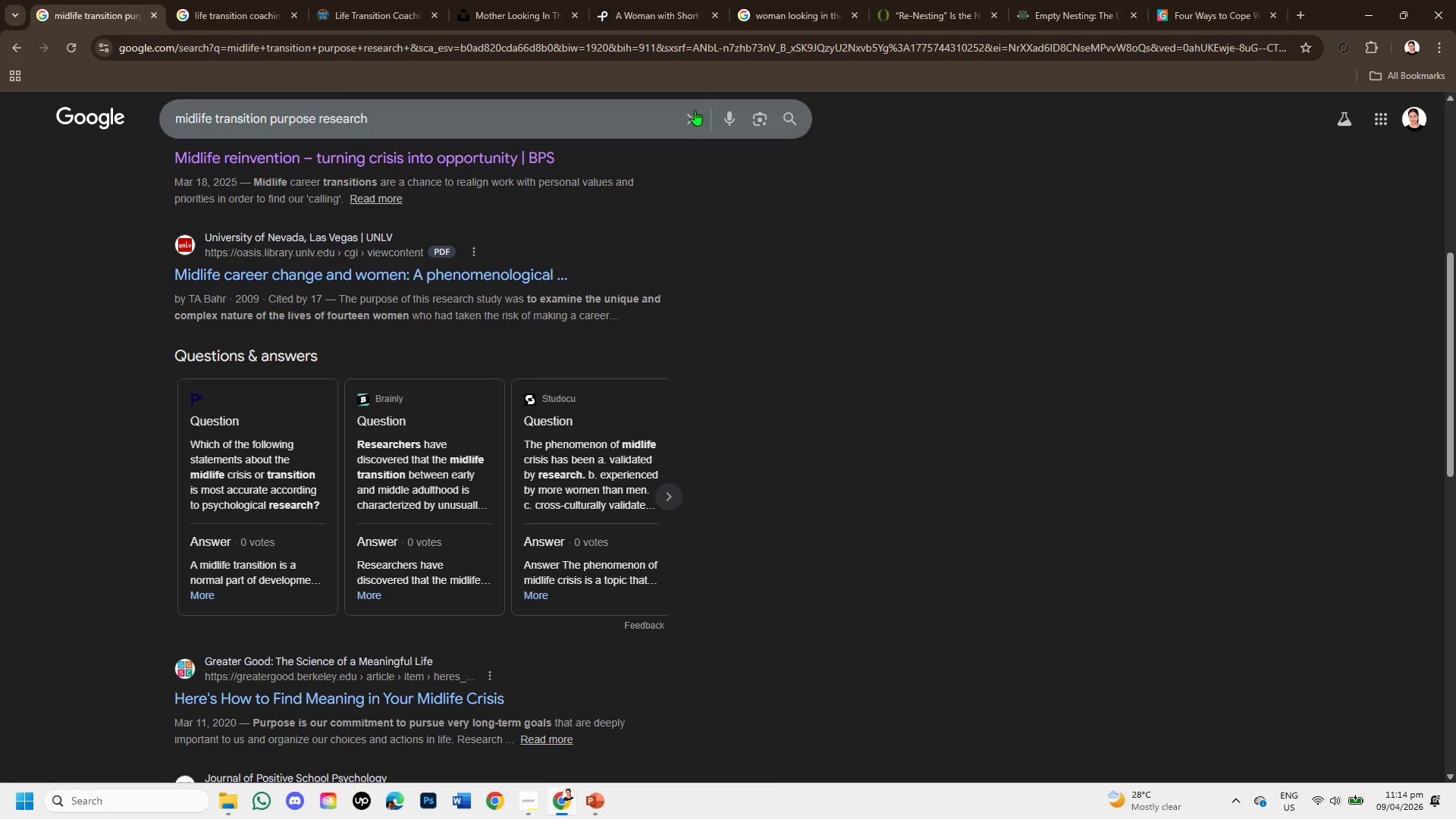 
left_click([692, 109])
 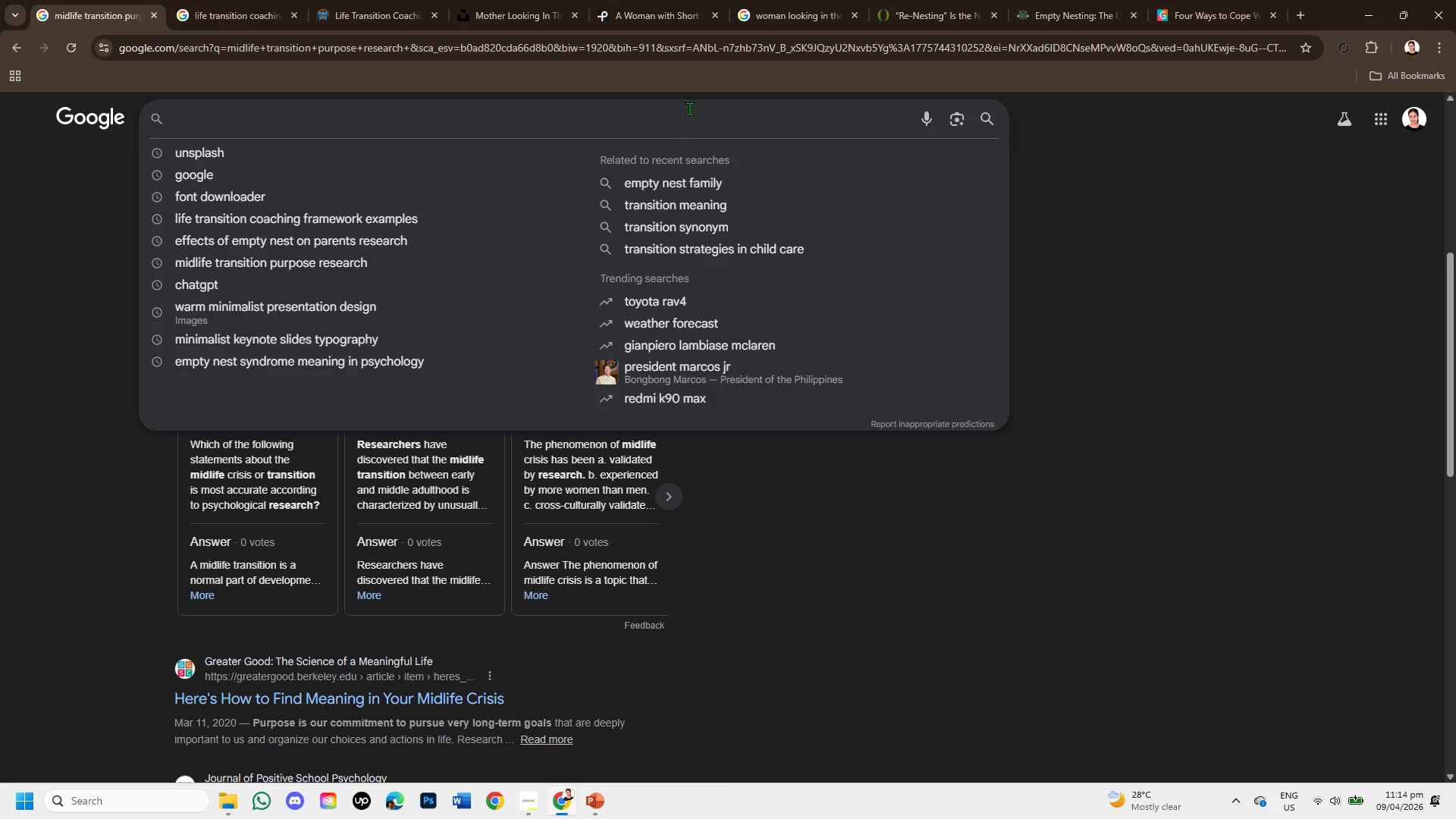 
key(Control+V)
 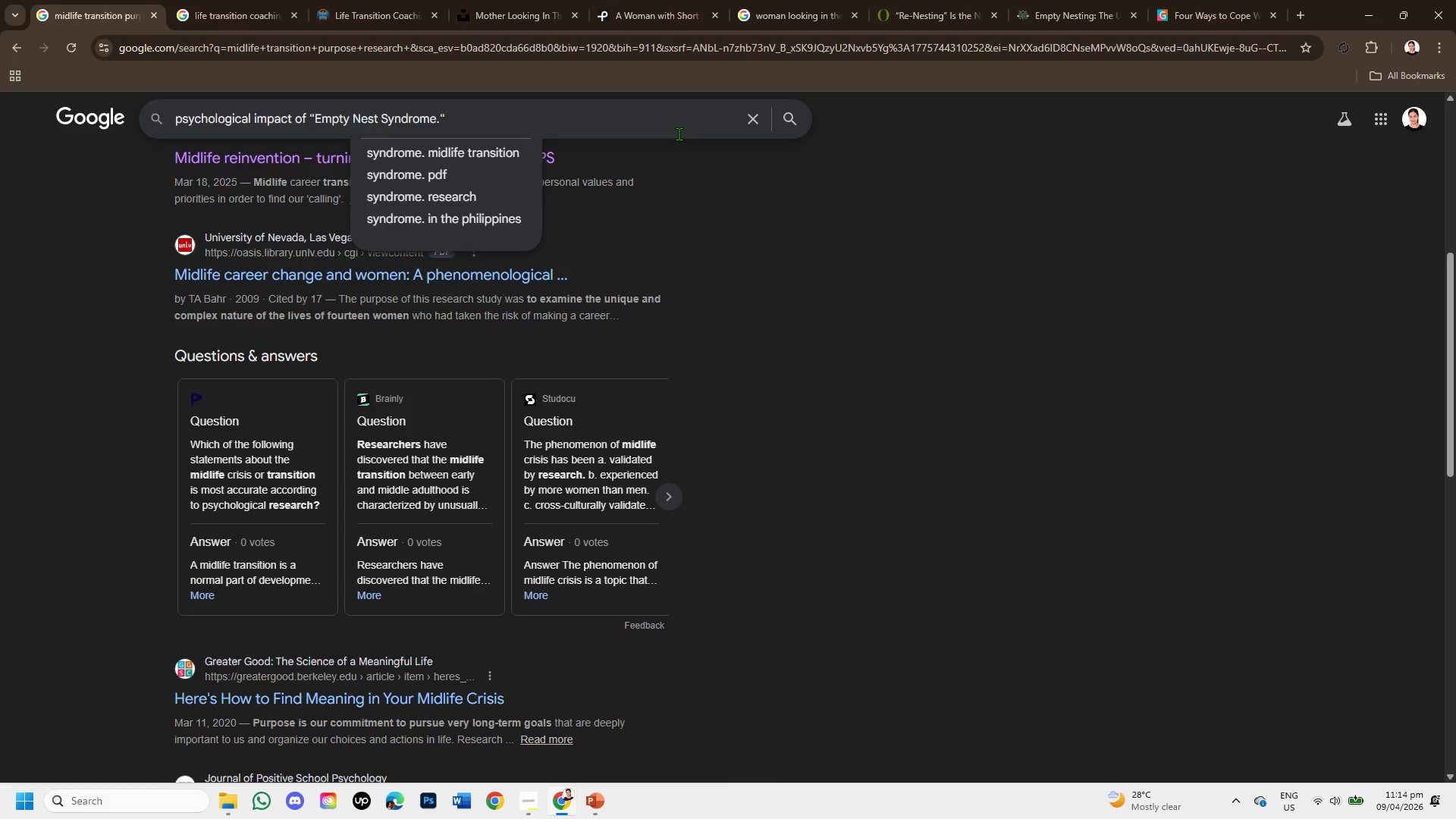 
key(Enter)
 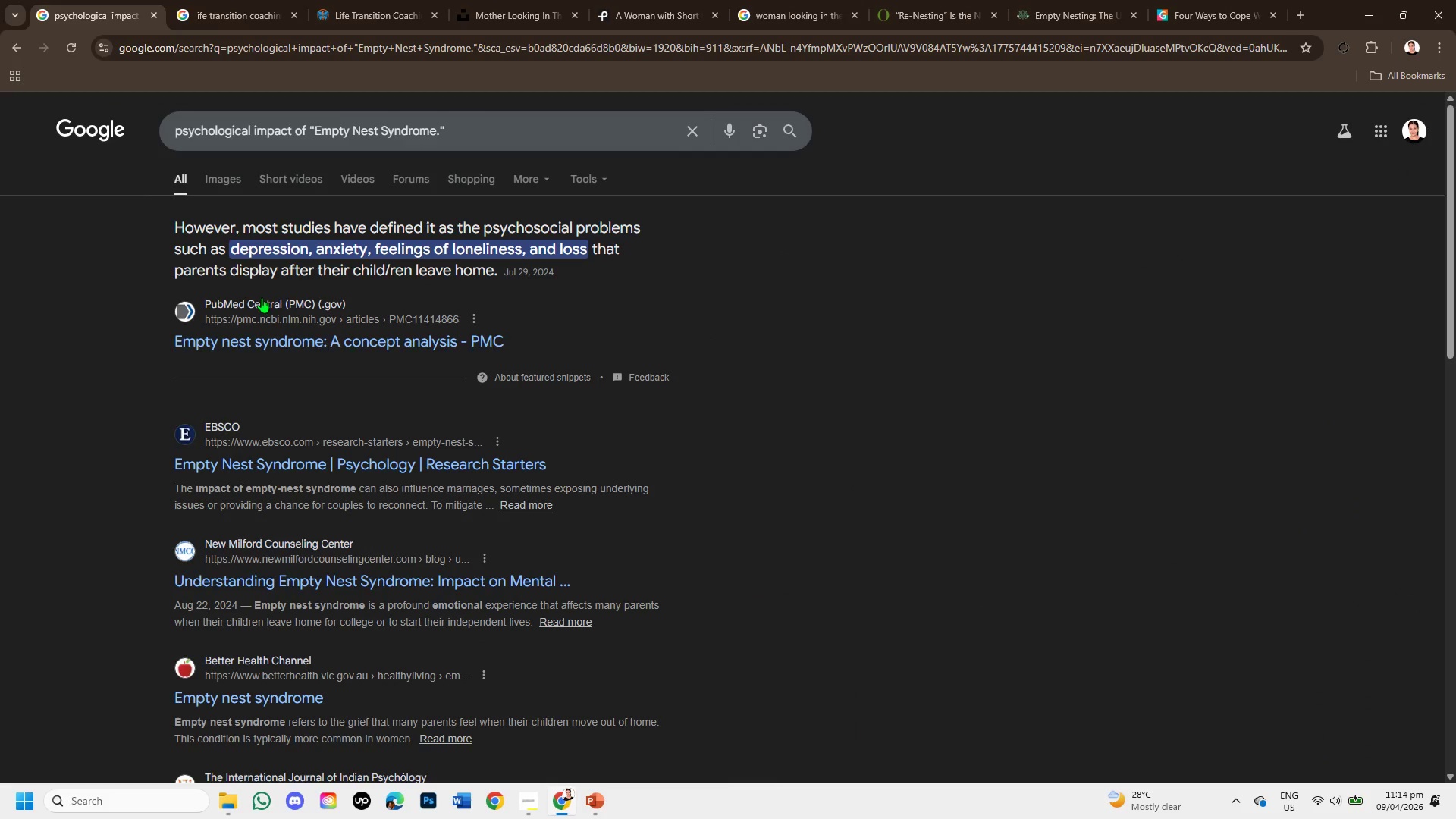 
right_click([253, 348])
 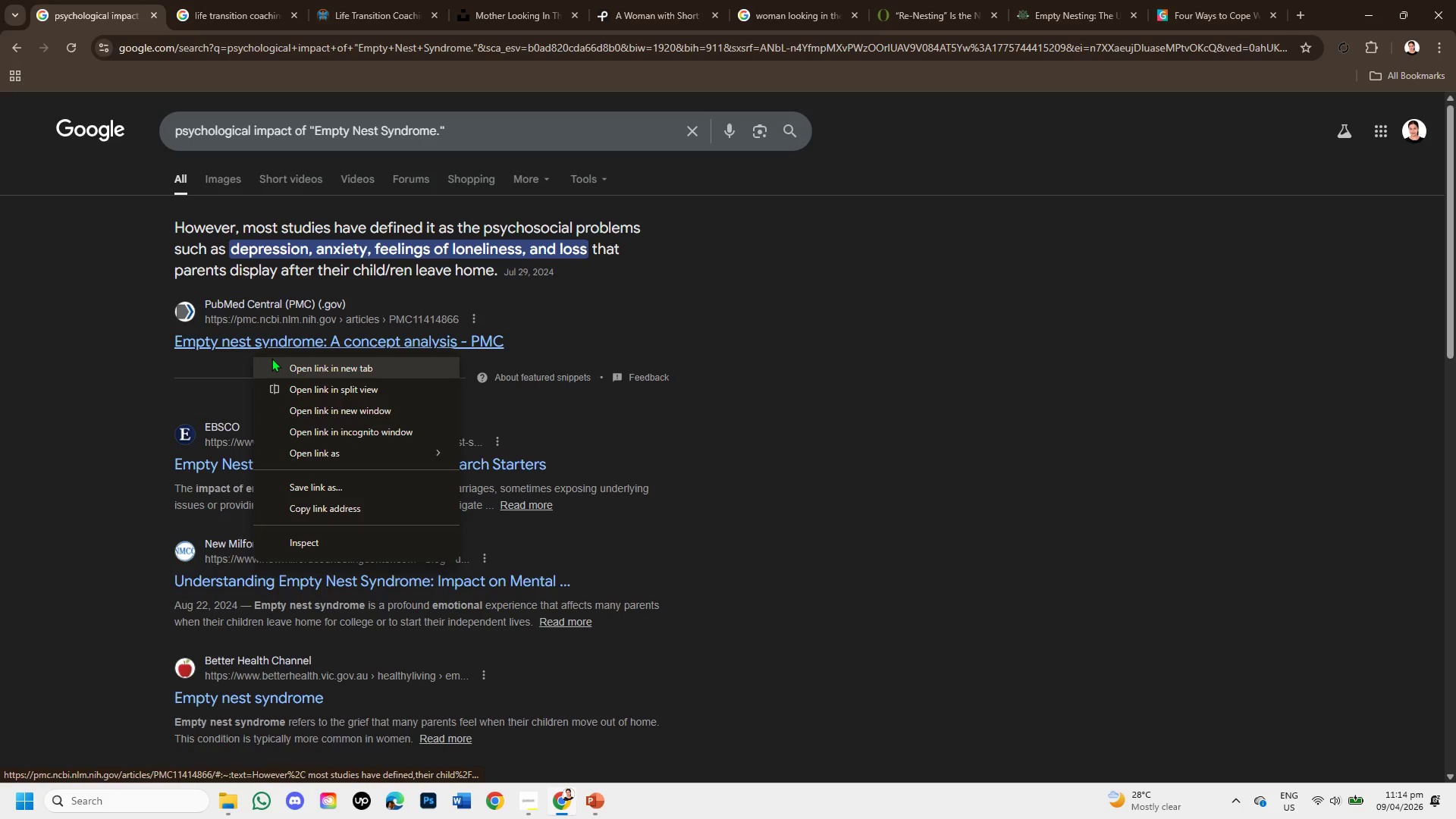 
left_click([271, 358])
 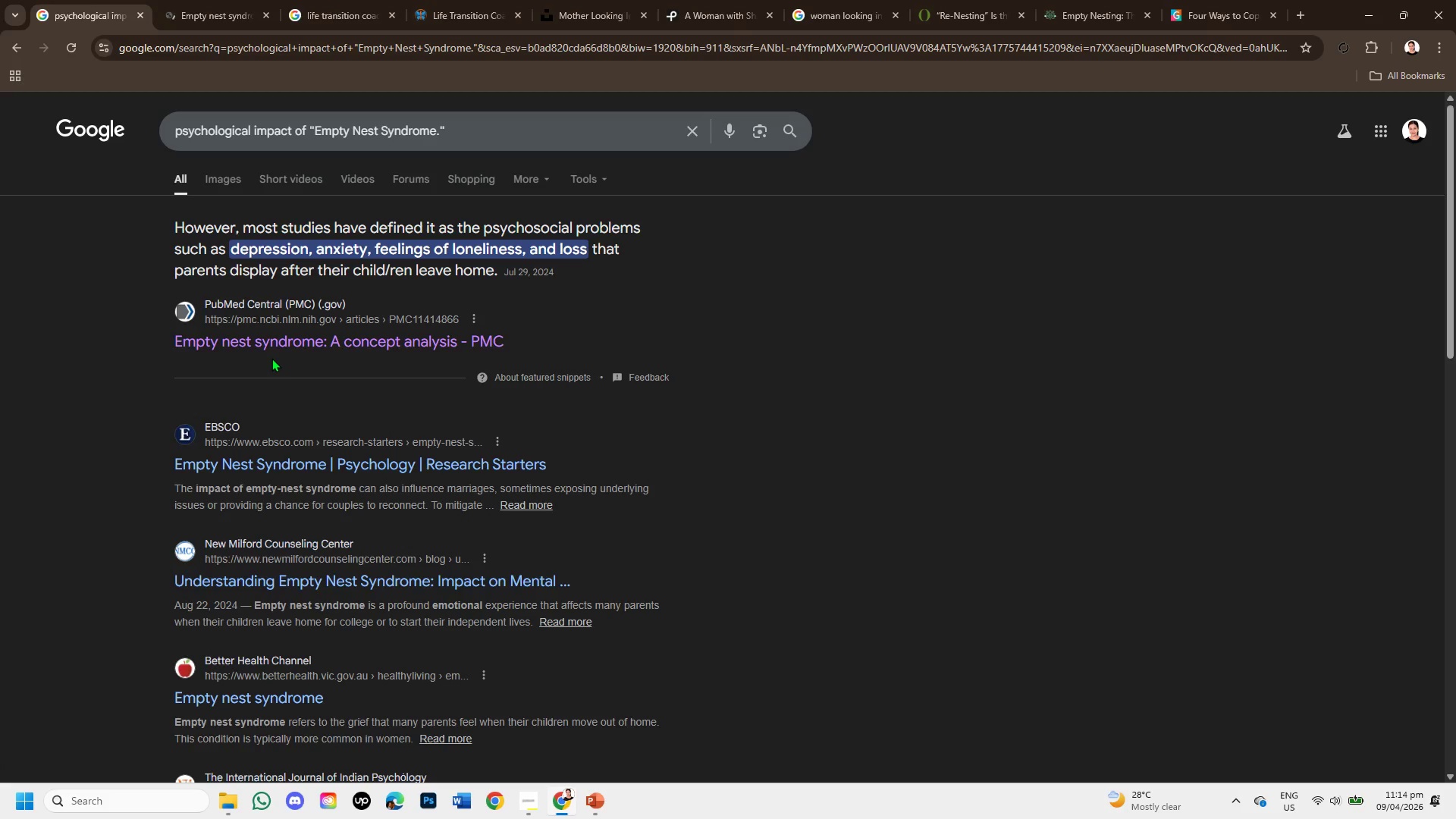 
left_click([331, 347])
 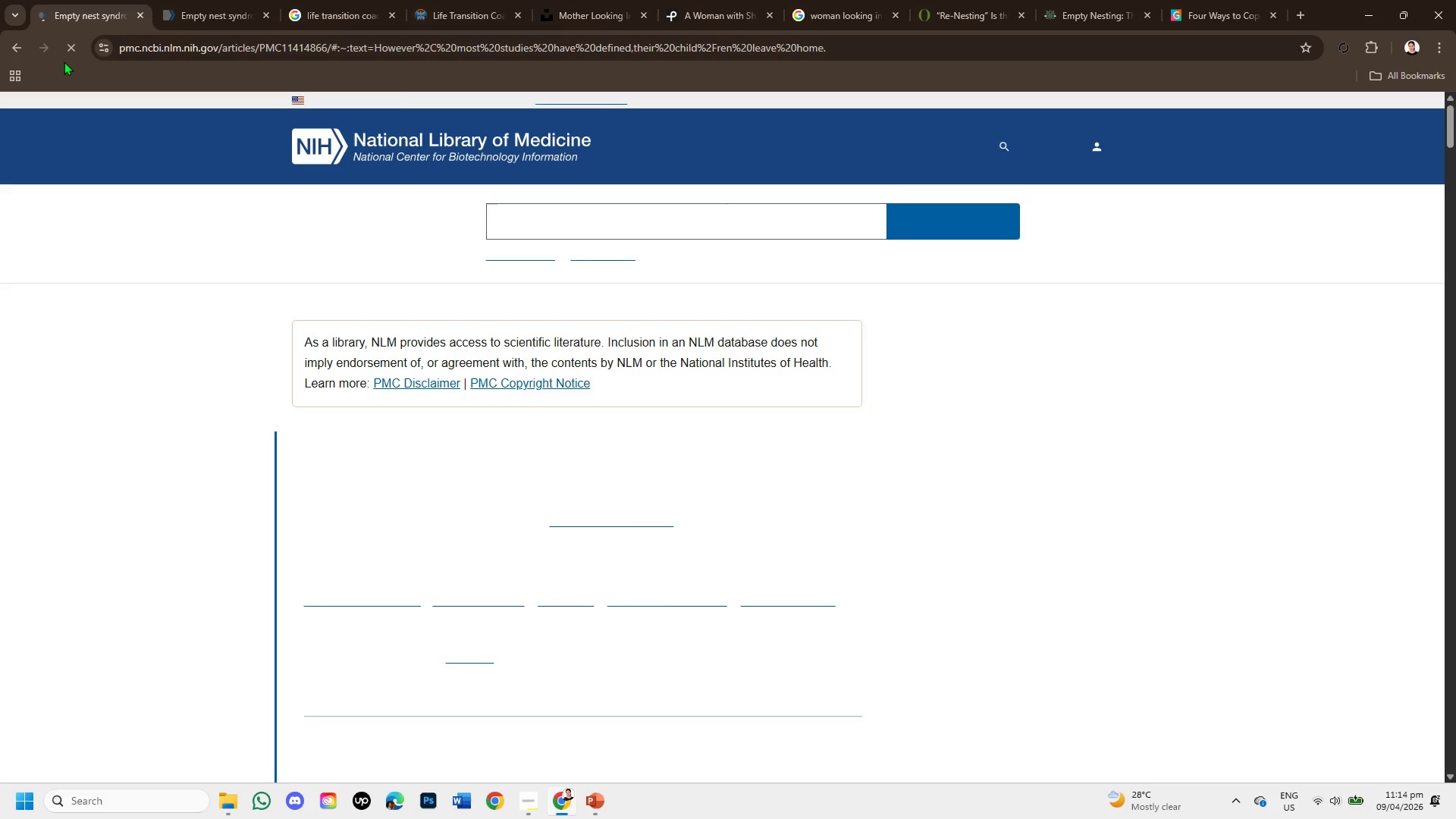 
left_click([19, 41])
 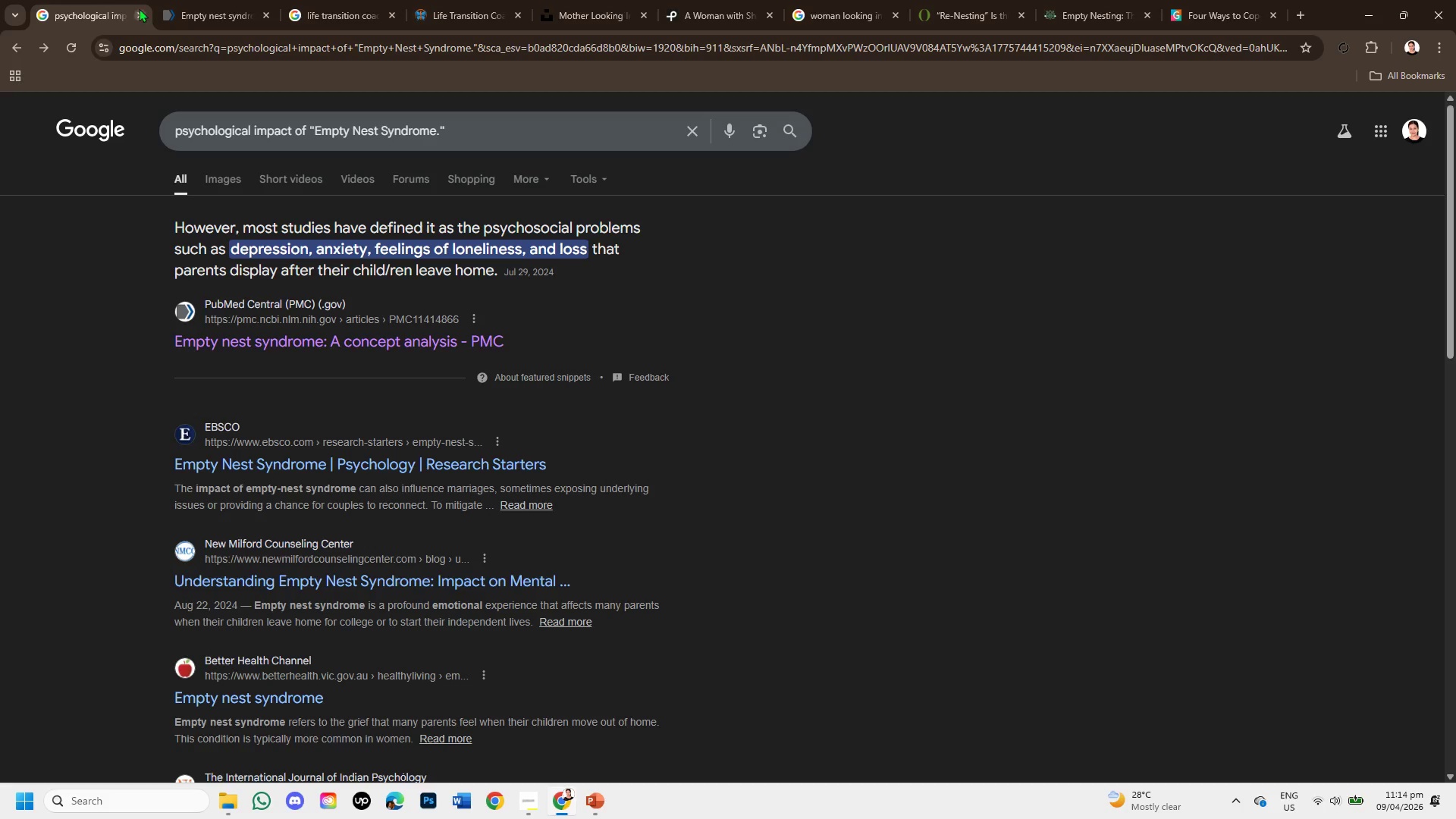 
left_click([163, 8])
 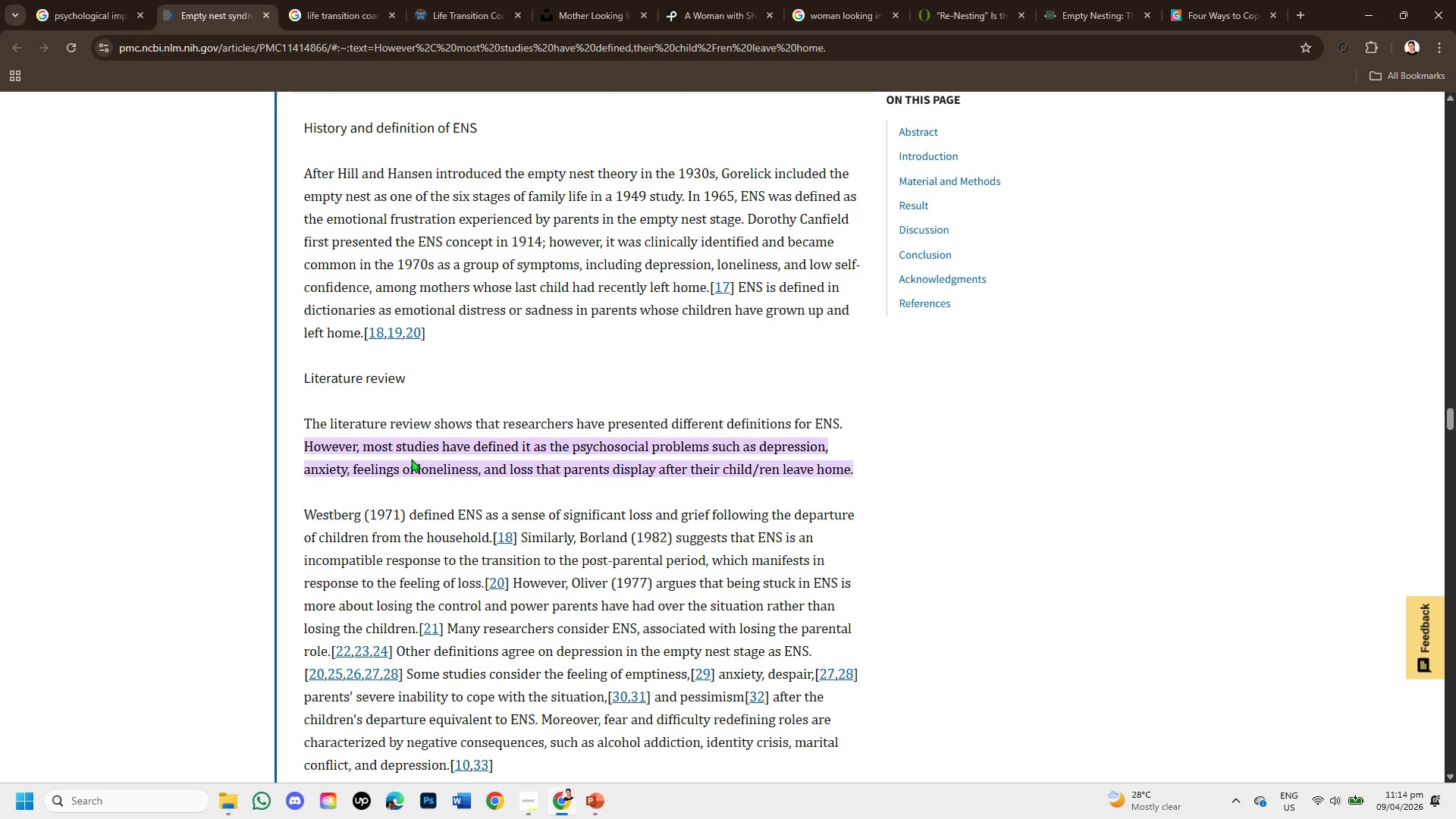 
left_click_drag(start_coordinate=[384, 446], to_coordinate=[854, 481])
 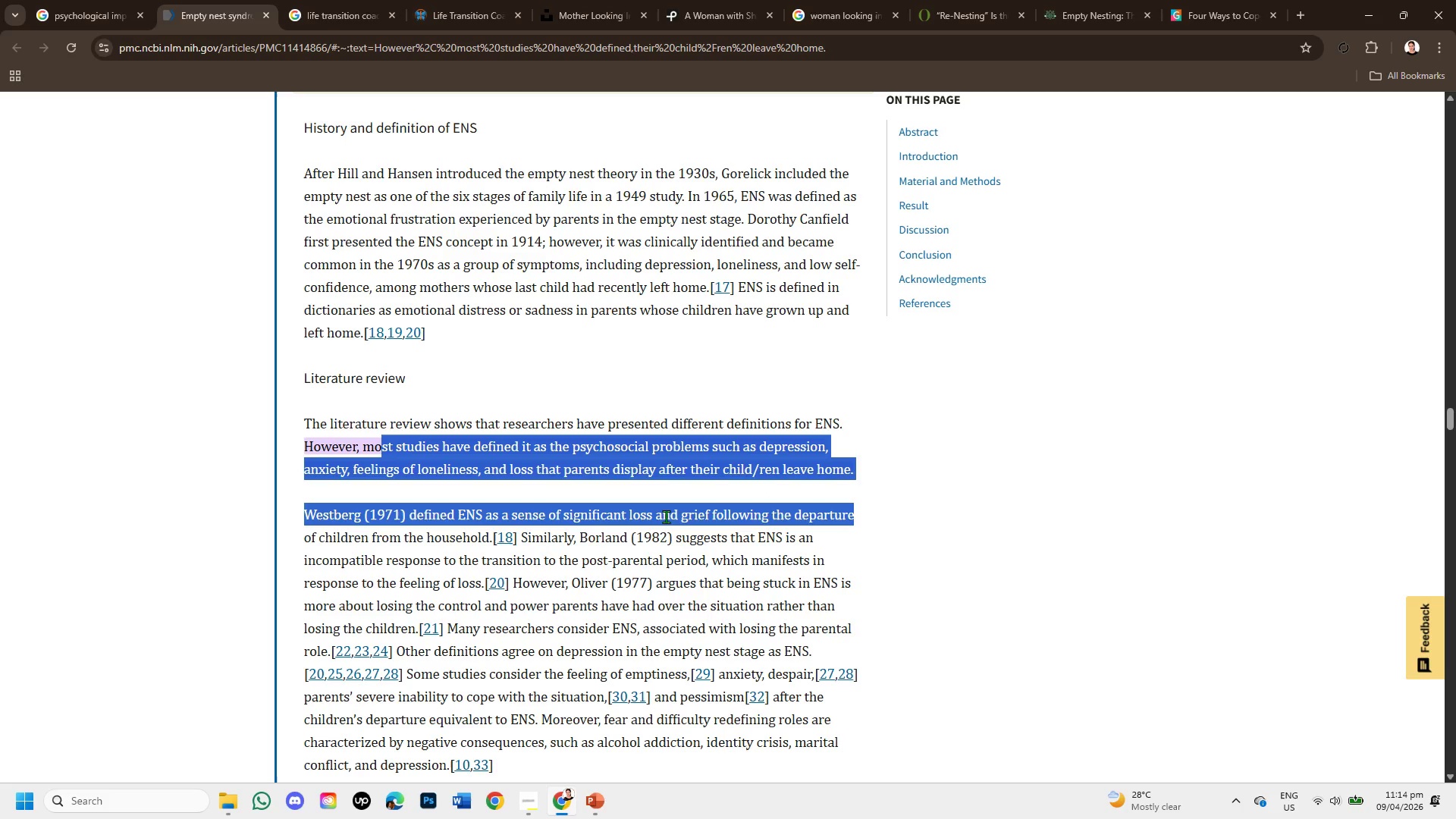 
scroll: coordinate [666, 516], scroll_direction: down, amount: 1.0
 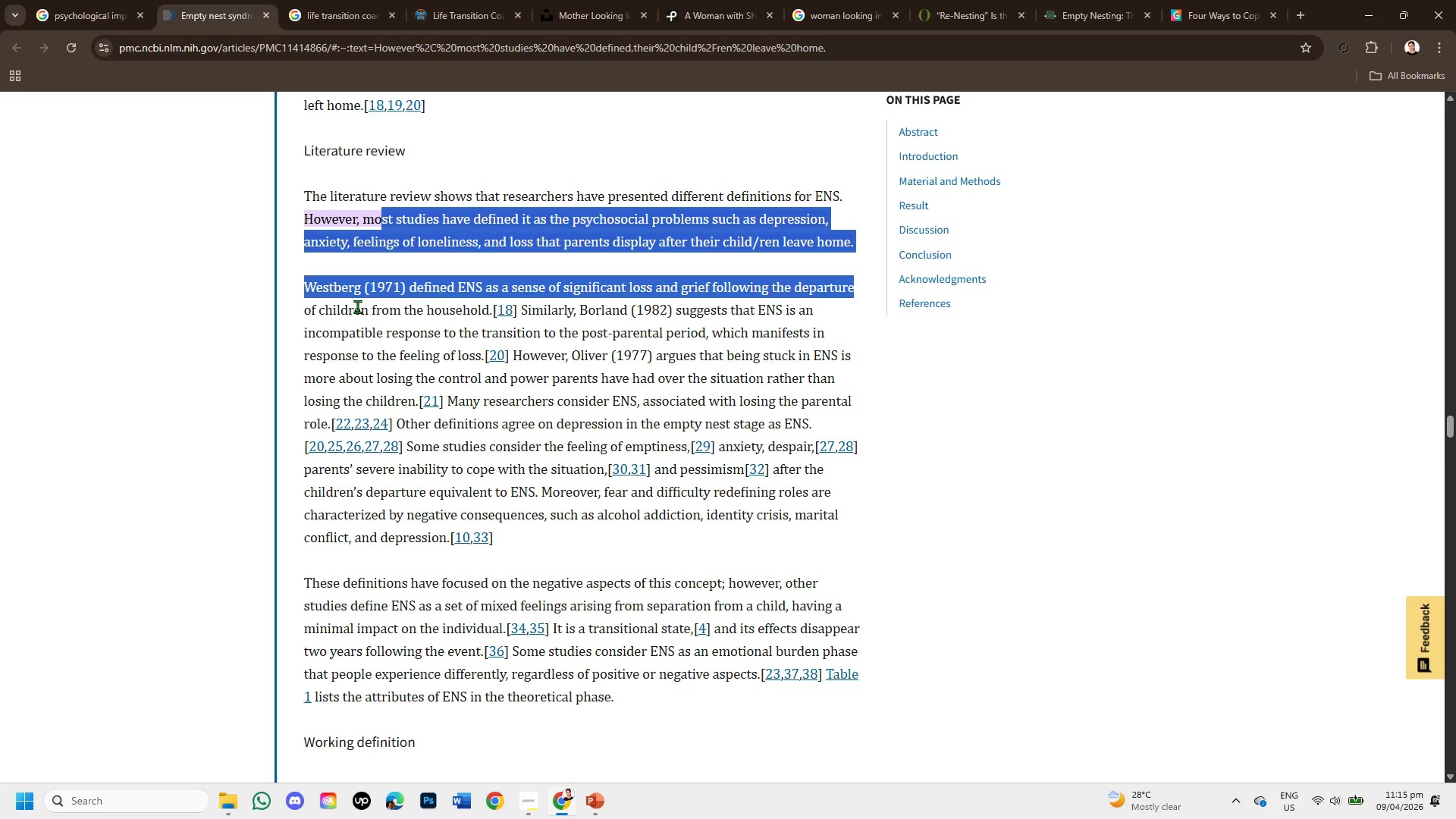 
wait(29.03)
 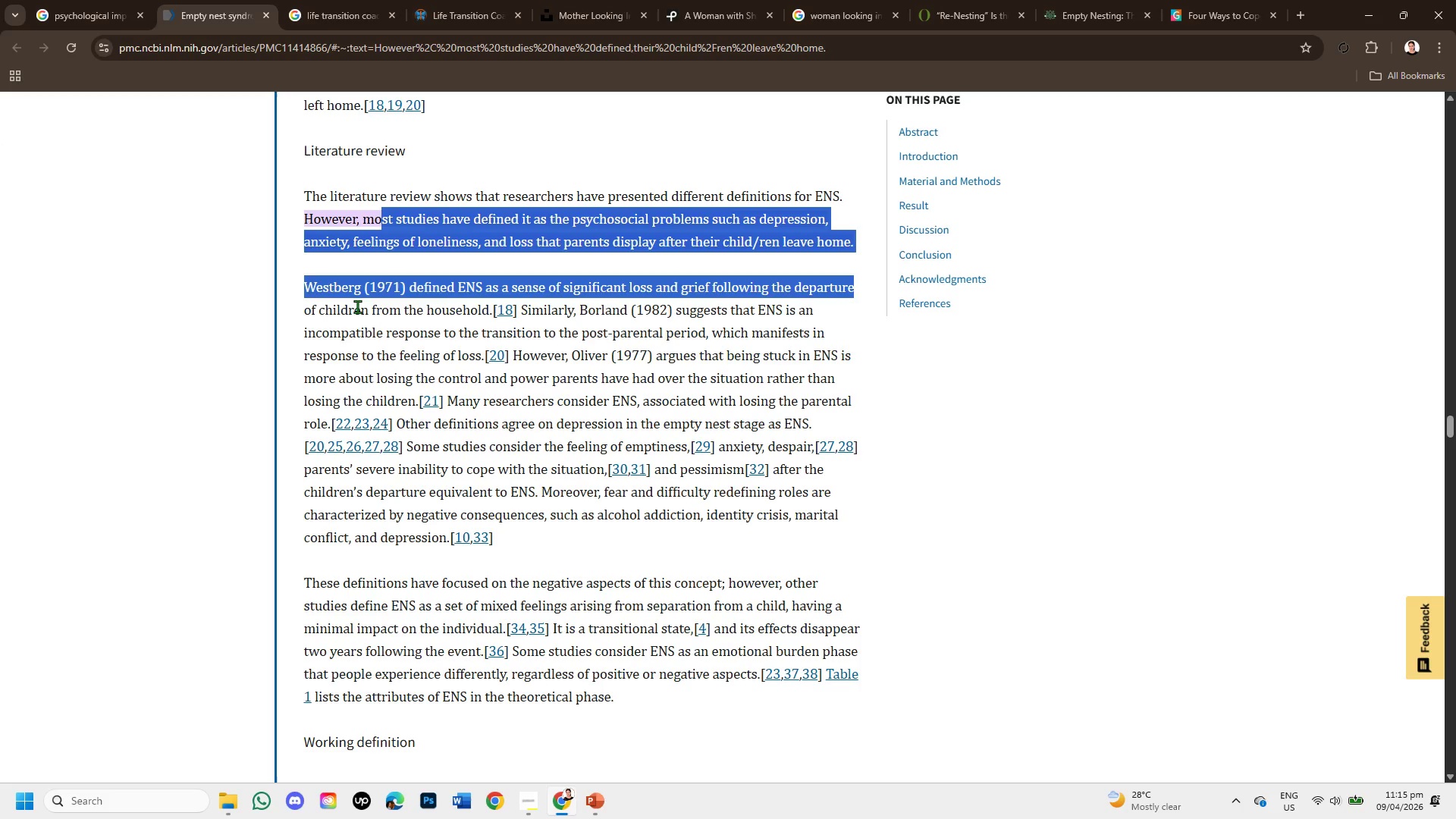 
left_click_drag(start_coordinate=[306, 305], to_coordinate=[839, 374])
 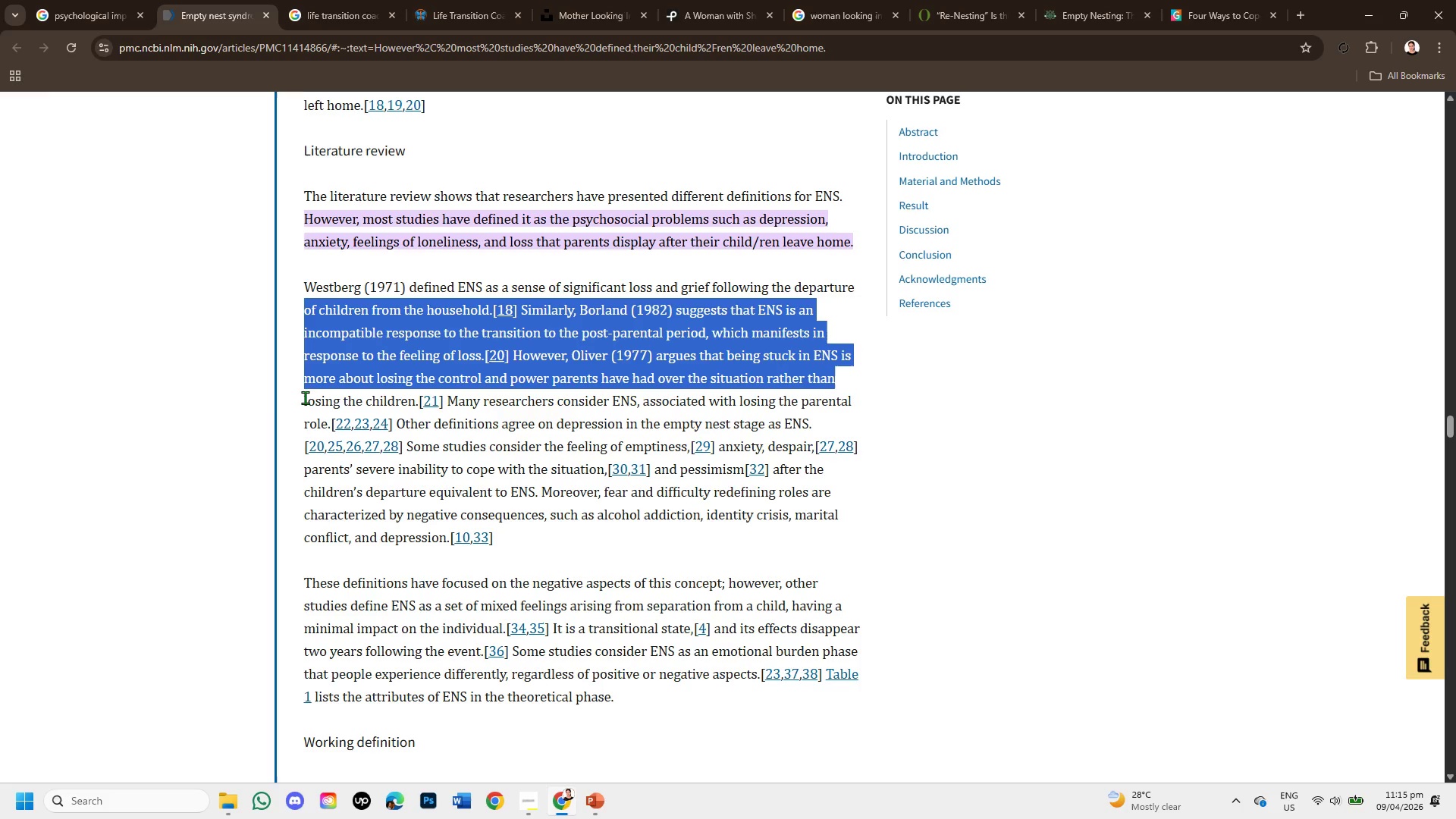 
left_click_drag(start_coordinate=[303, 395], to_coordinate=[812, 428])
 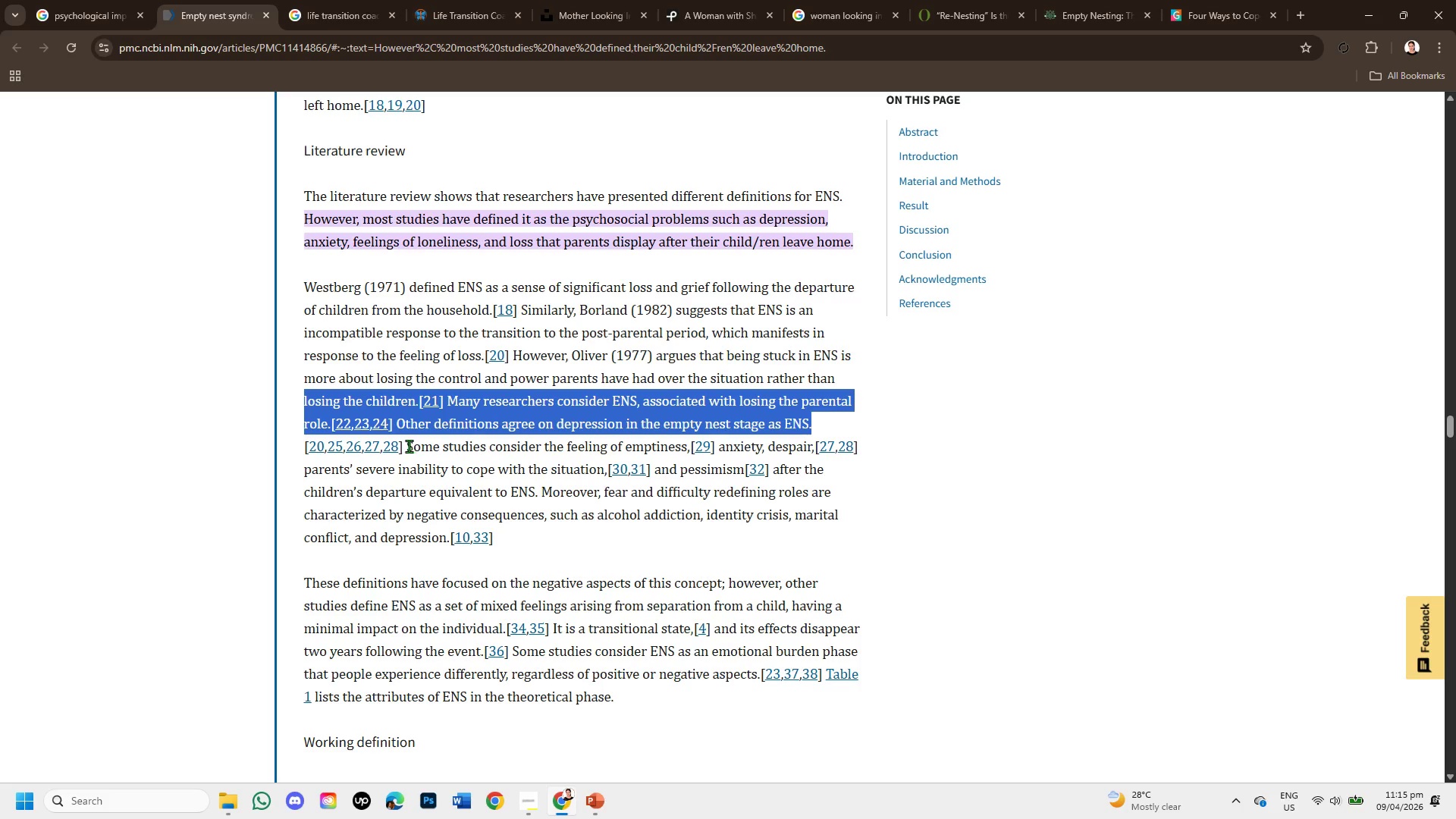 
left_click_drag(start_coordinate=[409, 446], to_coordinate=[843, 535])
 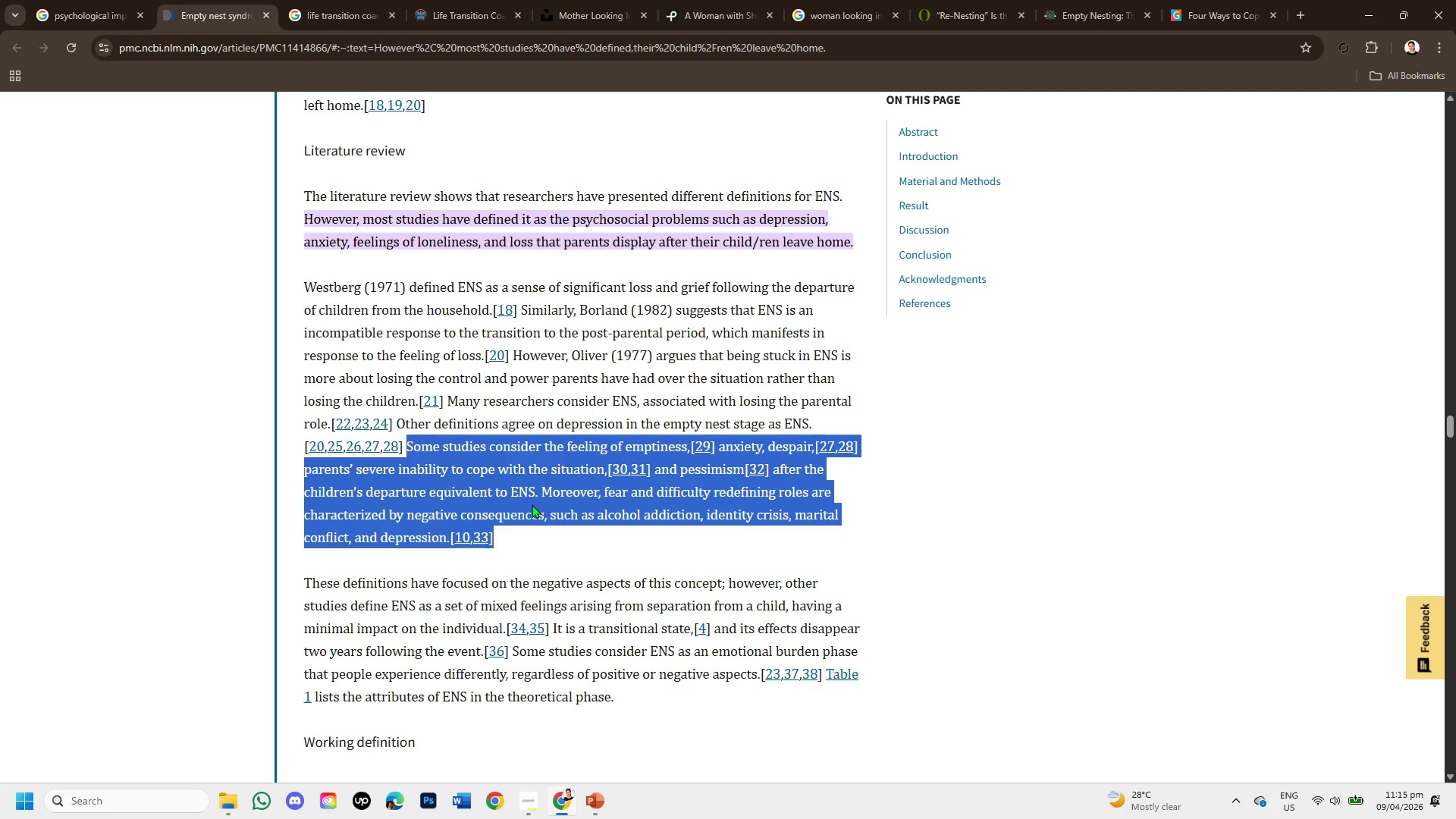 
scroll: coordinate [532, 504], scroll_direction: down, amount: 2.0
 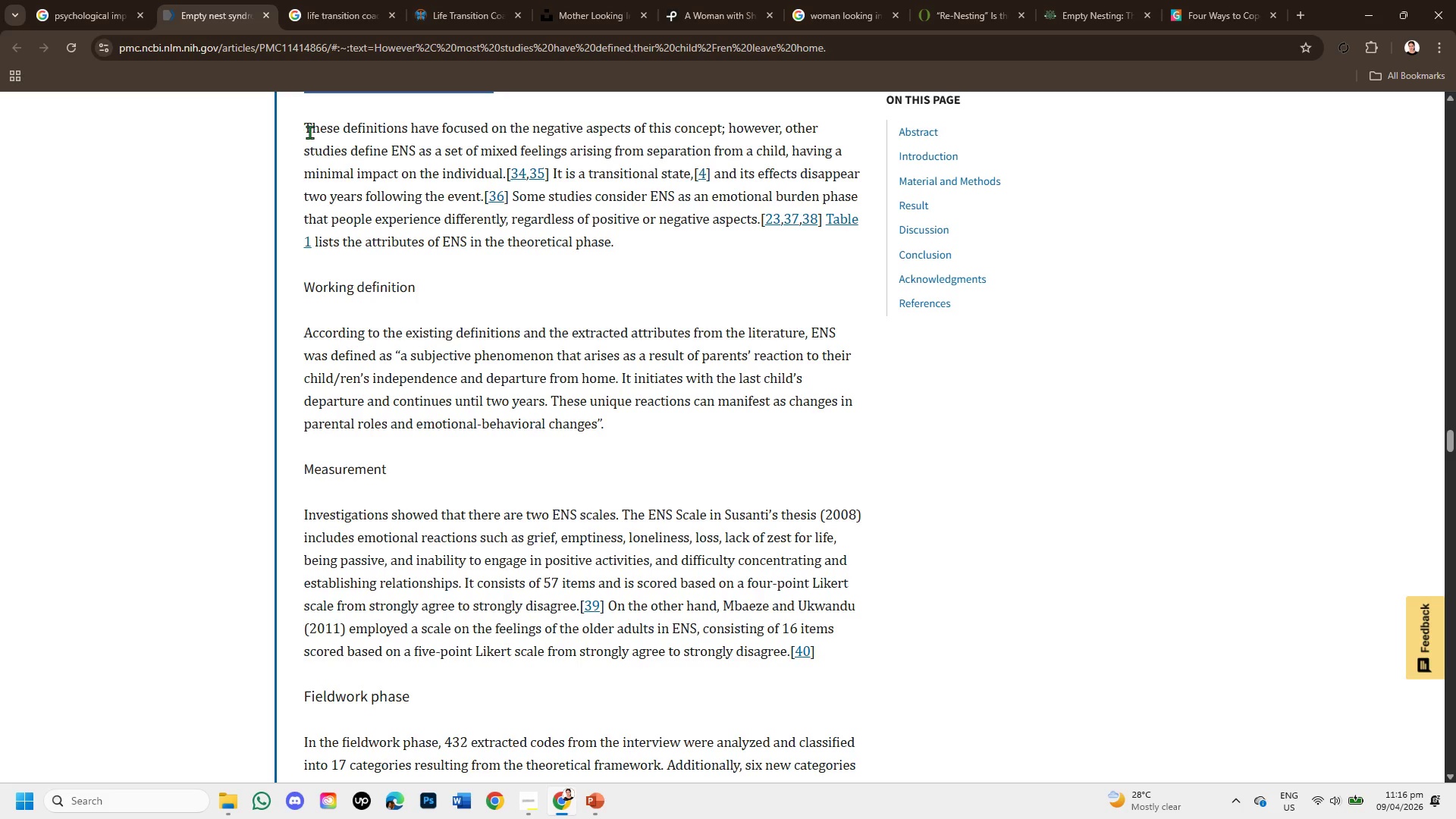 
left_click_drag(start_coordinate=[300, 126], to_coordinate=[639, 248])
 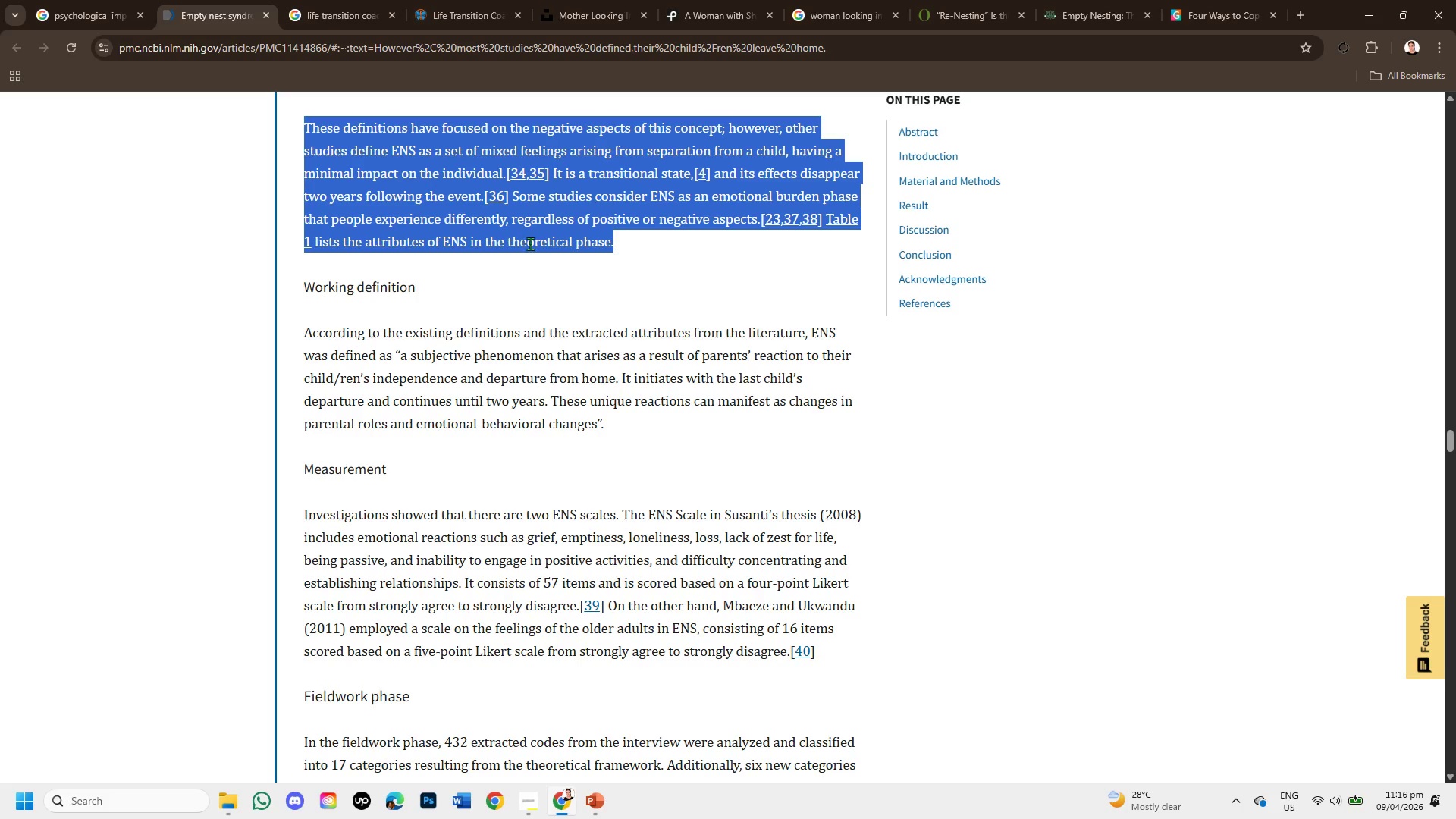 
wait(6.22)
 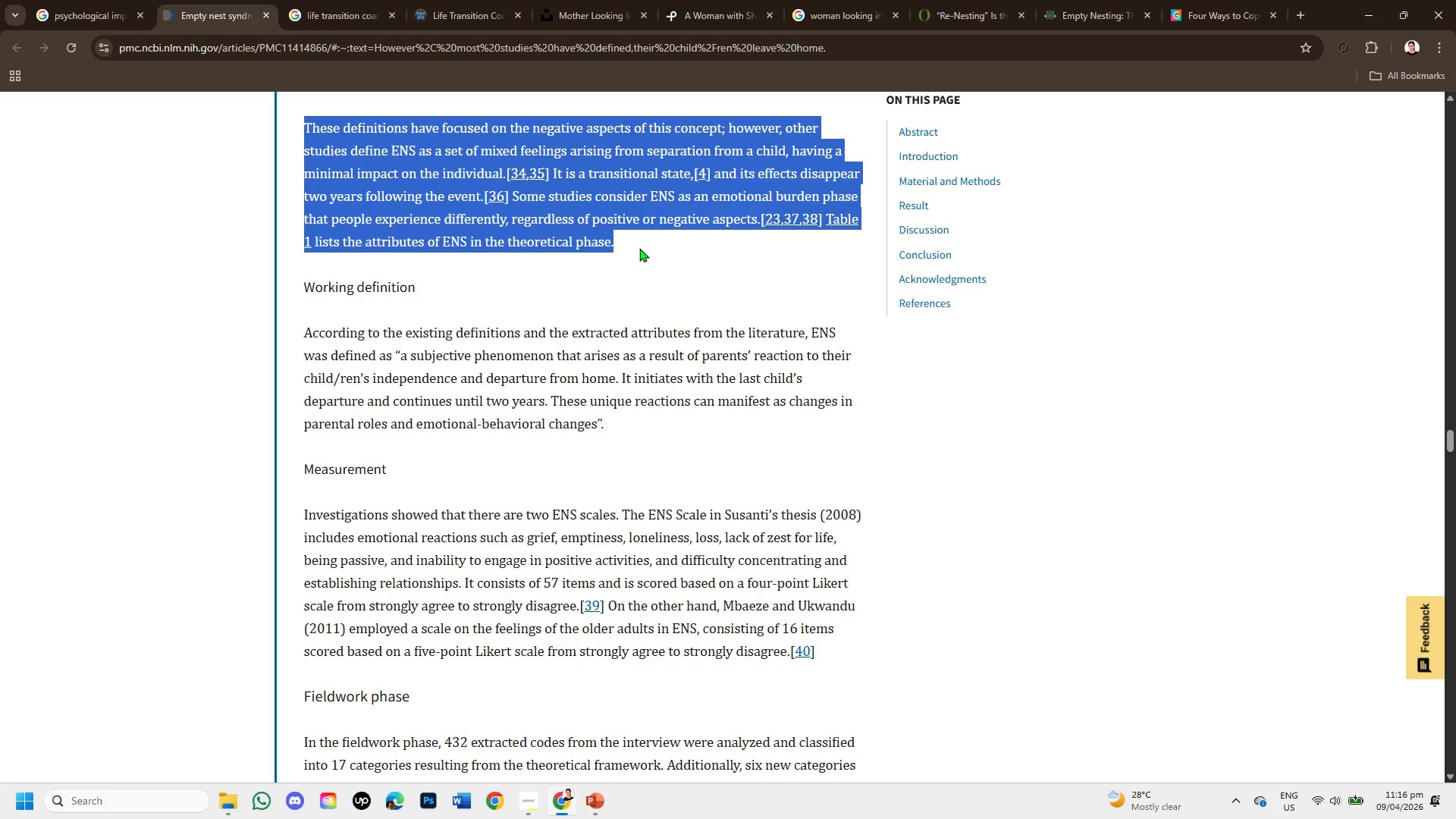 
left_click_drag(start_coordinate=[303, 334], to_coordinate=[639, 431])
 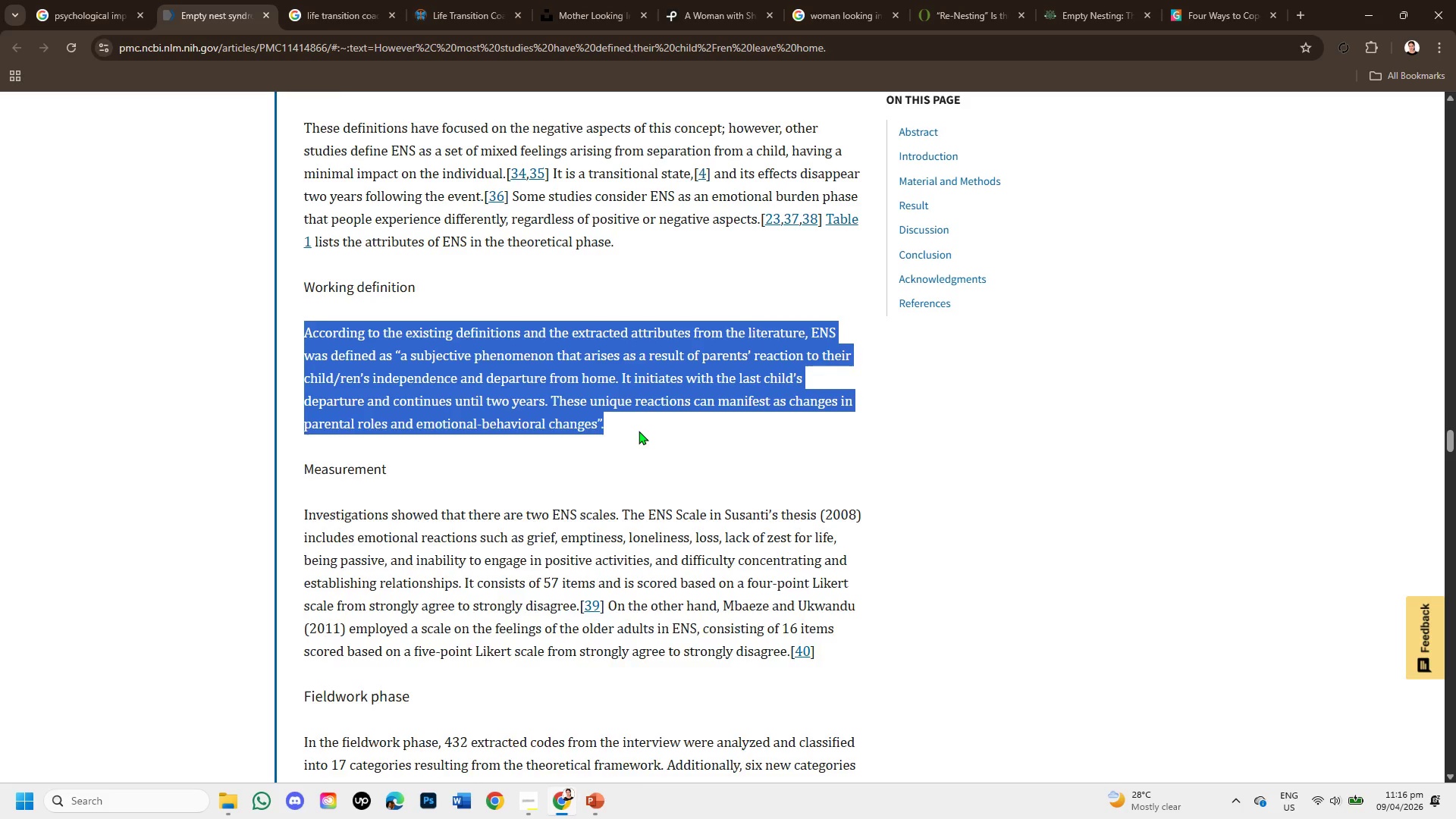 
scroll: coordinate [639, 431], scroll_direction: down, amount: 1.0
 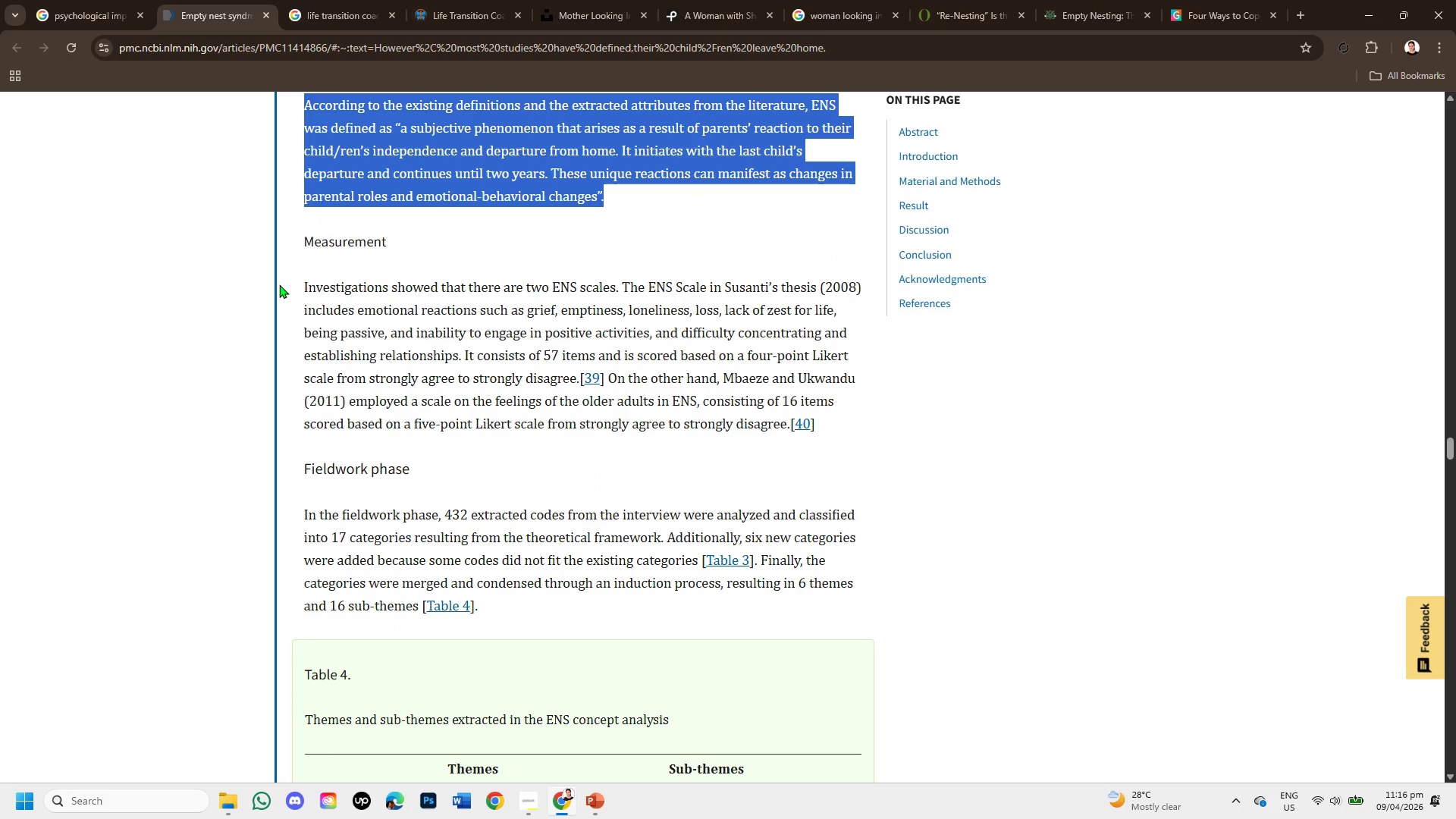 
left_click_drag(start_coordinate=[297, 284], to_coordinate=[796, 422])
 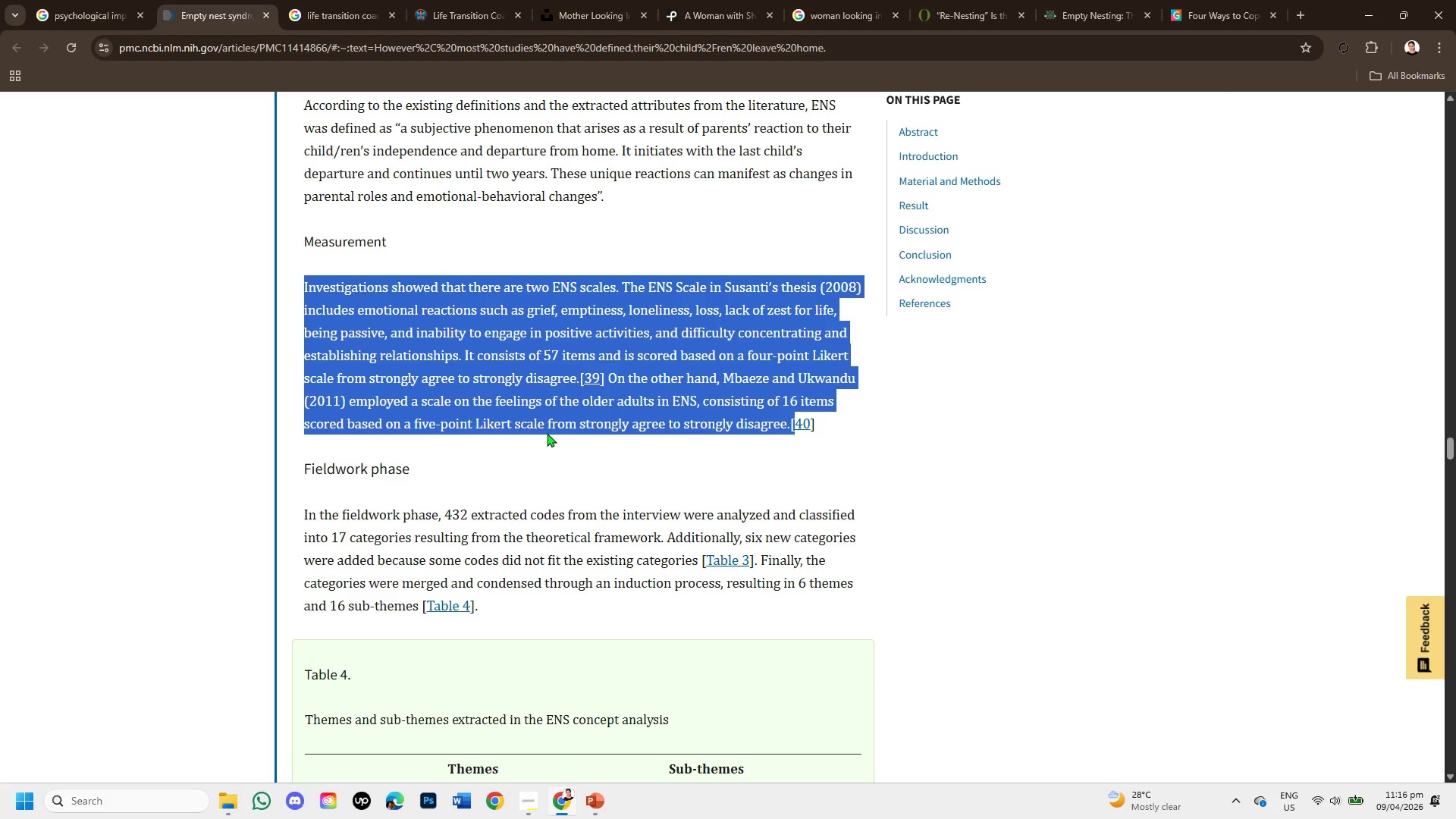 
scroll: coordinate [455, 311], scroll_direction: down, amount: 2.0
 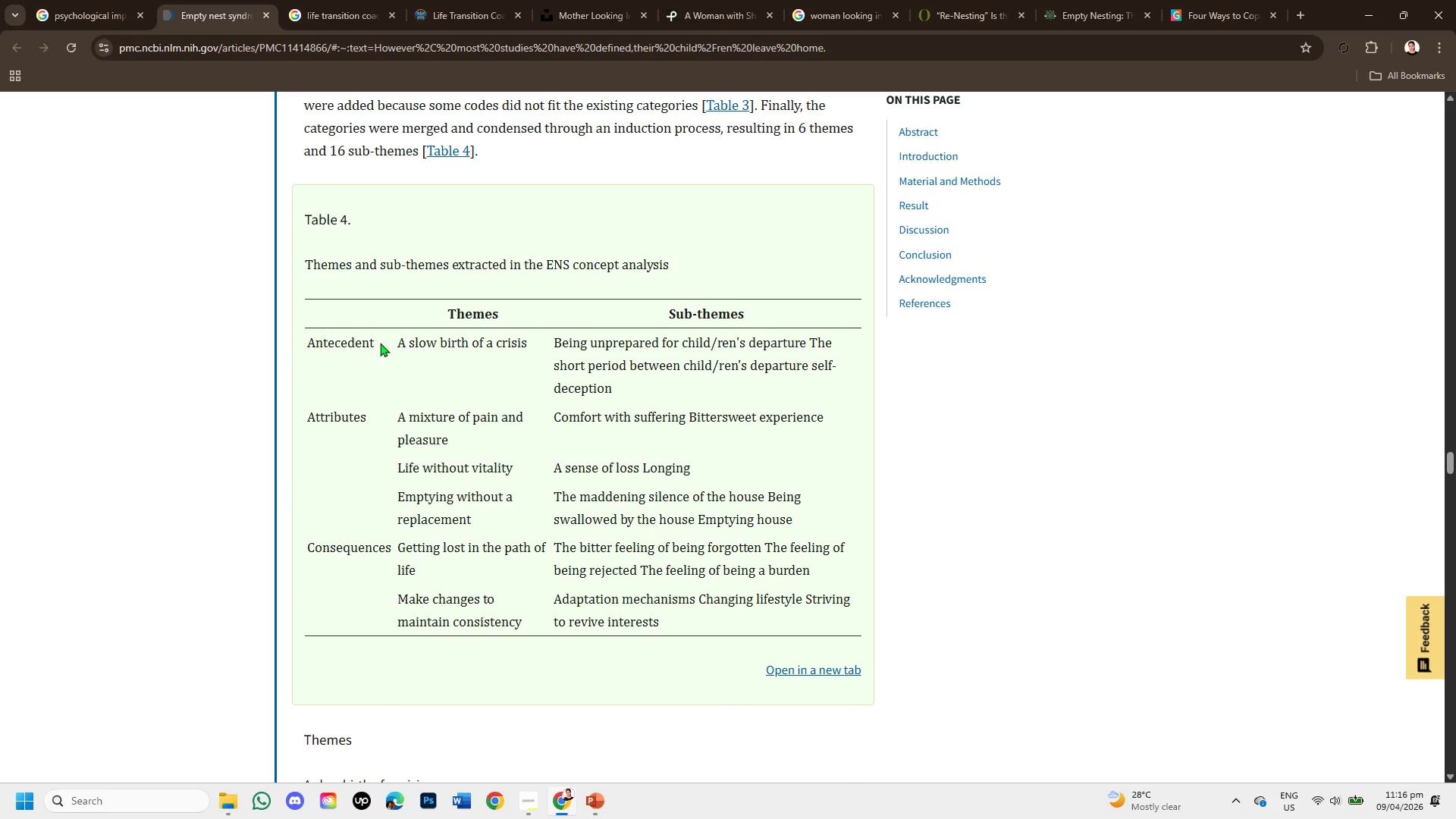 
left_click_drag(start_coordinate=[397, 344], to_coordinate=[674, 389])
 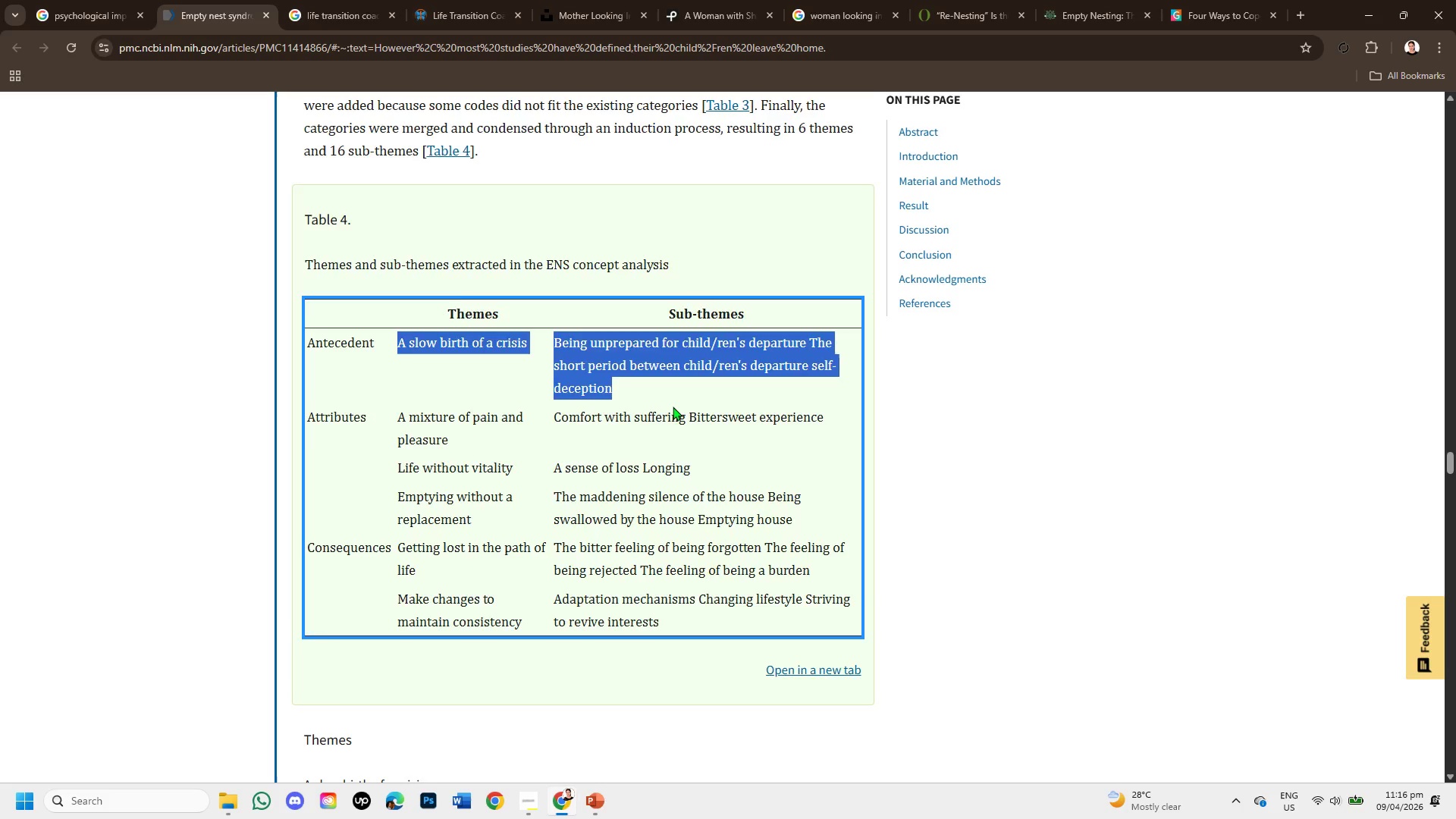 
scroll: coordinate [673, 406], scroll_direction: down, amount: 1.0
 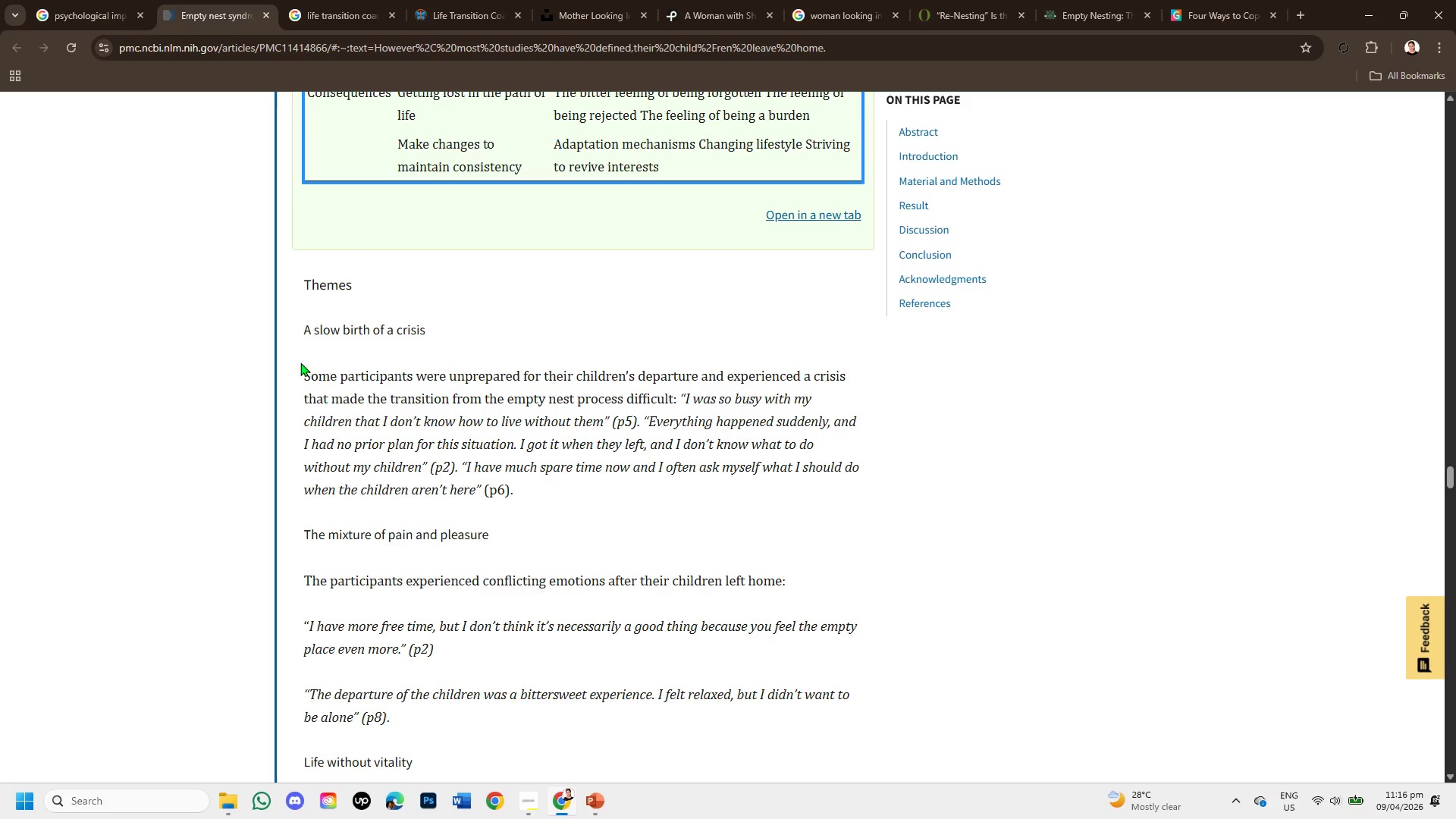 
left_click_drag(start_coordinate=[305, 371], to_coordinate=[595, 385])
 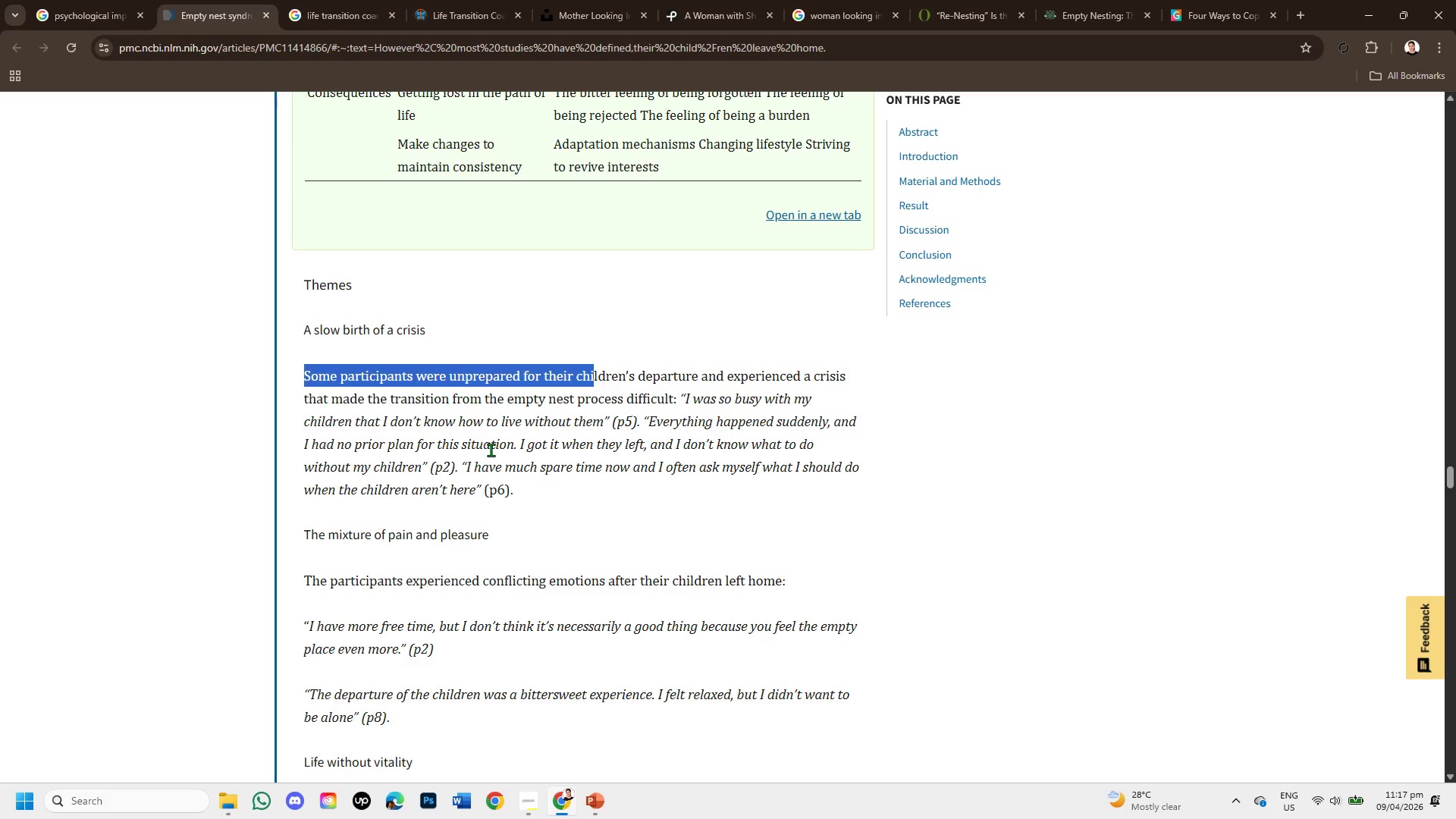 
wait(24.09)
 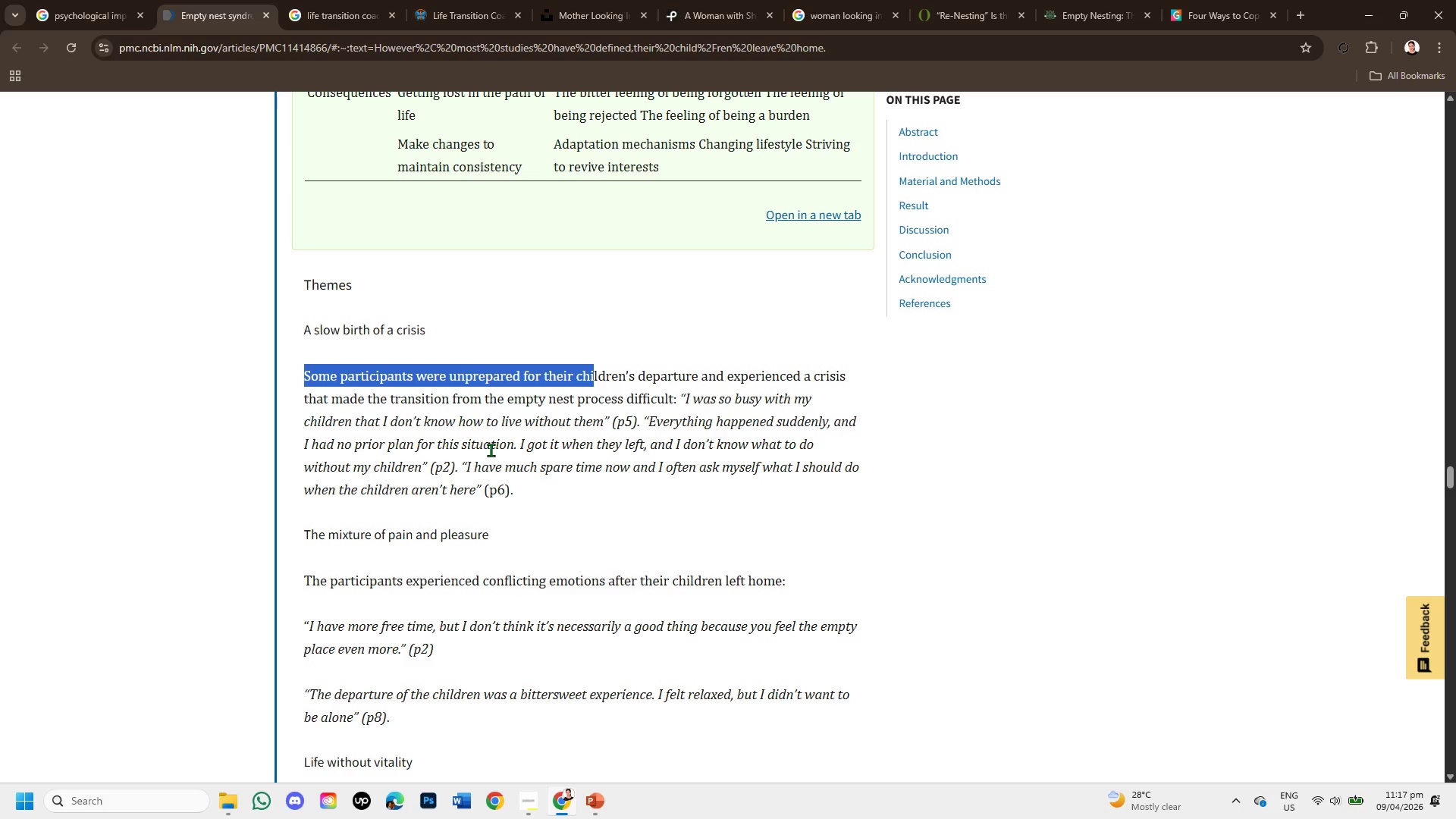 
scroll: coordinate [651, 419], scroll_direction: down, amount: 1.0
 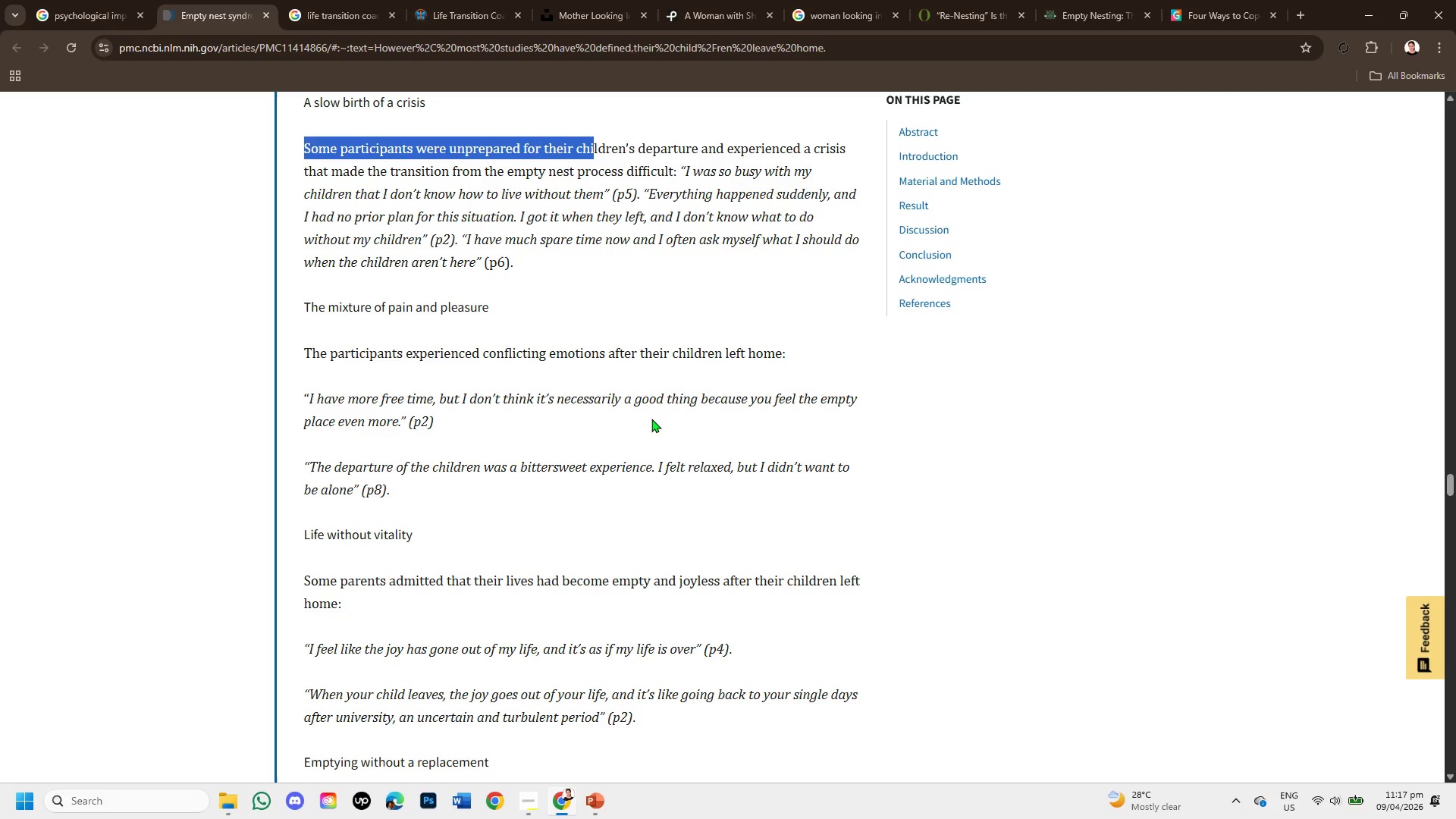 
wait(8.72)
 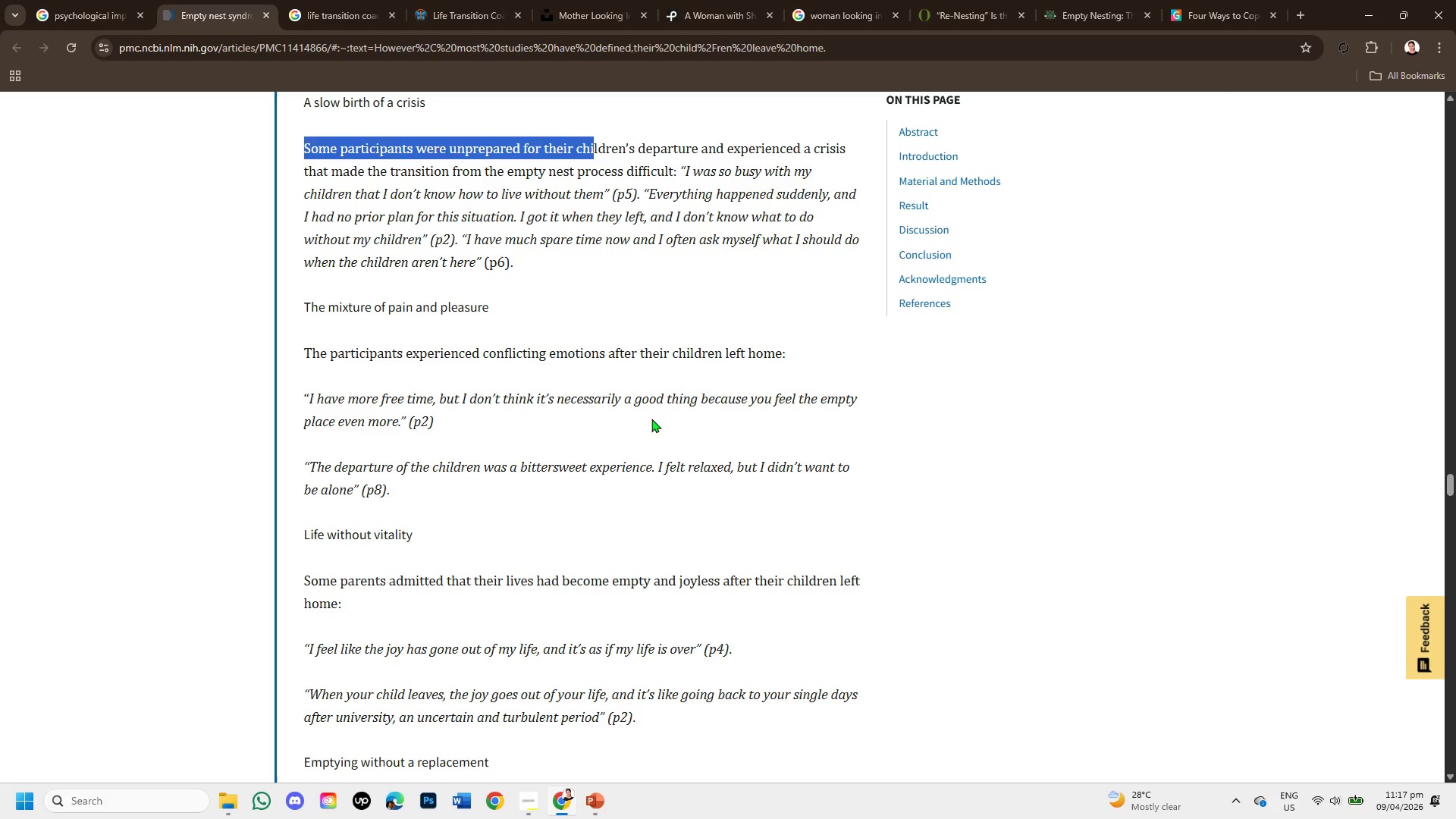 
scroll: coordinate [512, 303], scroll_direction: up, amount: 1.0
 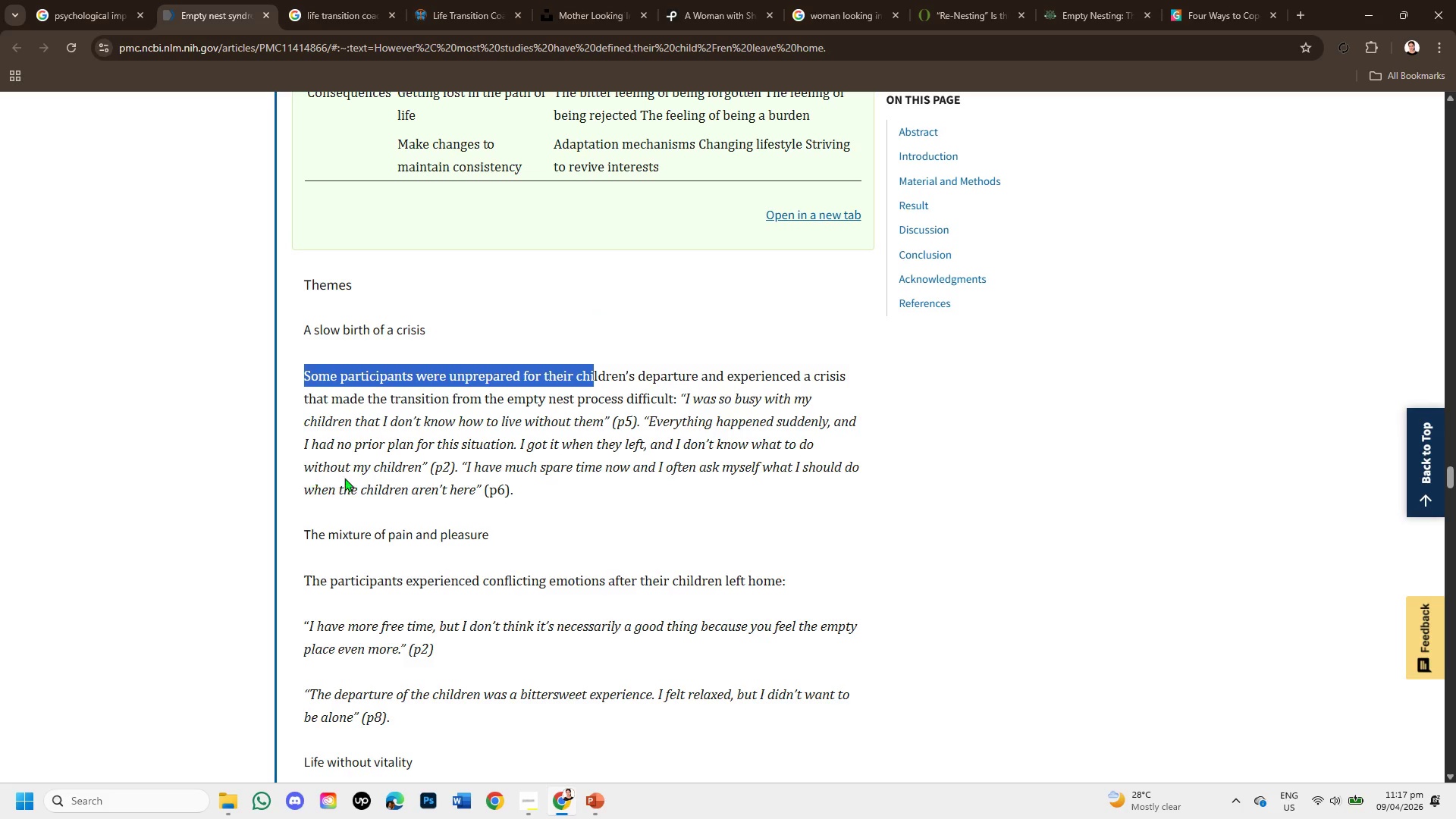 
wait(10.22)
 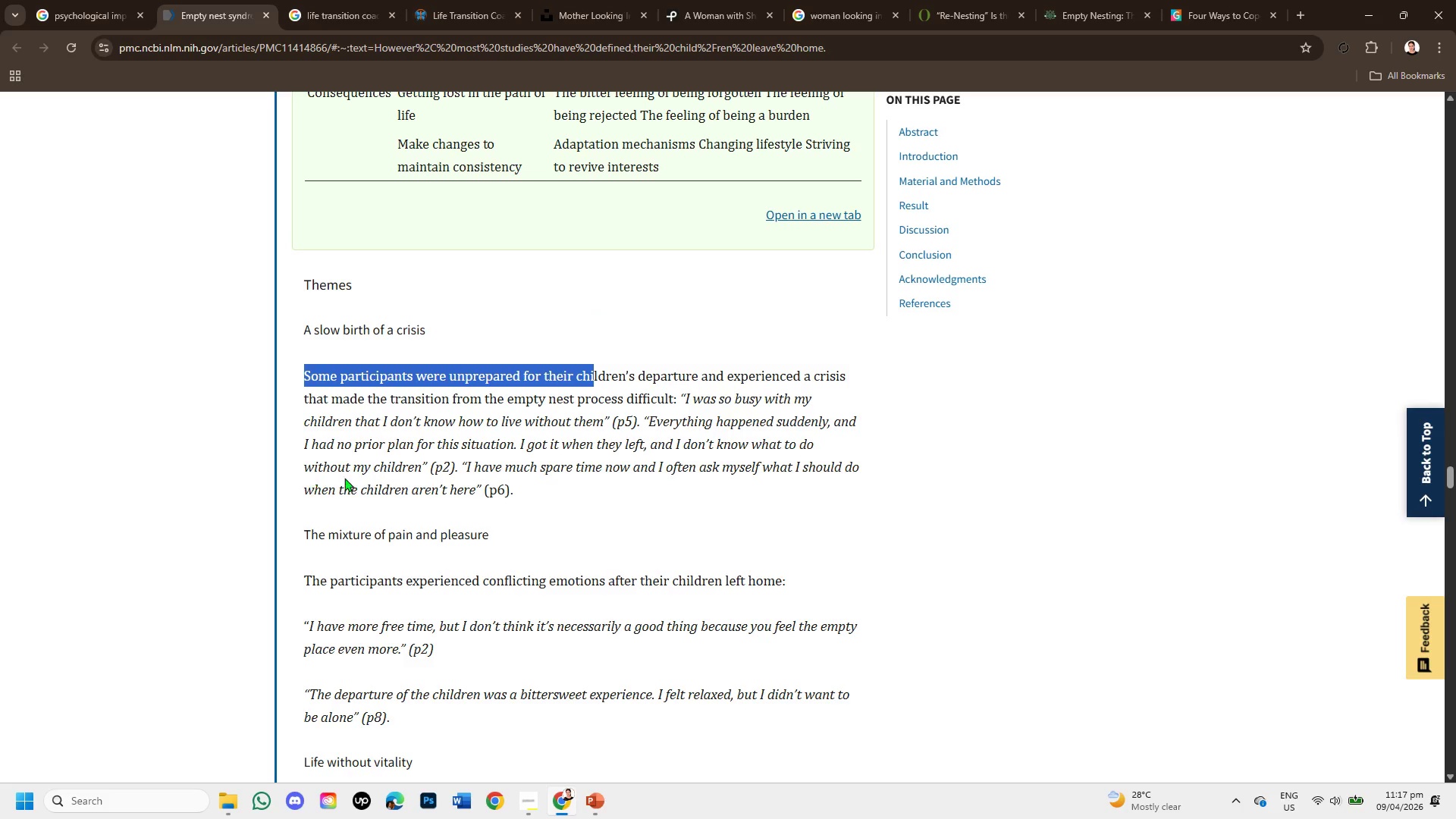 
left_click([297, 372])
 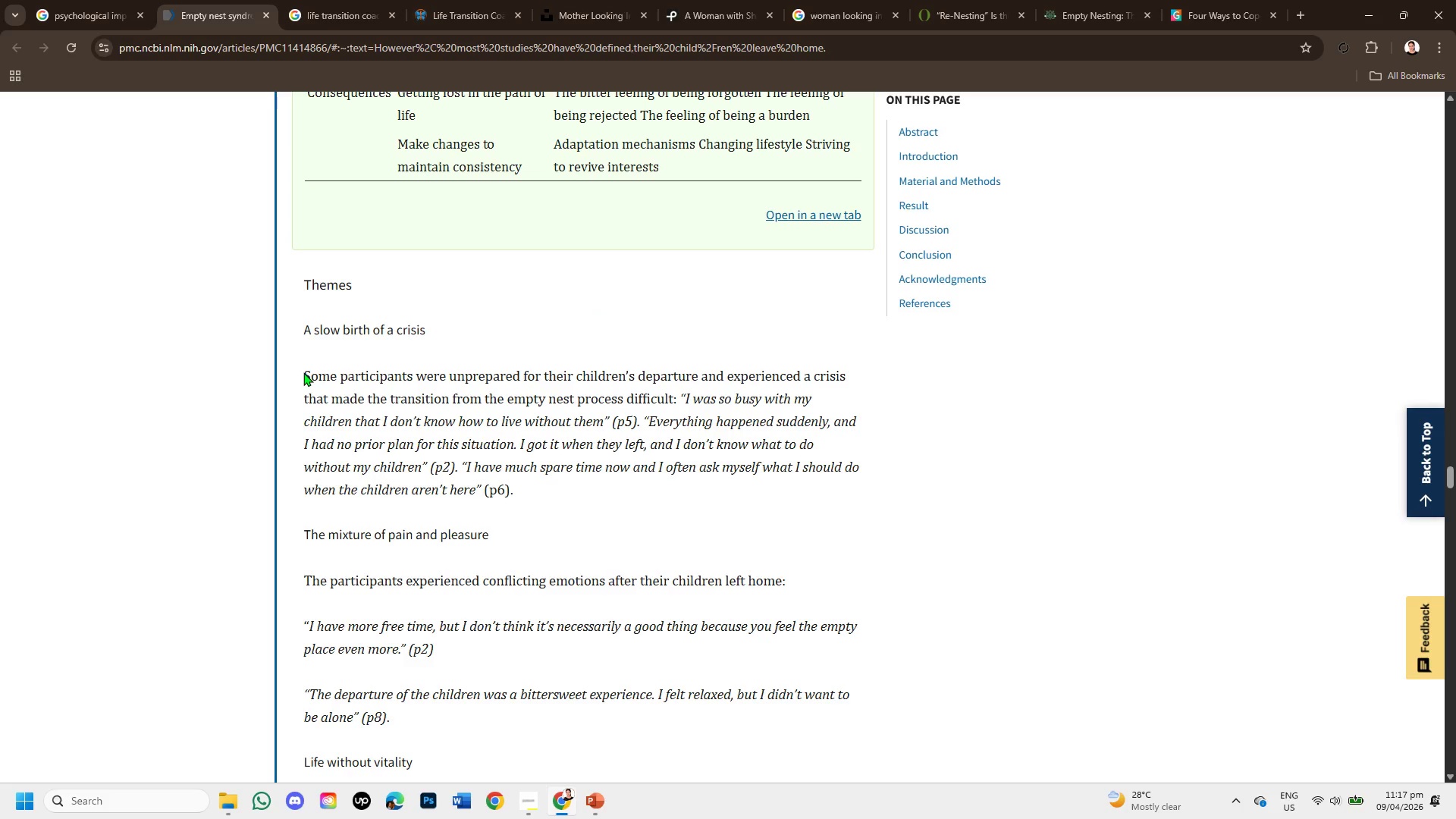 
left_click_drag(start_coordinate=[303, 372], to_coordinate=[860, 485])
 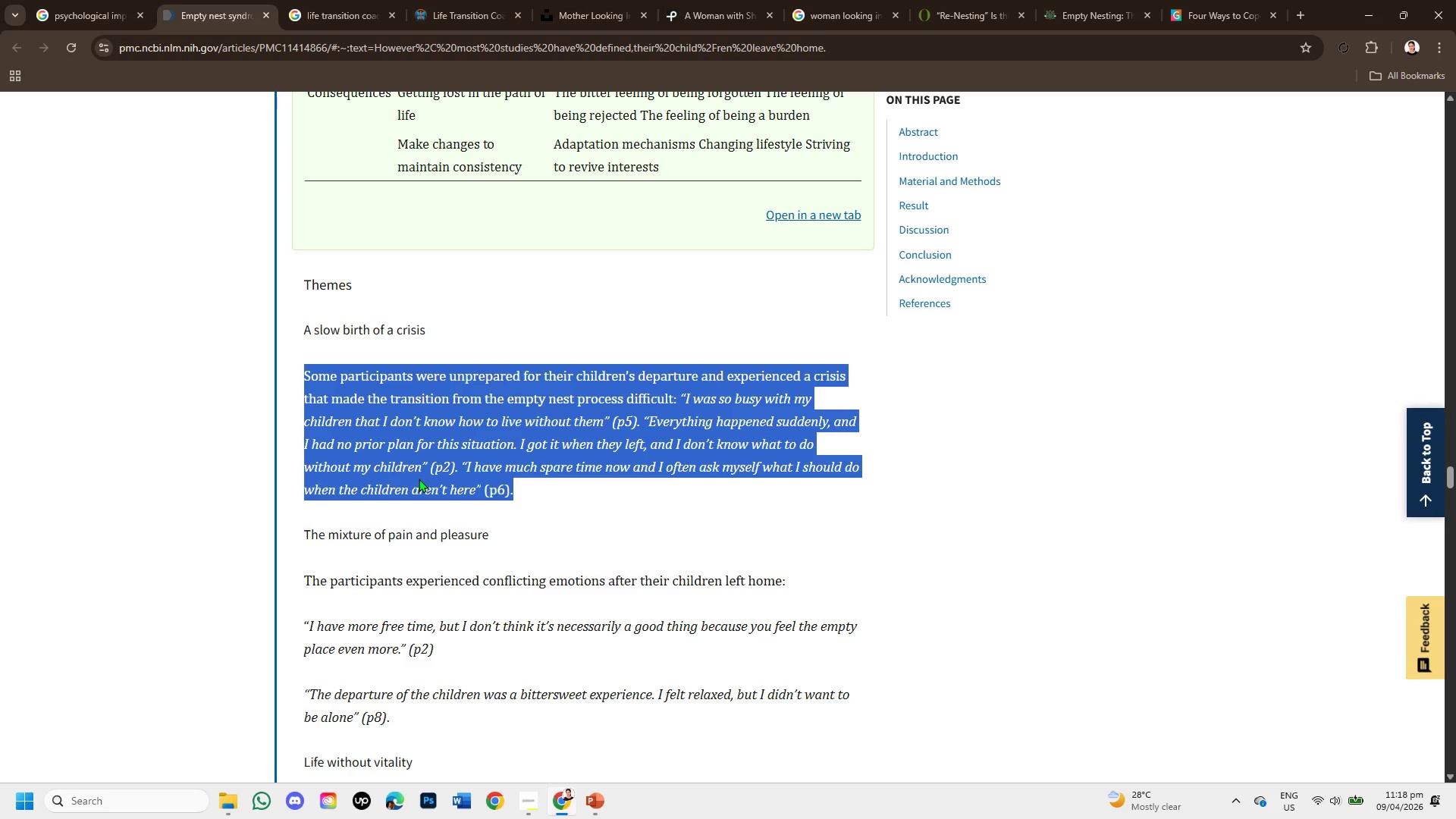 
scroll: coordinate [419, 479], scroll_direction: down, amount: 1.0
 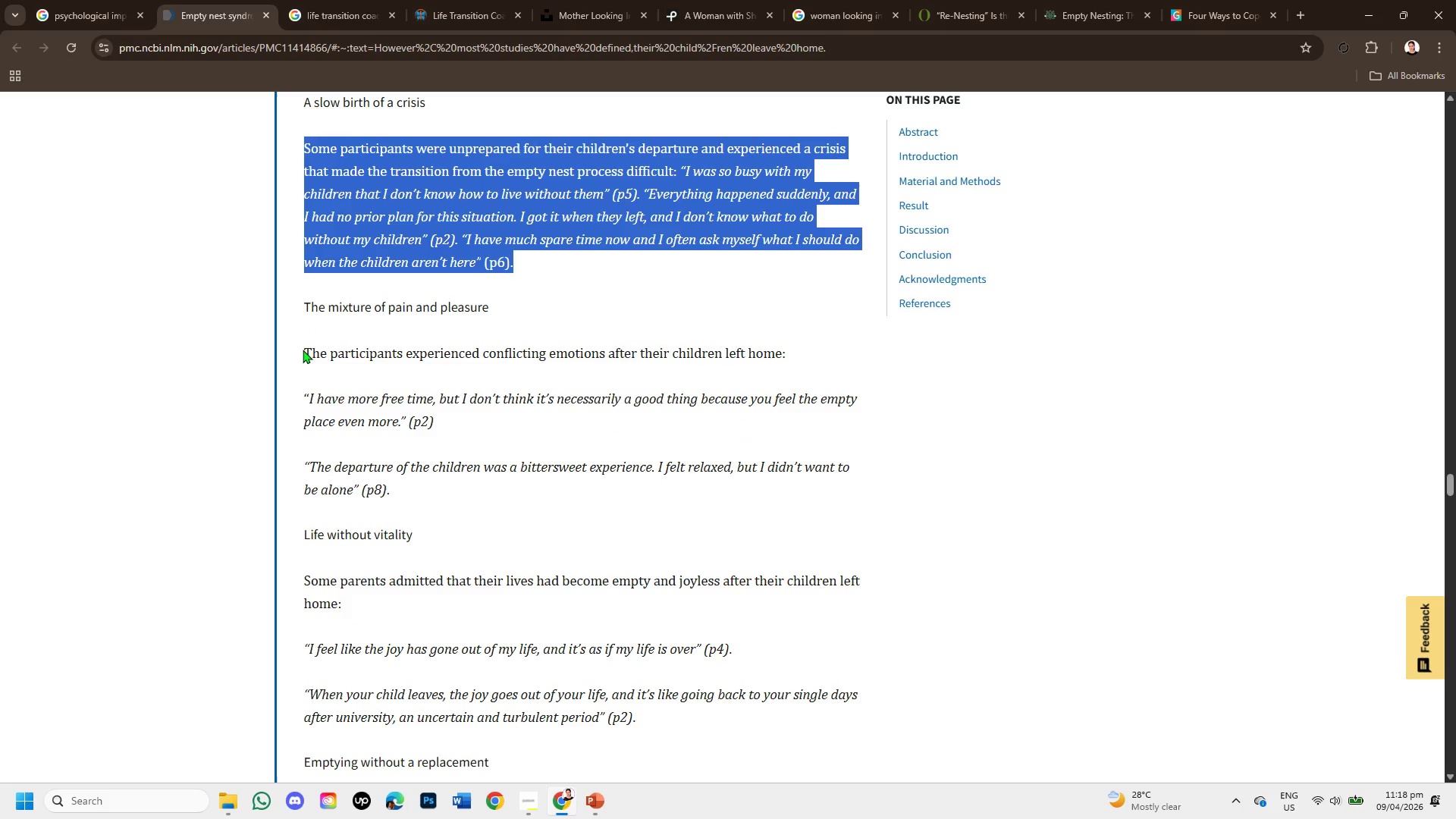 
left_click_drag(start_coordinate=[303, 350], to_coordinate=[795, 353])
 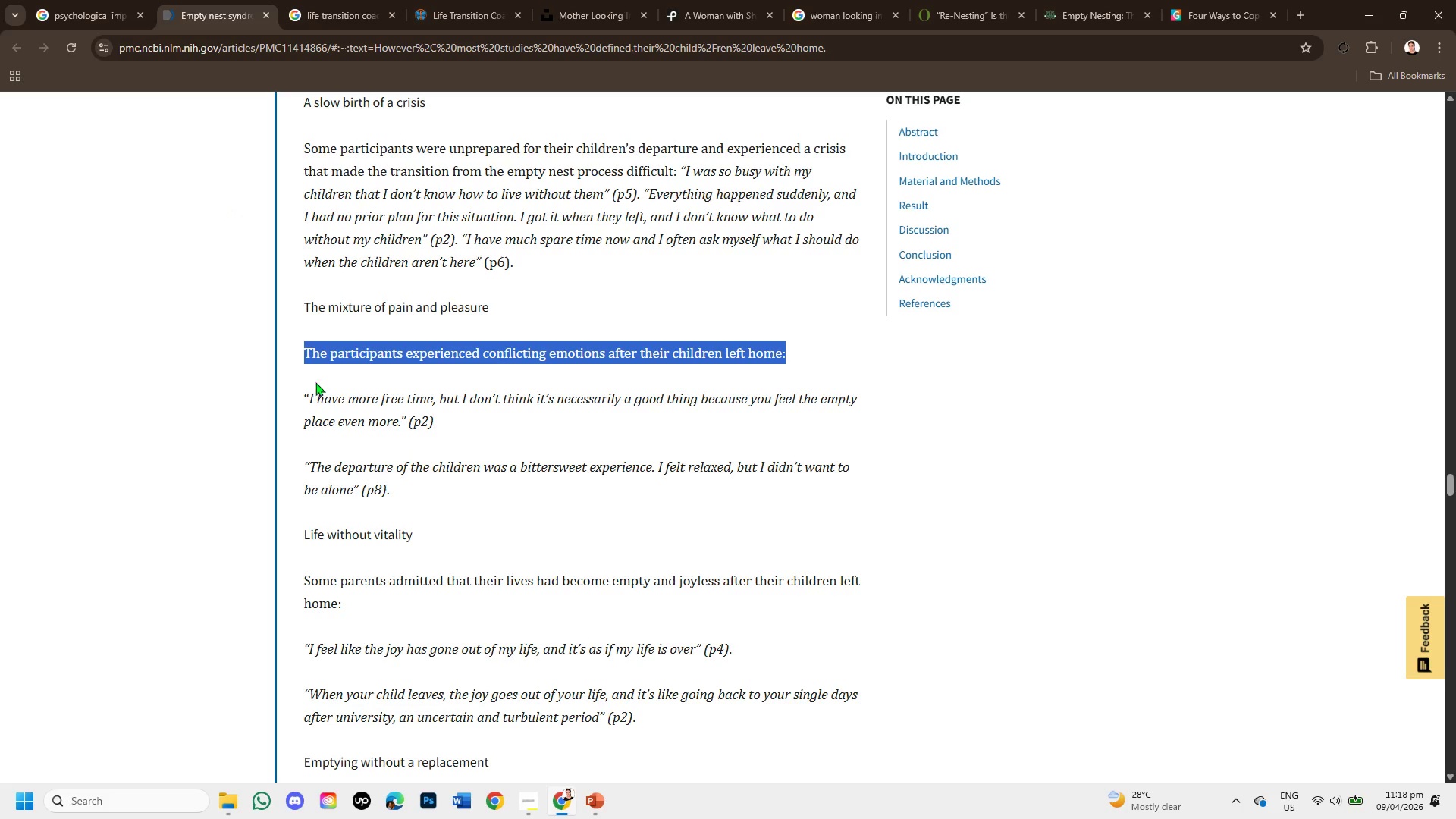 
left_click_drag(start_coordinate=[307, 392], to_coordinate=[726, 418])
 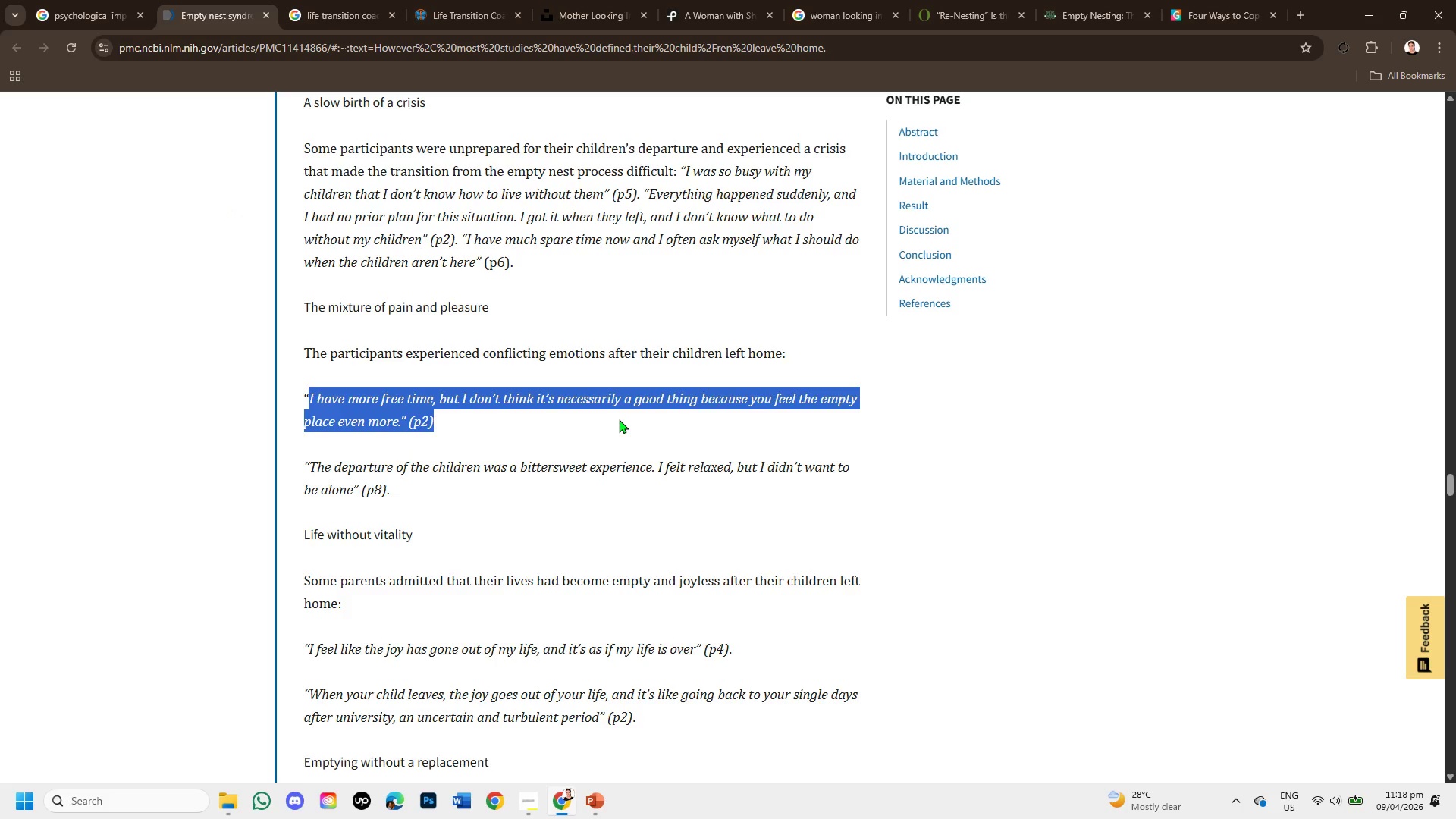 
scroll: coordinate [619, 419], scroll_direction: down, amount: 1.0
 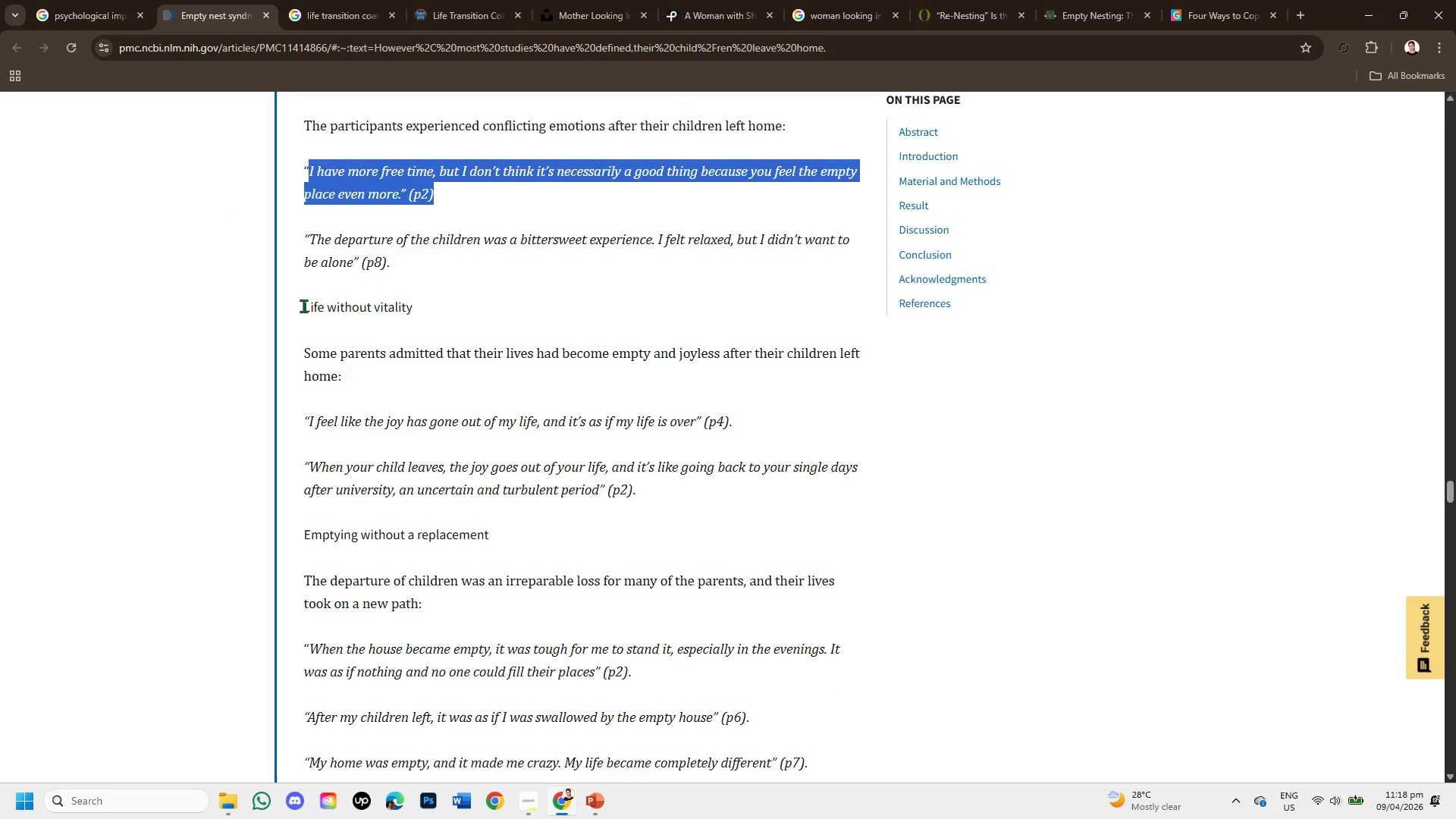 
left_click_drag(start_coordinate=[302, 306], to_coordinate=[457, 317])
 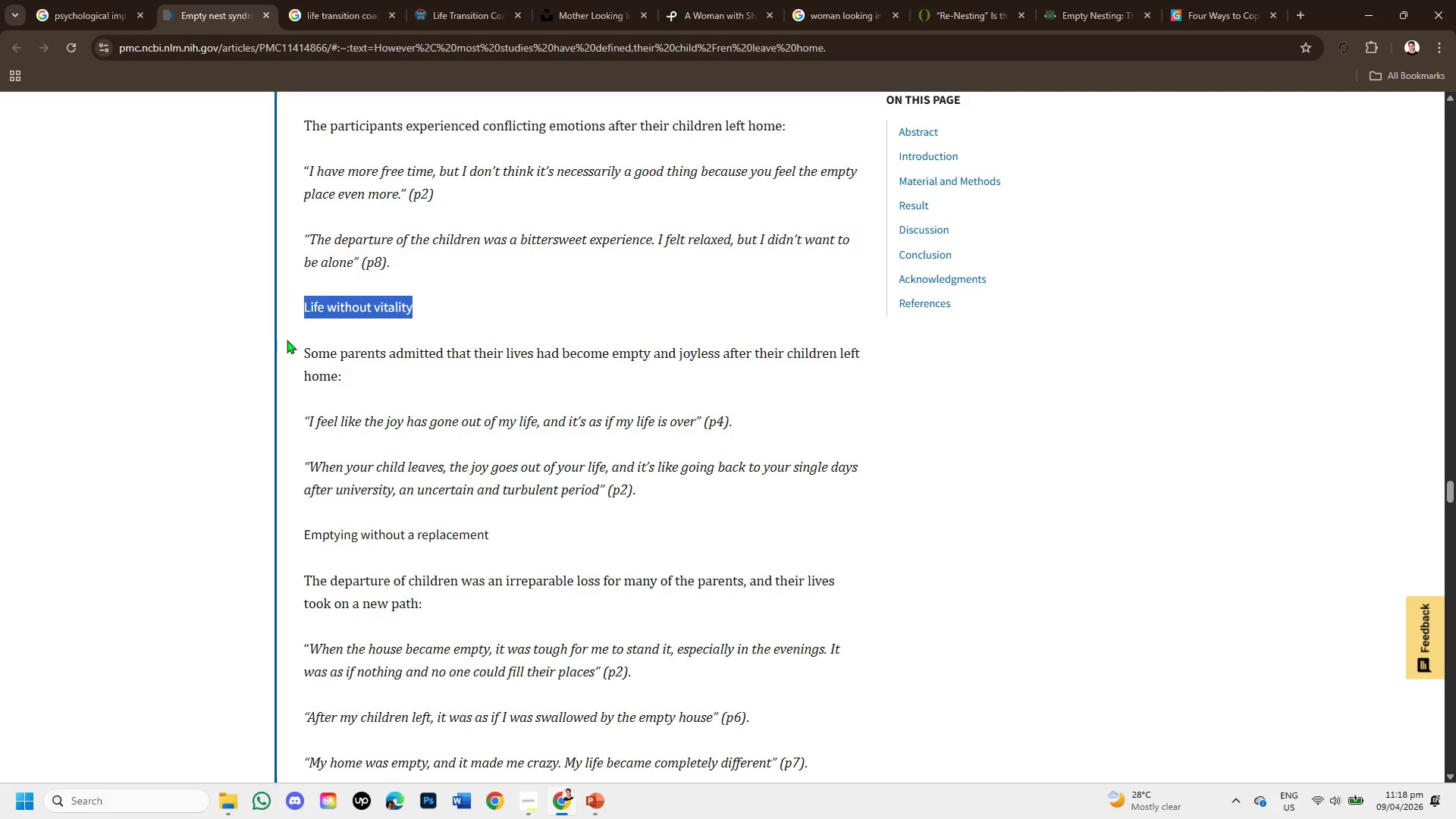 
left_click_drag(start_coordinate=[300, 341], to_coordinate=[846, 371])
 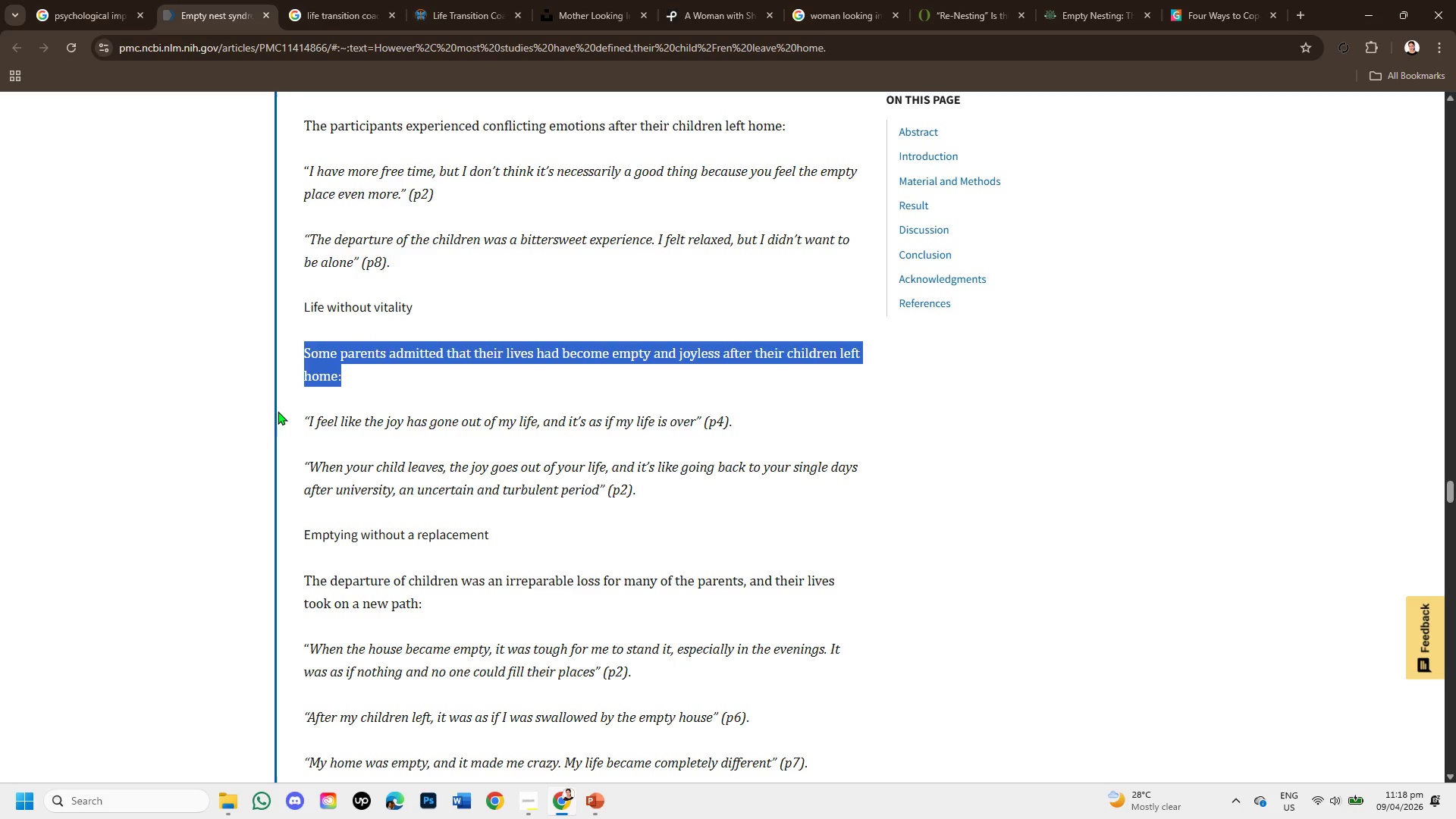 
left_click_drag(start_coordinate=[282, 411], to_coordinate=[742, 421])
 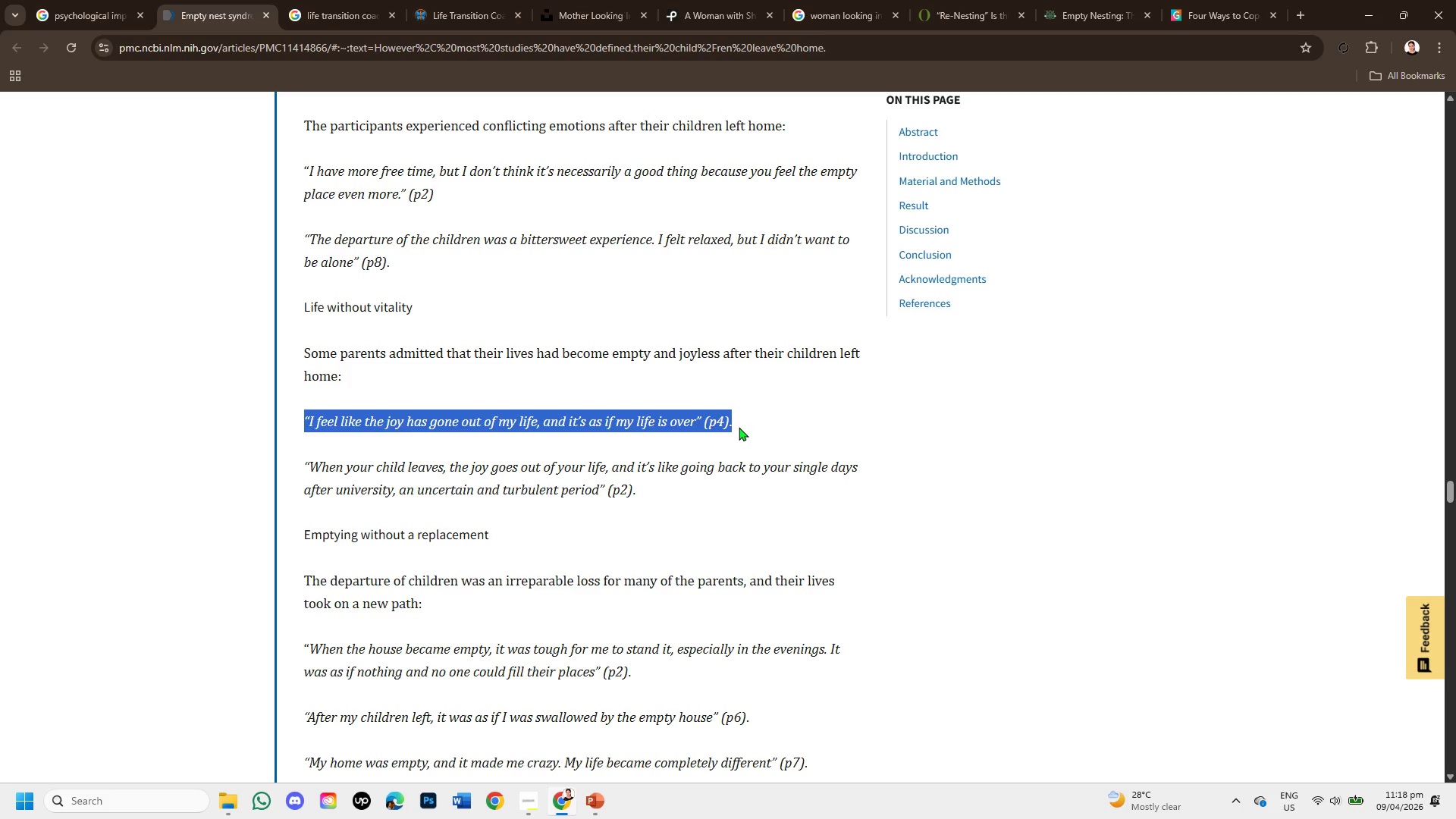 
scroll: coordinate [739, 427], scroll_direction: down, amount: 1.0
 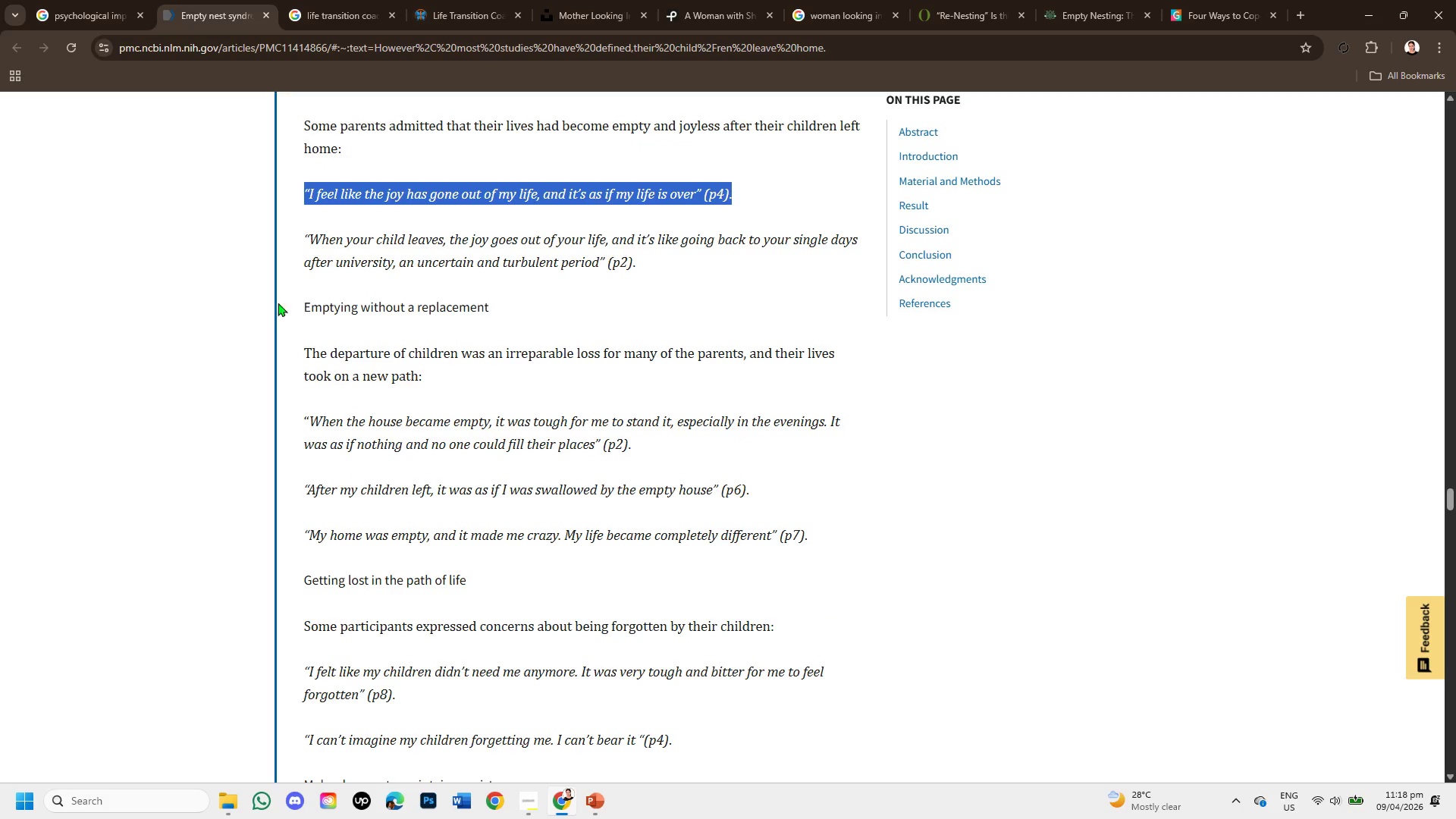 
left_click_drag(start_coordinate=[297, 300], to_coordinate=[511, 315])
 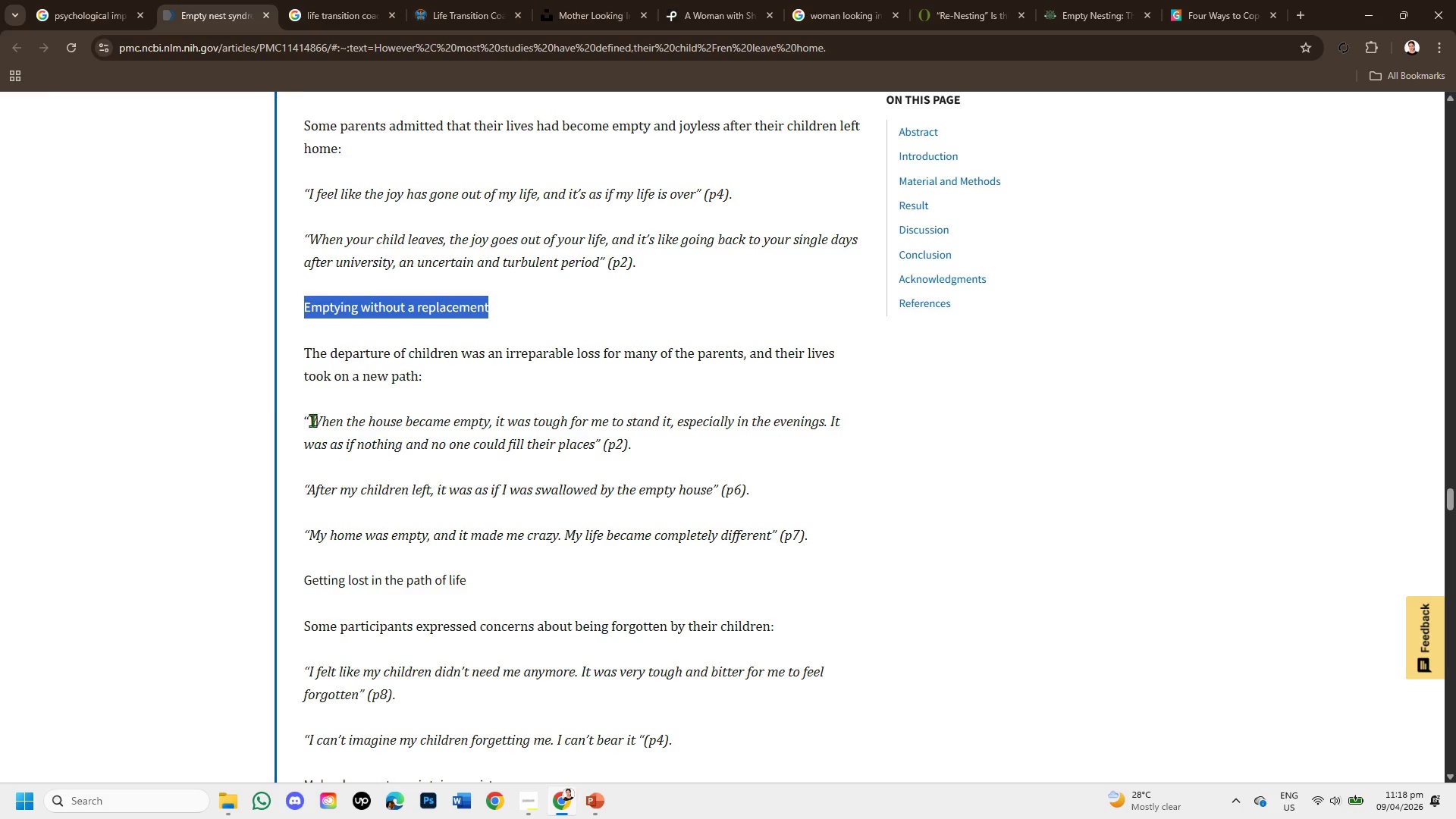 
wait(5.8)
 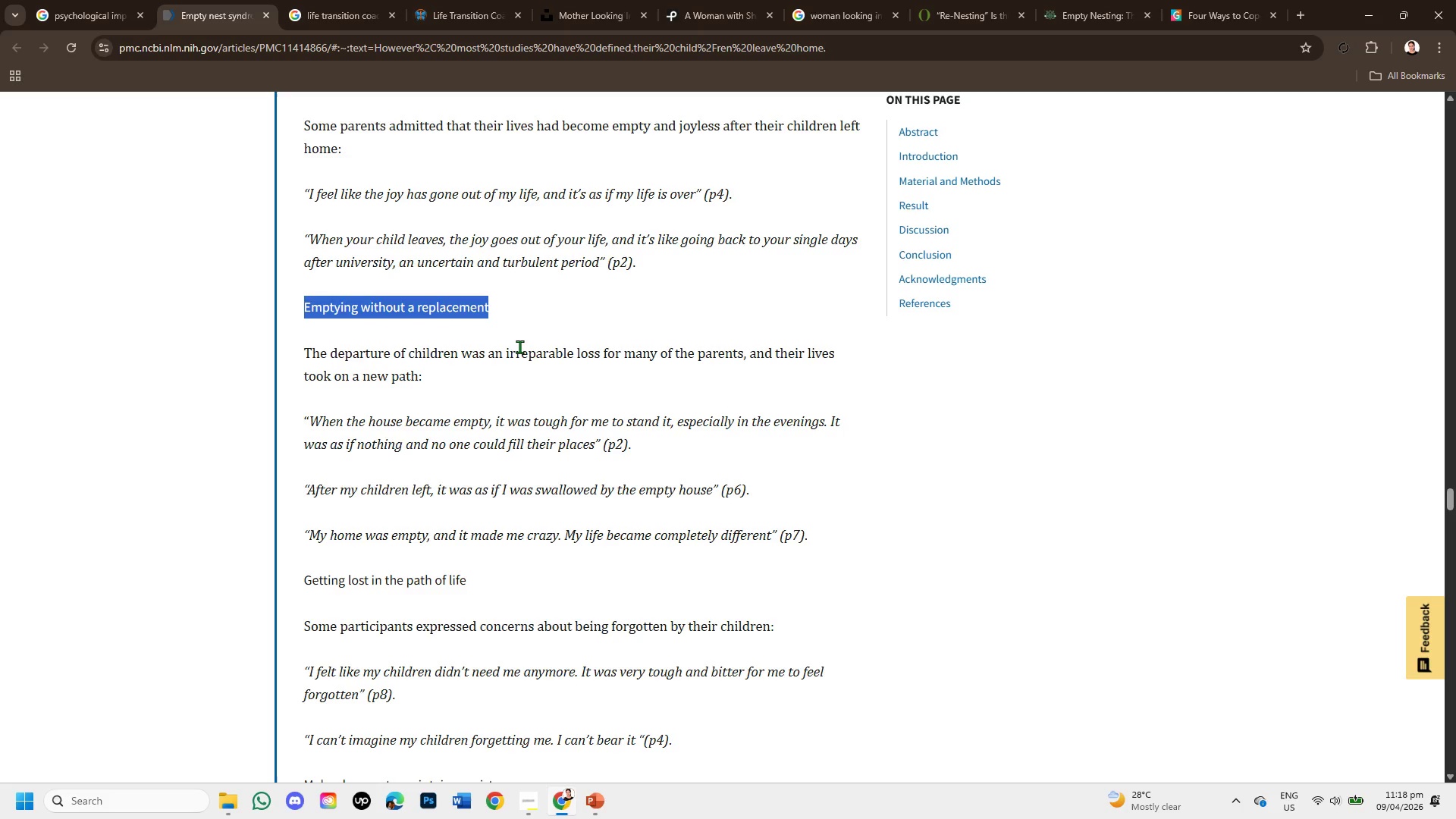 
left_click_drag(start_coordinate=[309, 422], to_coordinate=[600, 441])
 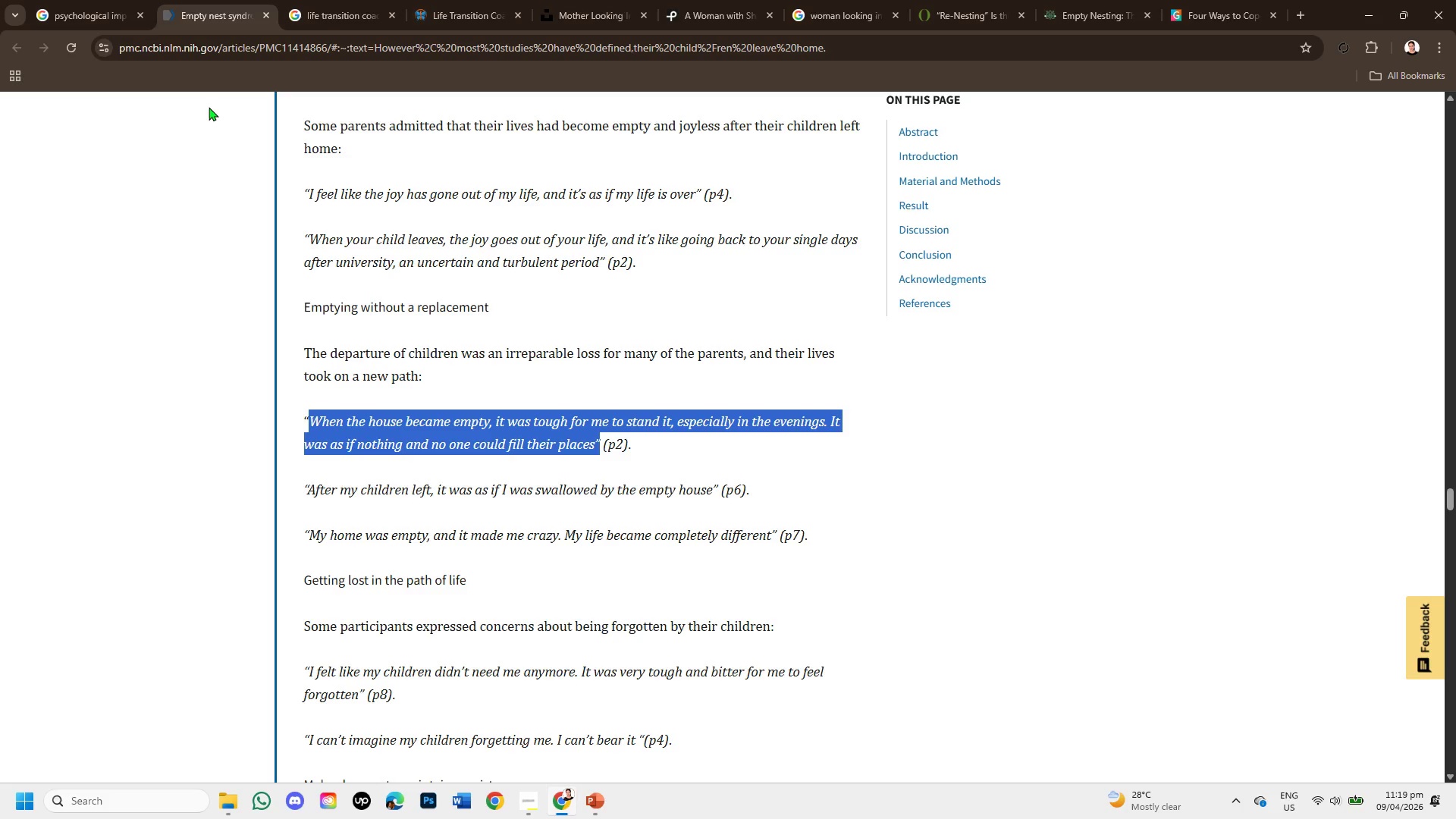 
wait(23.39)
 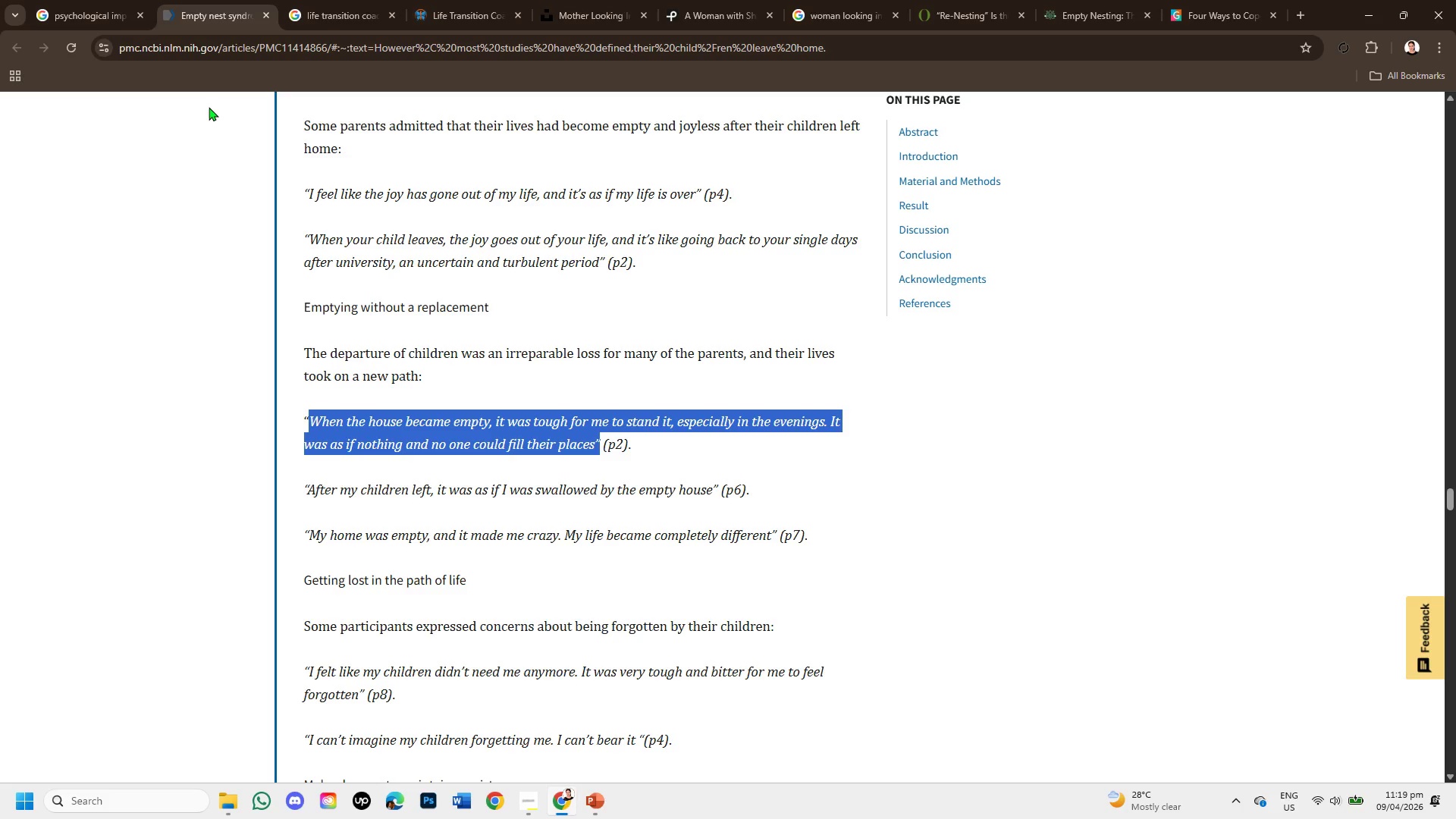 
left_click_drag(start_coordinate=[307, 490], to_coordinate=[730, 493])
 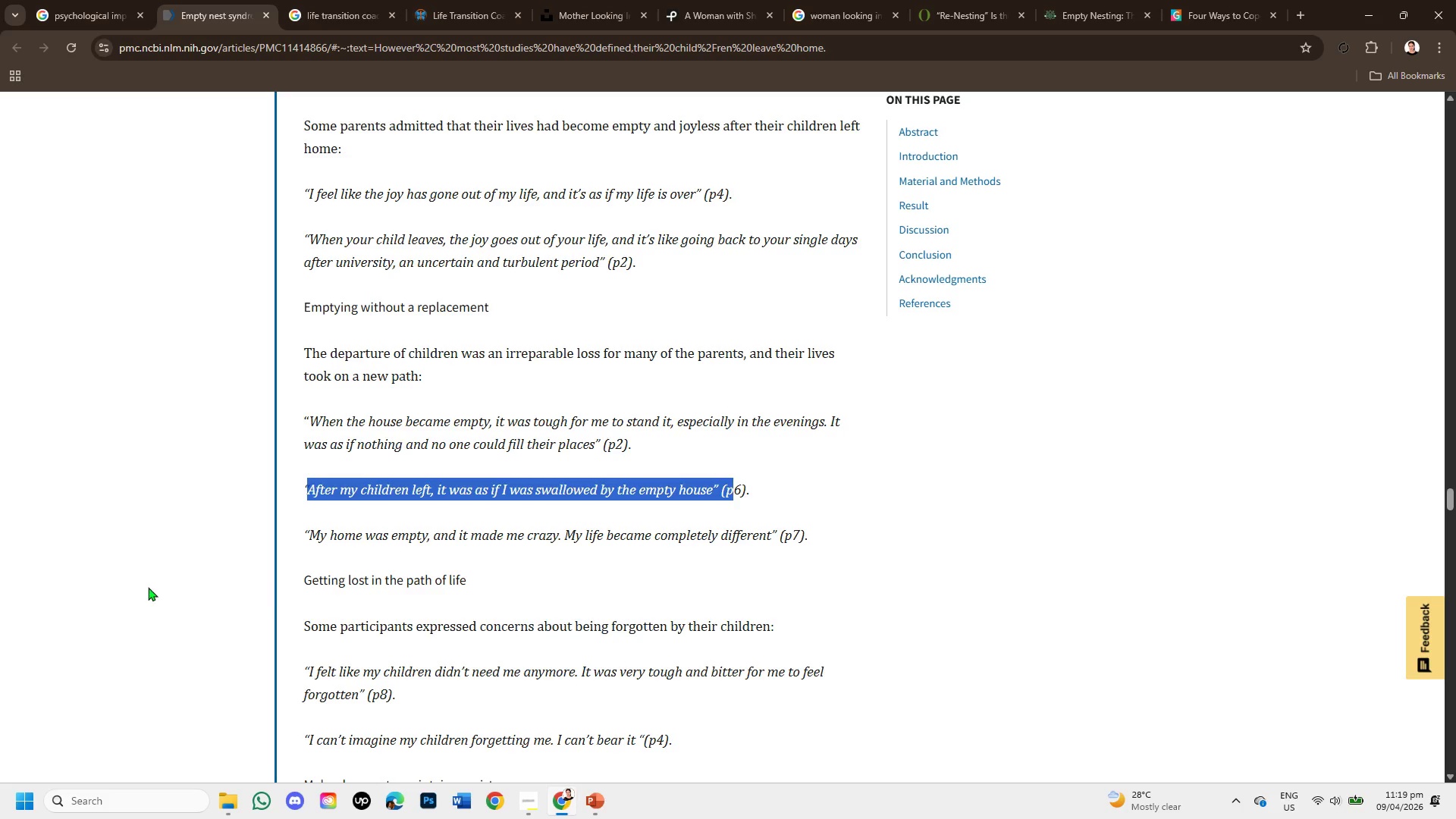 
wait(5.45)
 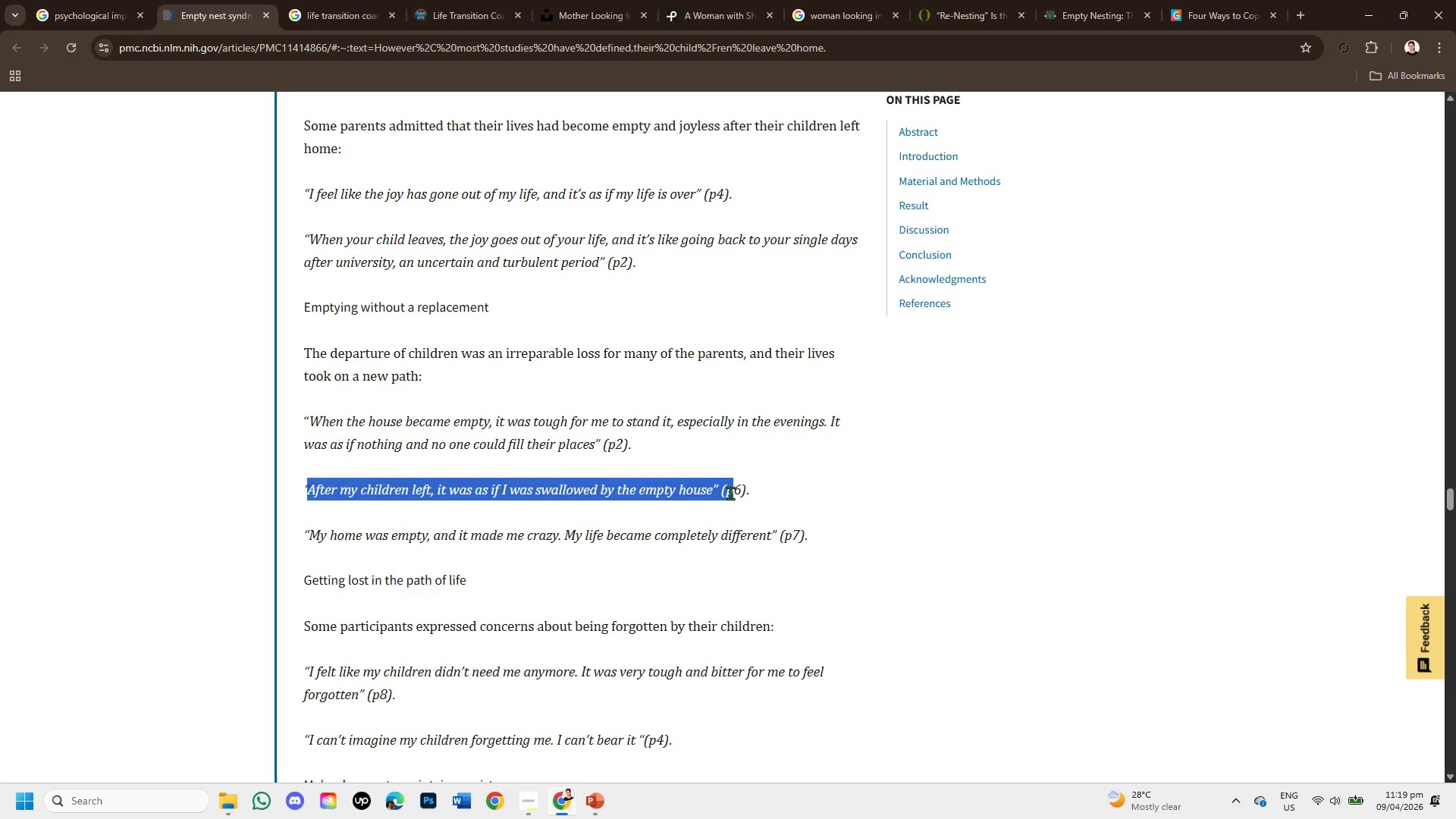 
scroll: coordinate [422, 560], scroll_direction: down, amount: 1.0
 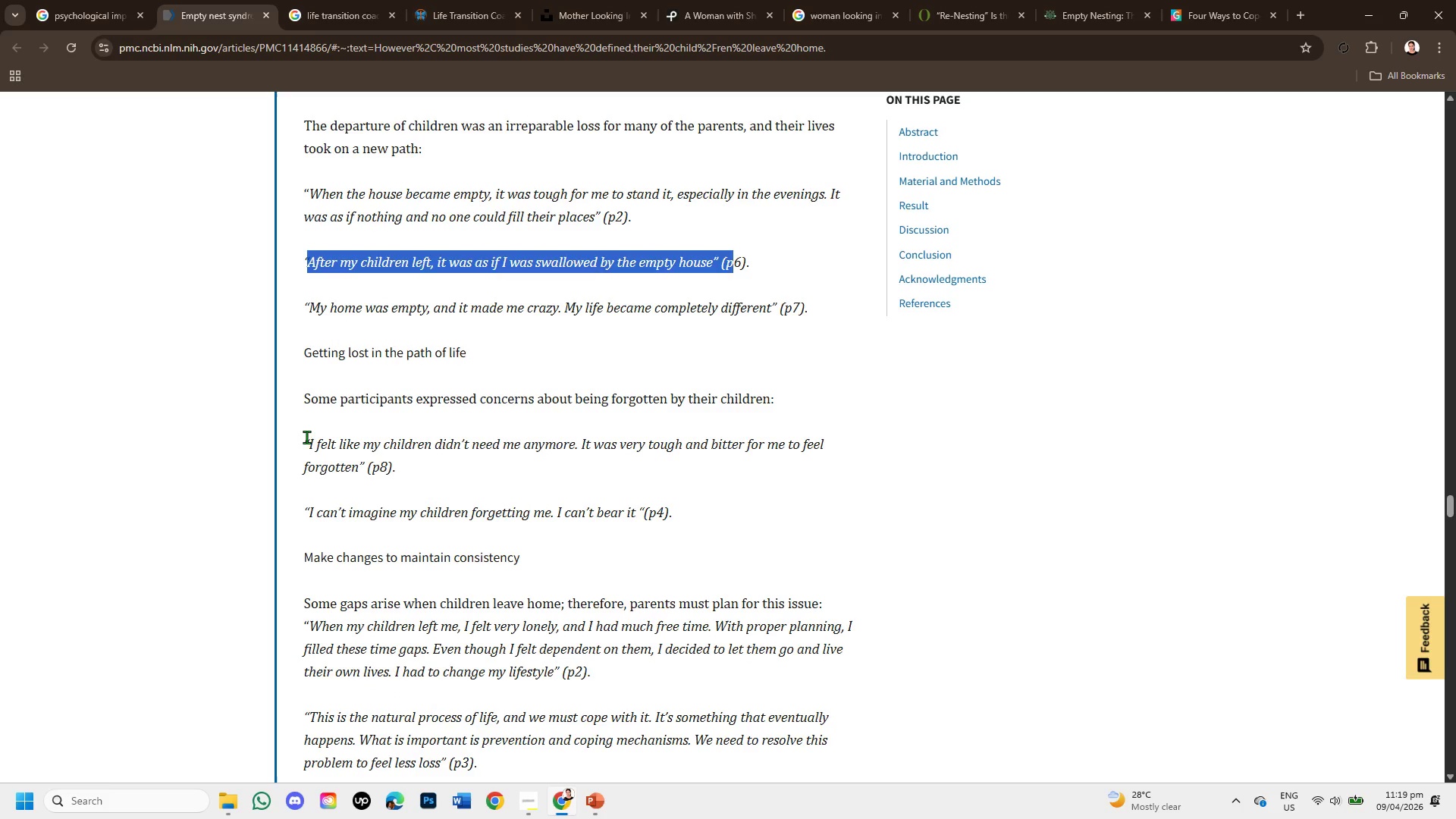 
left_click_drag(start_coordinate=[308, 443], to_coordinate=[497, 469])
 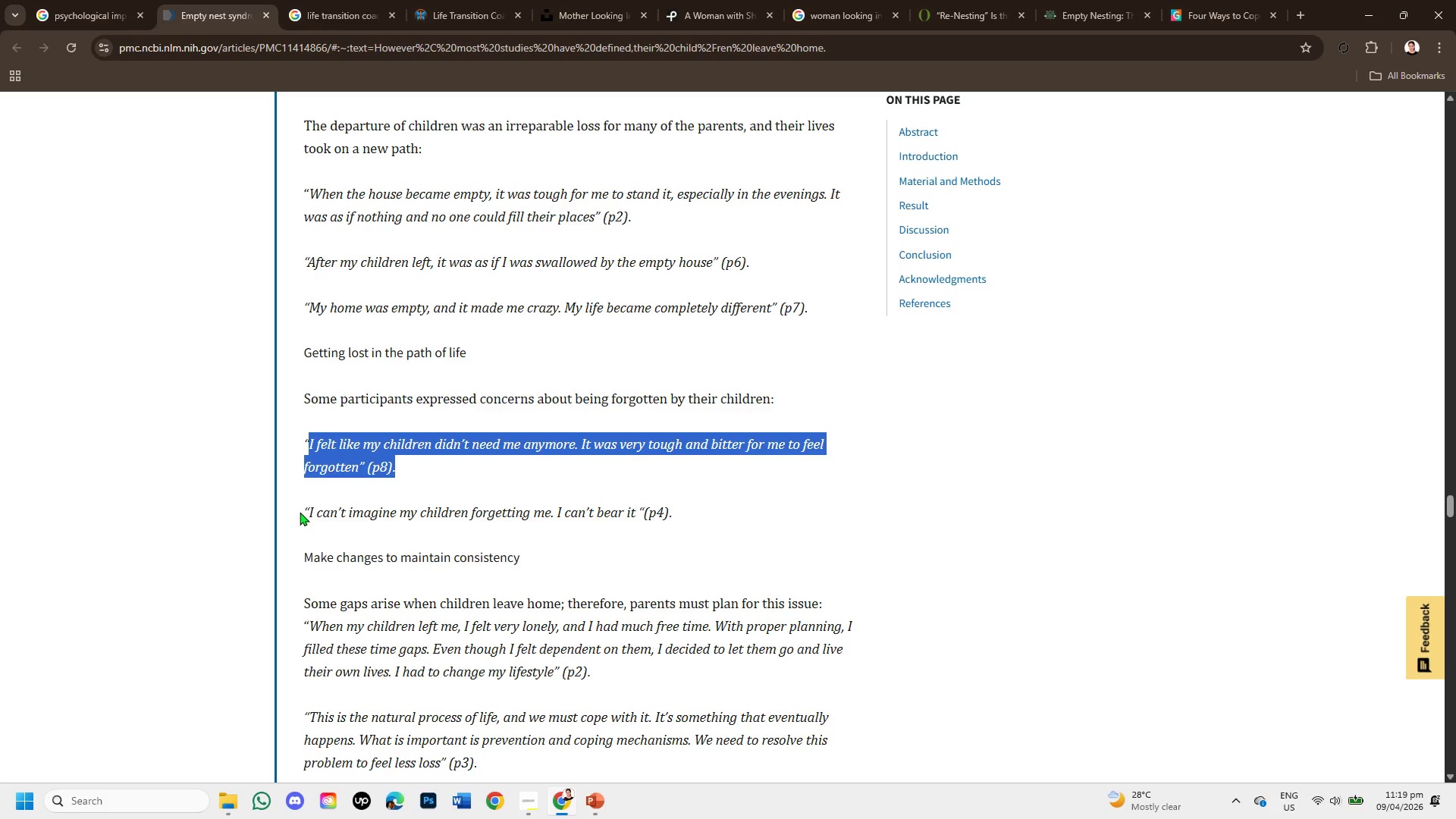 
left_click_drag(start_coordinate=[300, 512], to_coordinate=[661, 501])
 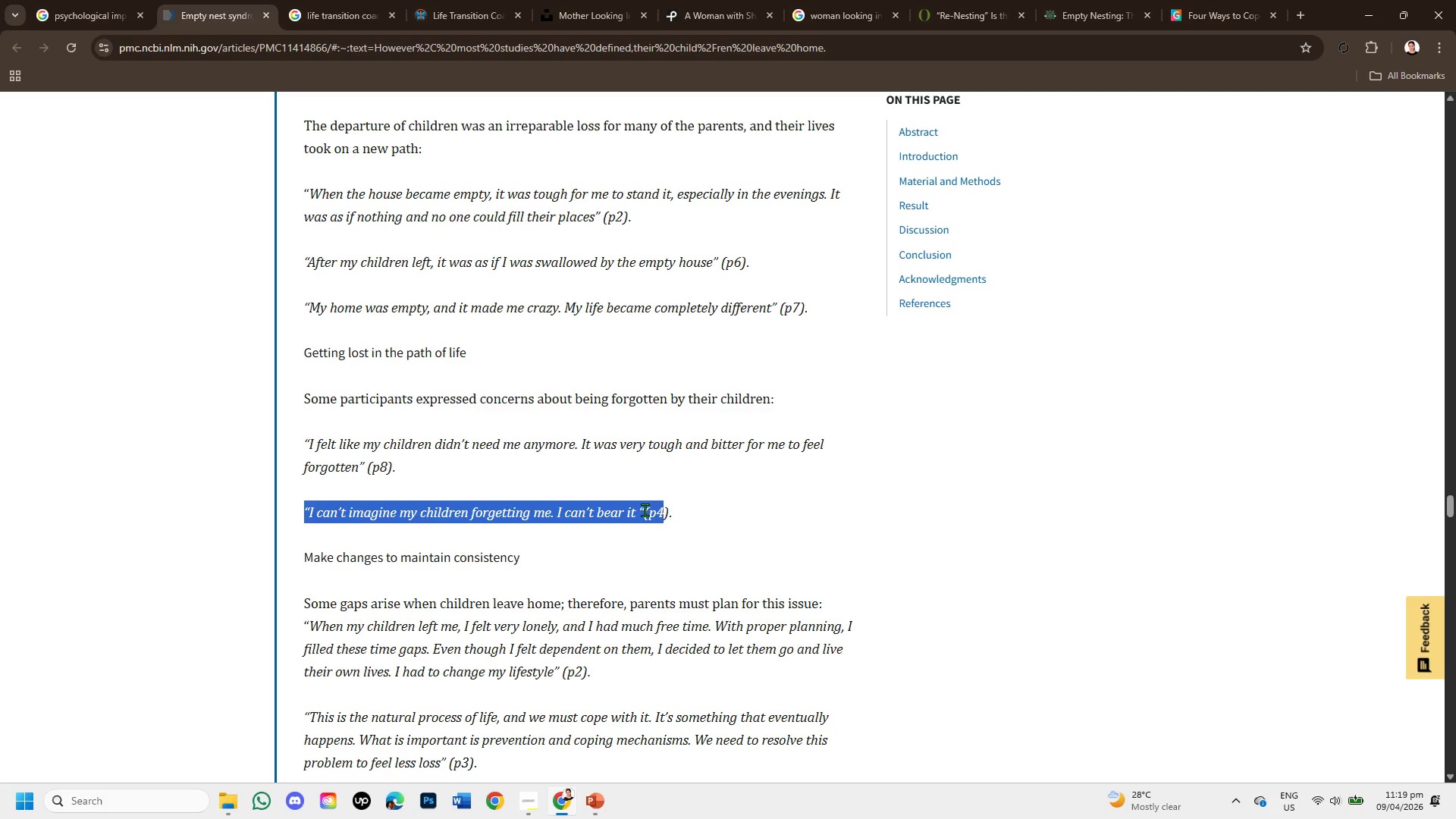 
scroll: coordinate [645, 510], scroll_direction: down, amount: 1.0
 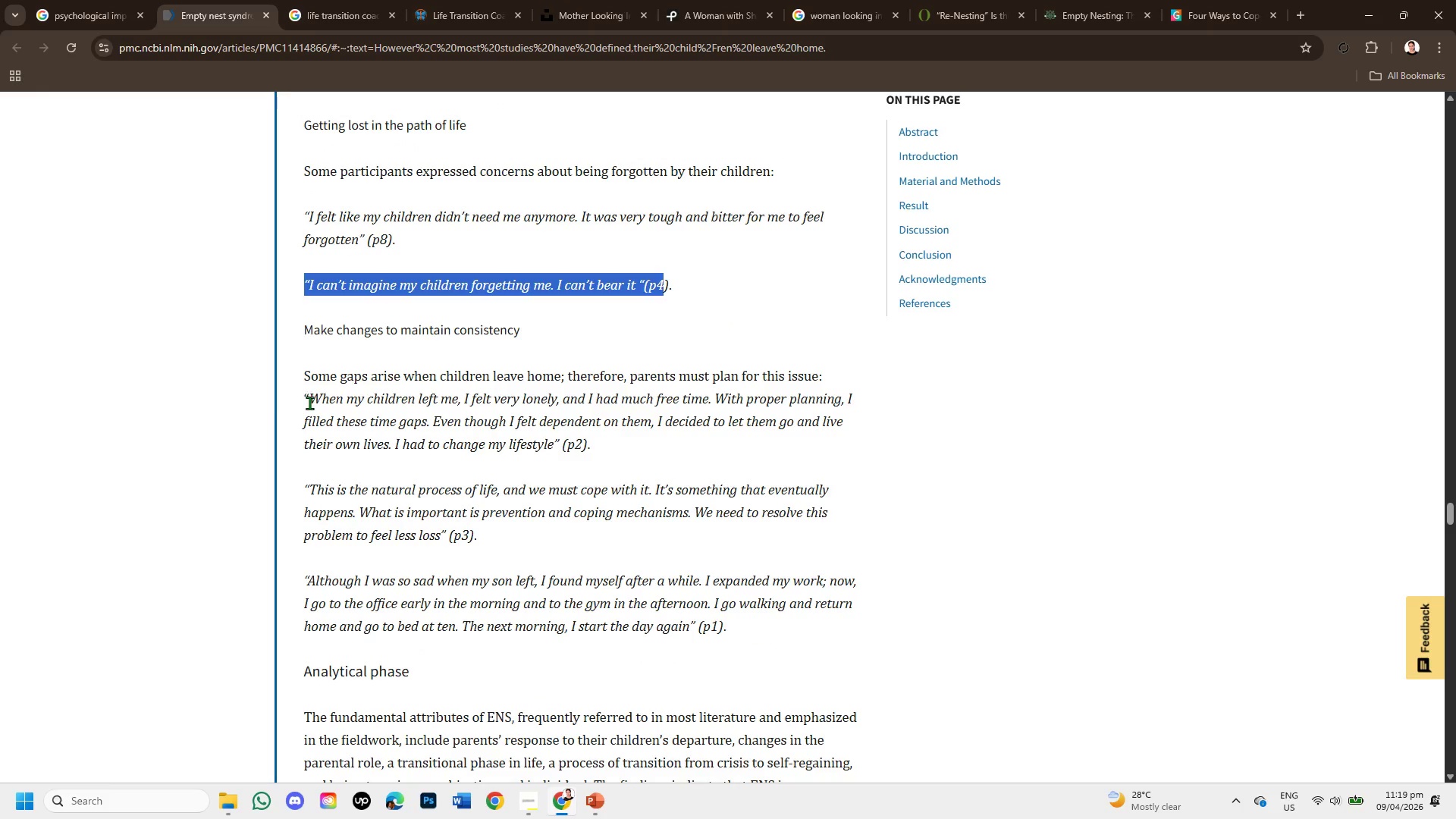 
left_click_drag(start_coordinate=[314, 403], to_coordinate=[696, 442])
 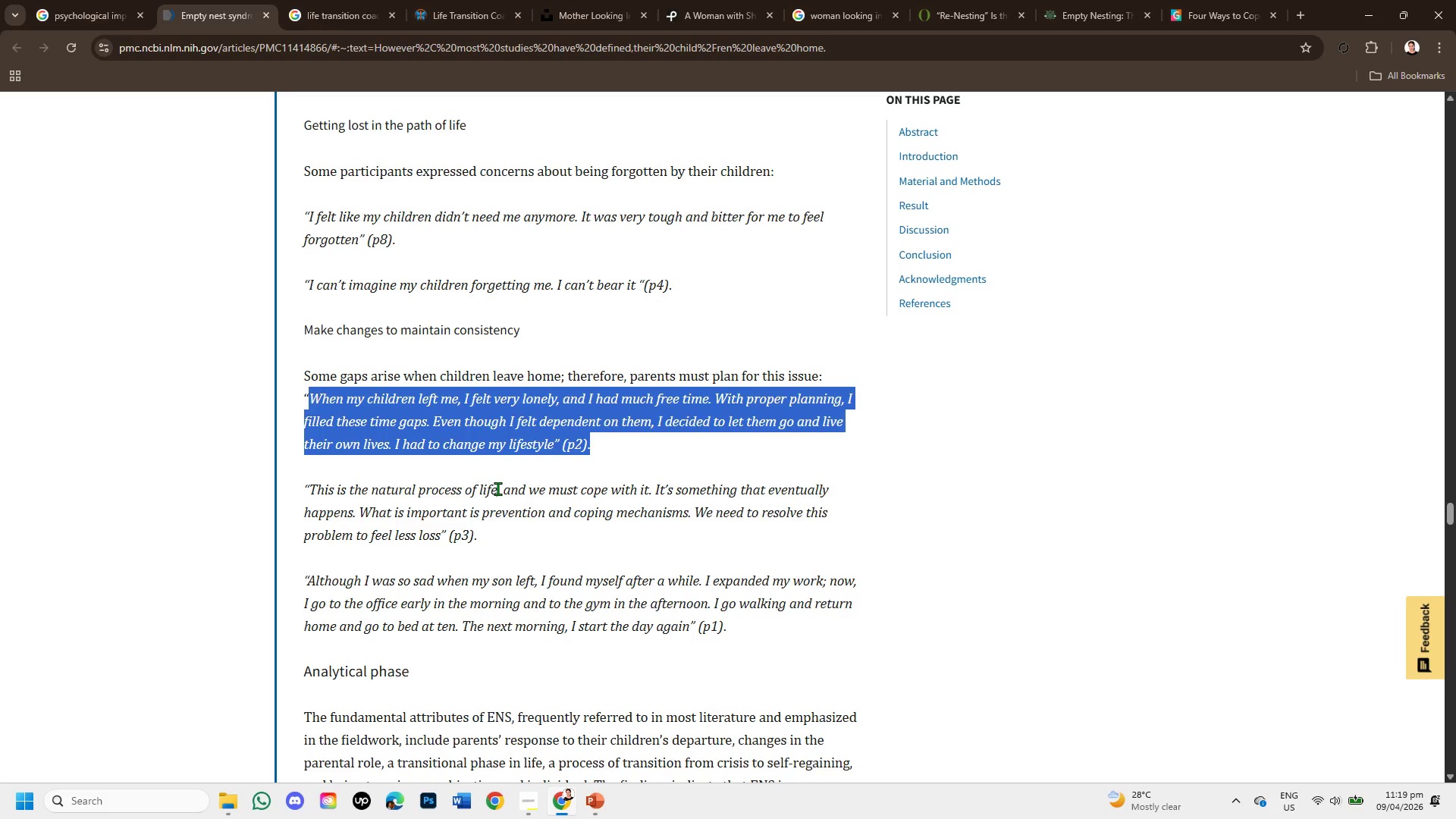 
scroll: coordinate [499, 485], scroll_direction: down, amount: 4.0
 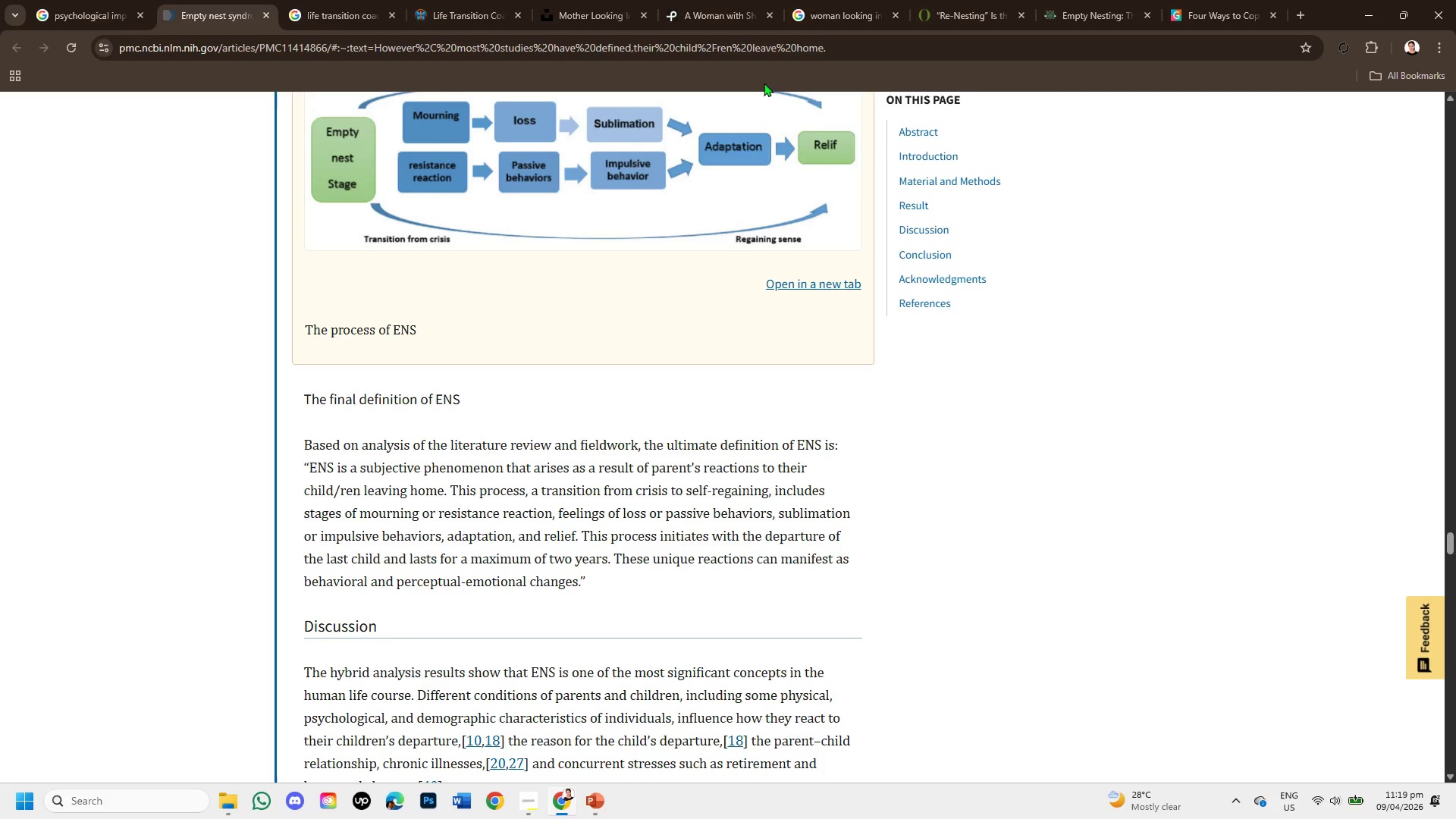 
wait(18.25)
 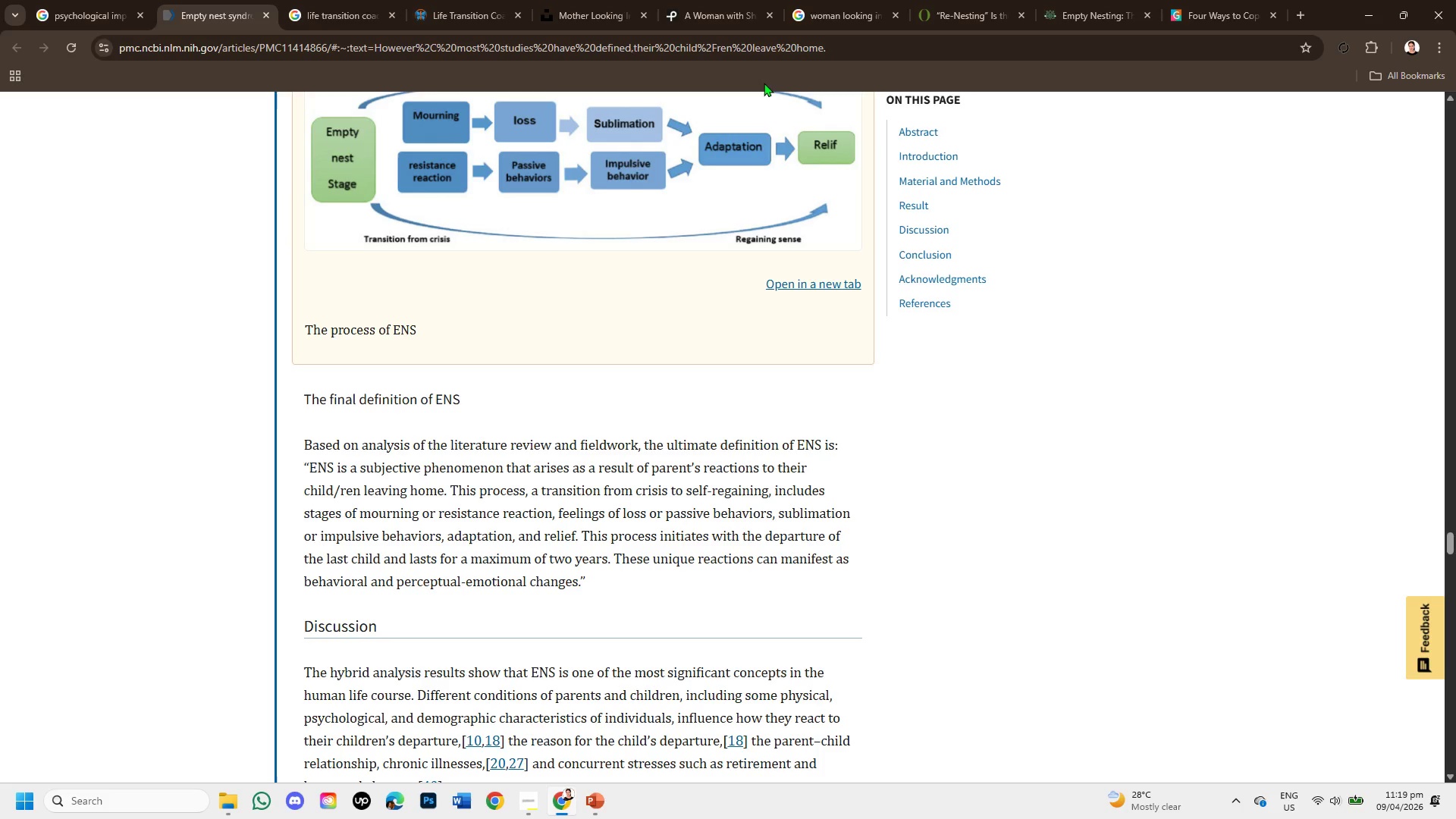 
scroll: coordinate [557, 510], scroll_direction: down, amount: 2.0
 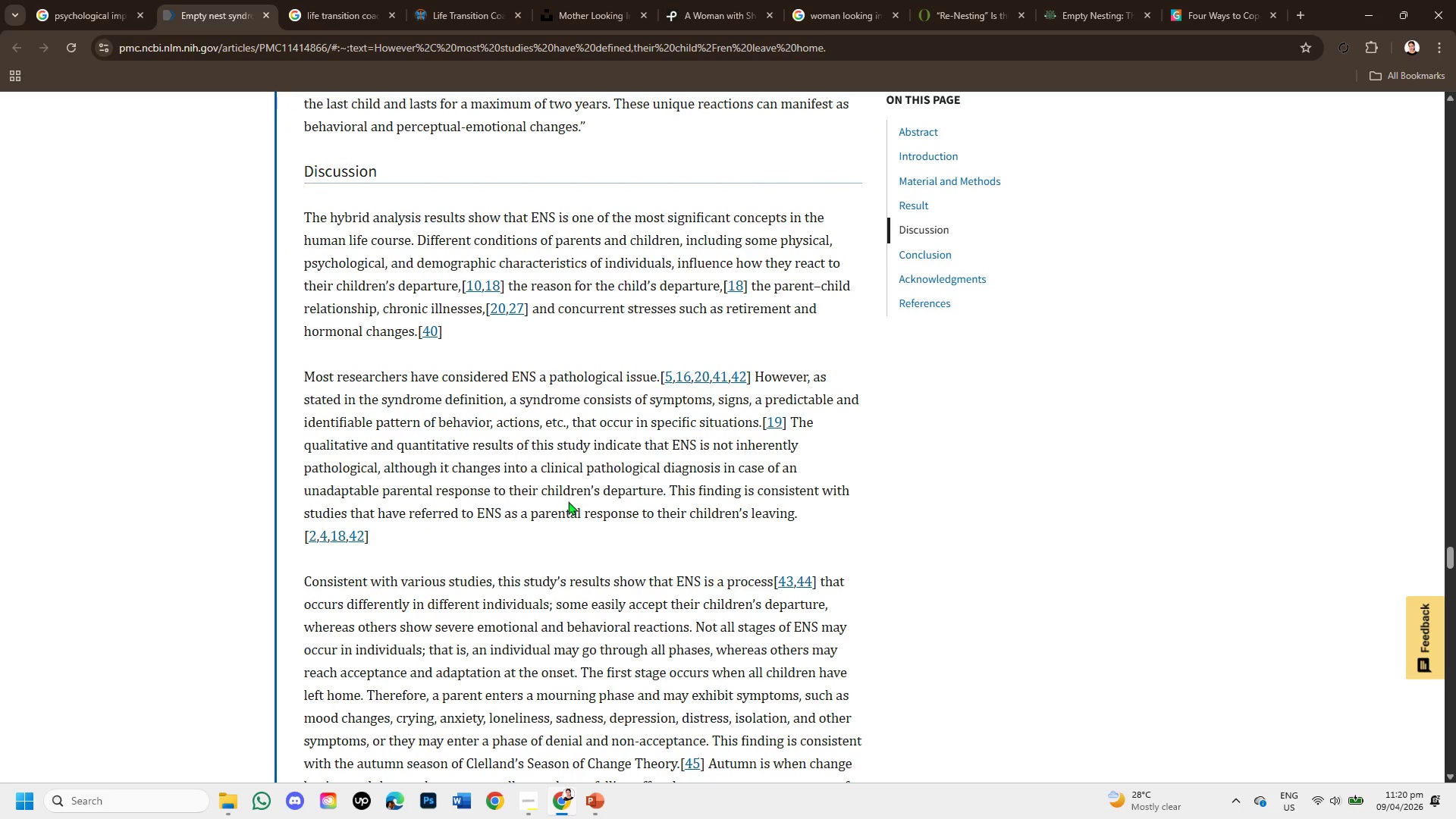 
scroll: coordinate [570, 500], scroll_direction: up, amount: 4.0
 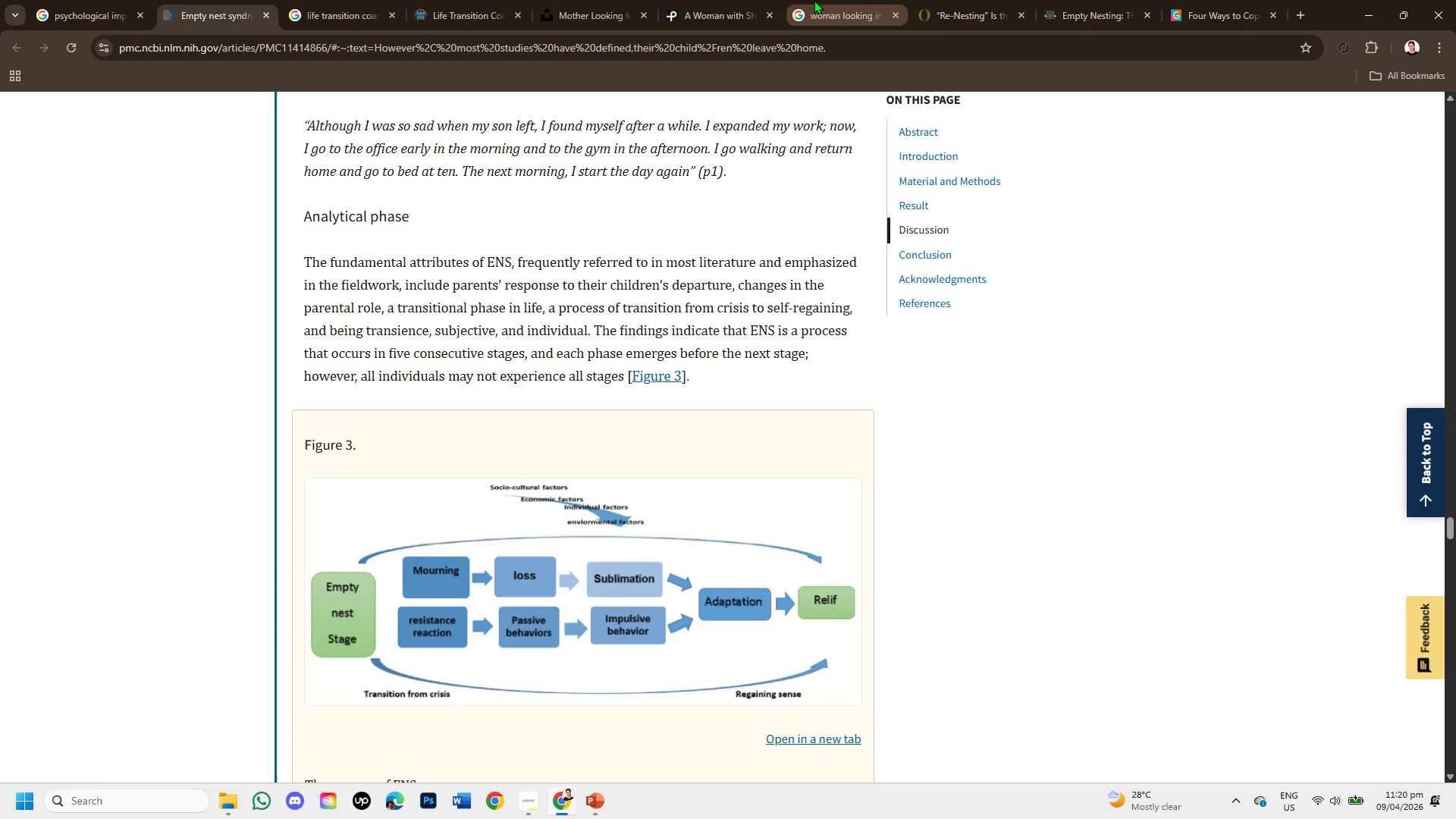 
left_click([698, 0])
 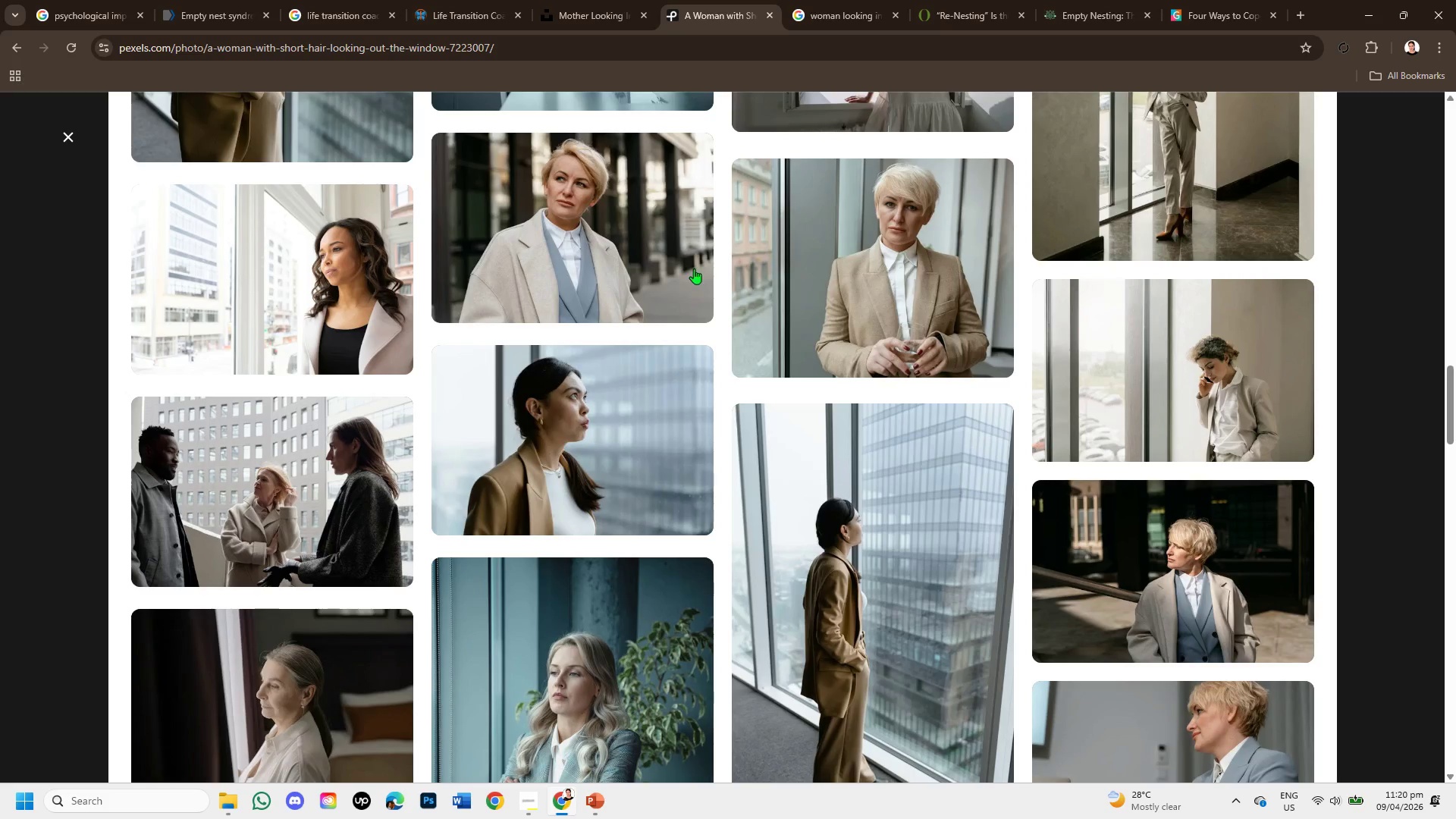 
scroll: coordinate [202, 108], scroll_direction: up, amount: 15.0
 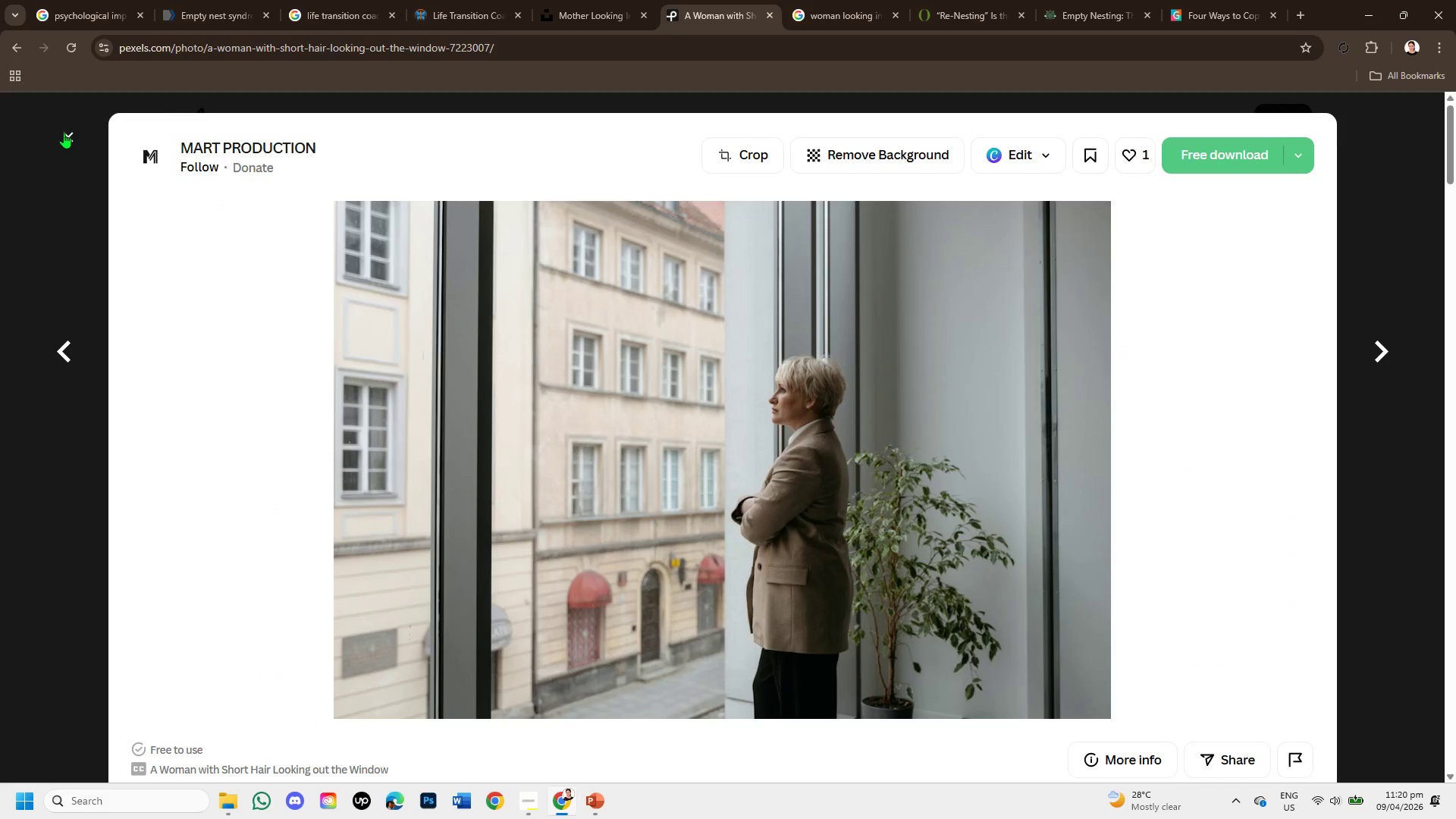 
left_click([64, 133])
 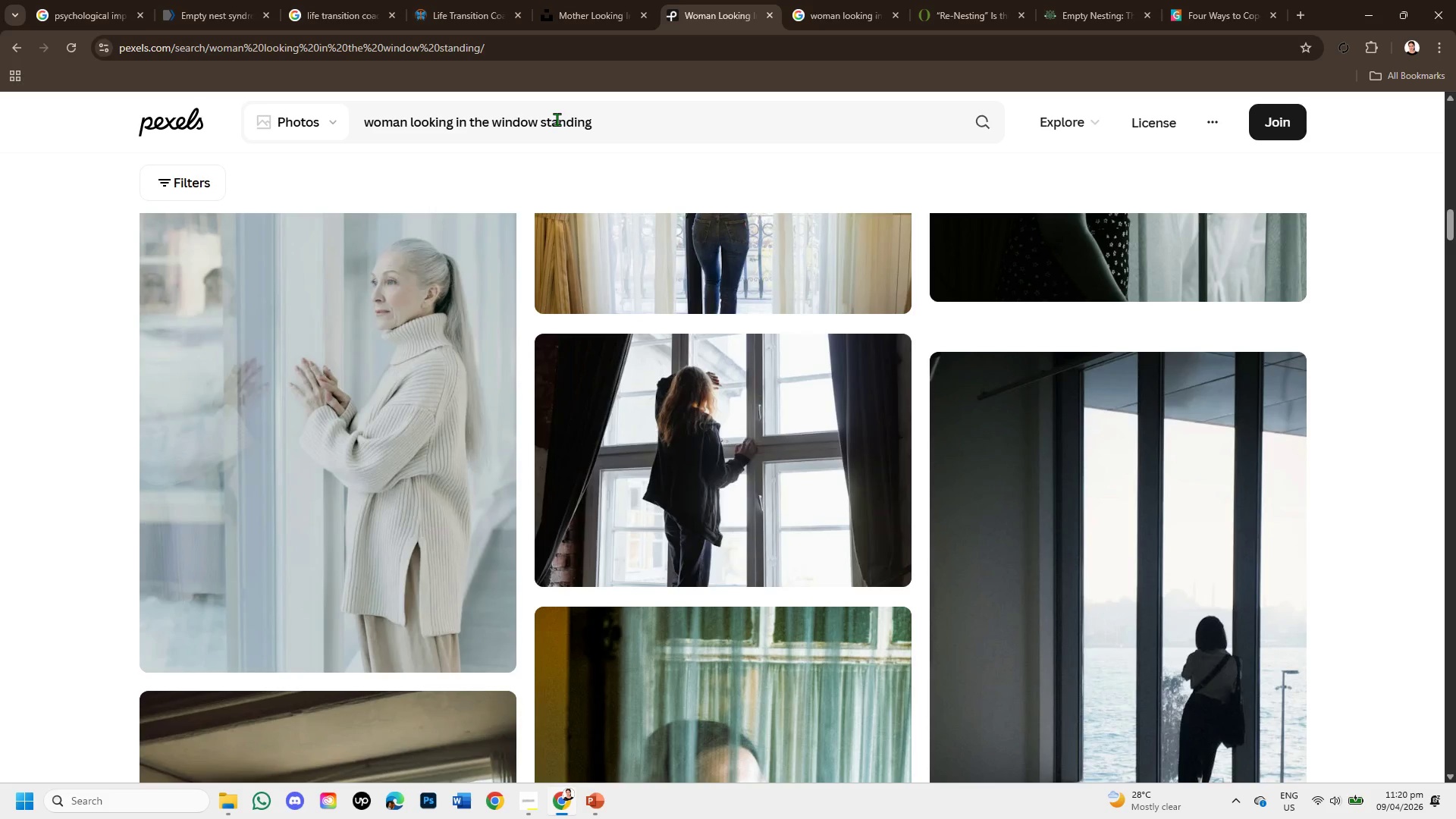 
left_click_drag(start_coordinate=[623, 124], to_coordinate=[268, 118])
 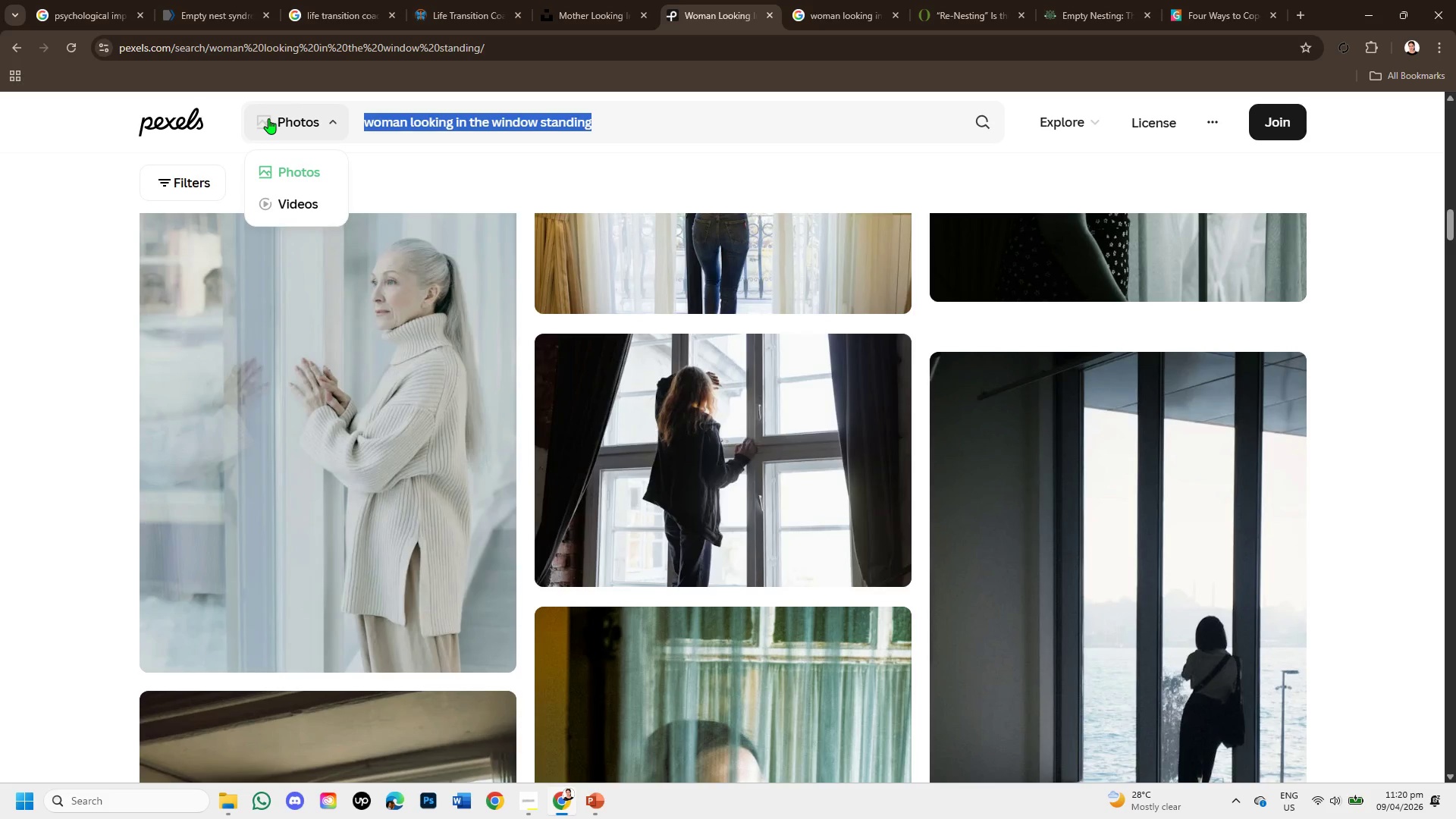 
key(Backspace)
type(EMOTIONAL SHIFT )
 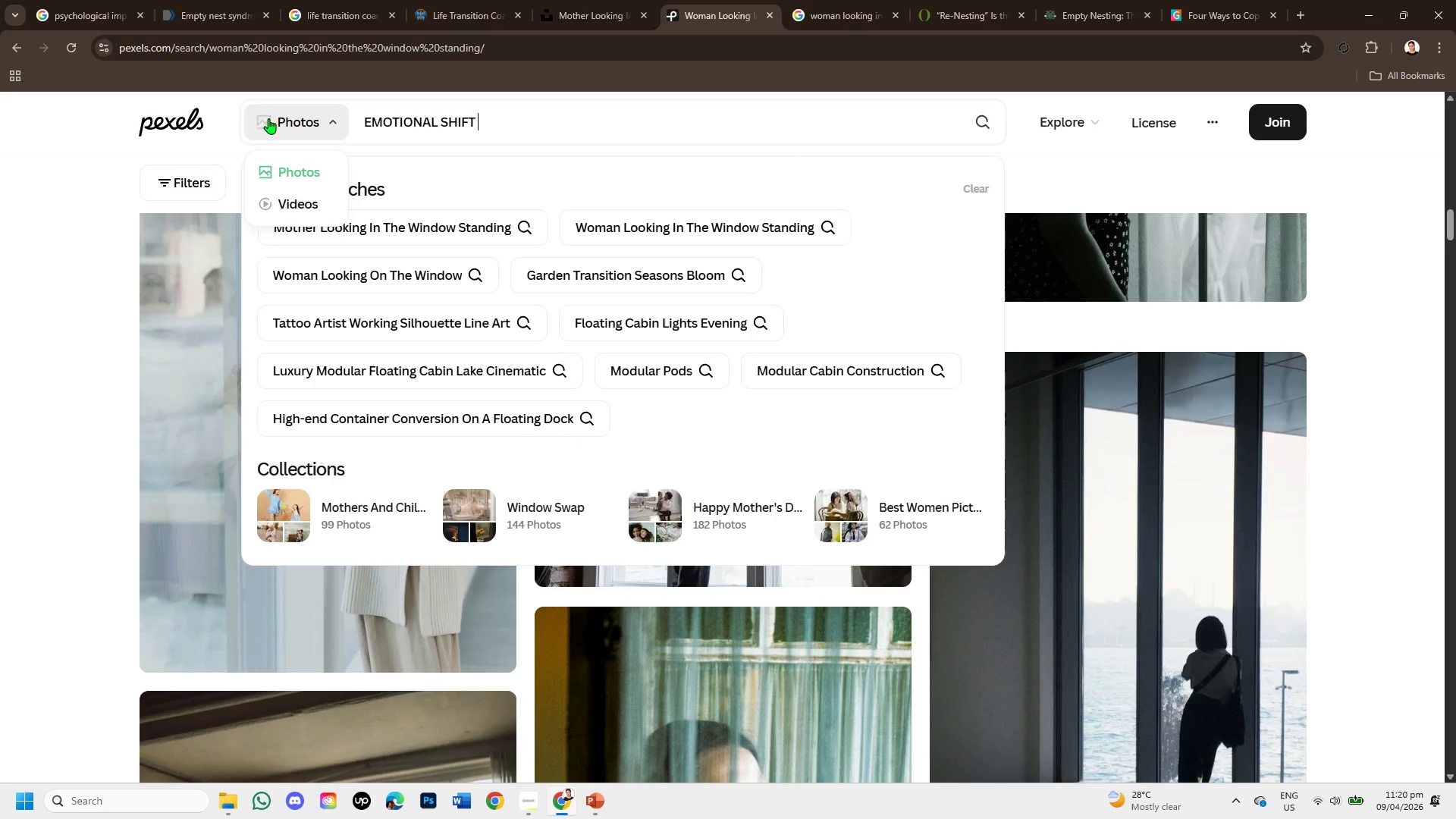 
key(Enter)
 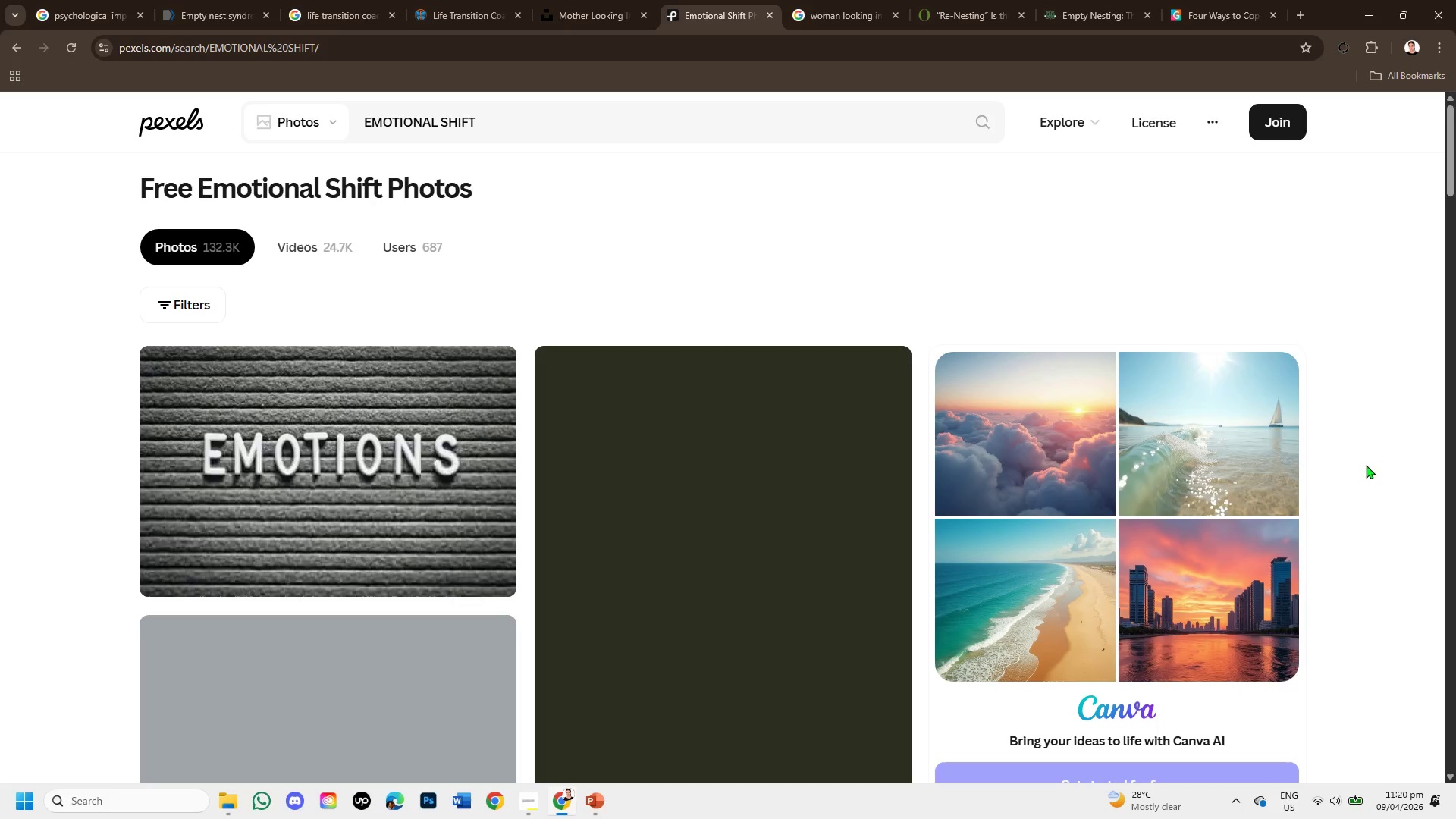 
scroll: coordinate [631, 379], scroll_direction: down, amount: 9.0
 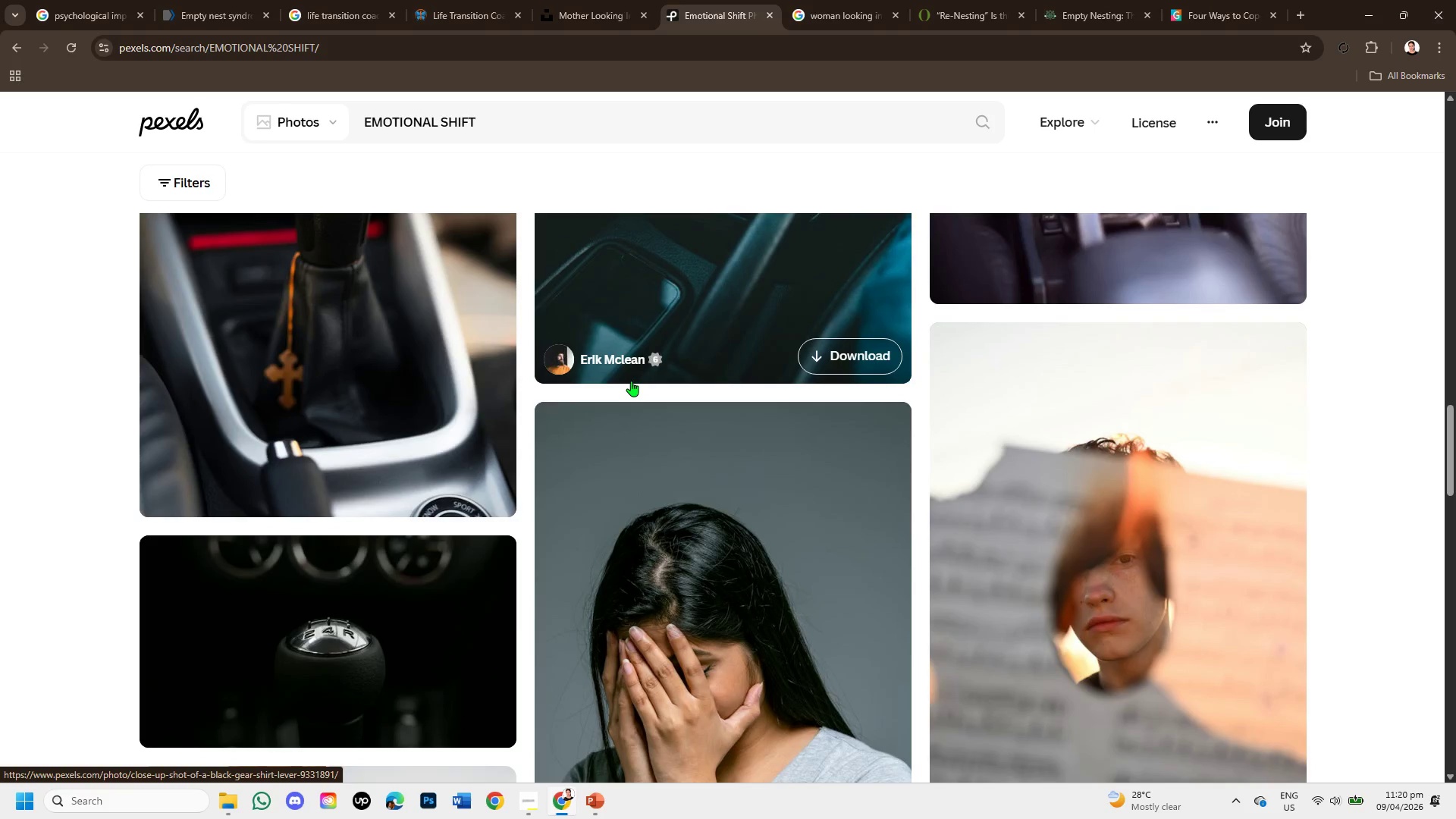 
scroll: coordinate [631, 381], scroll_direction: down, amount: 2.0
 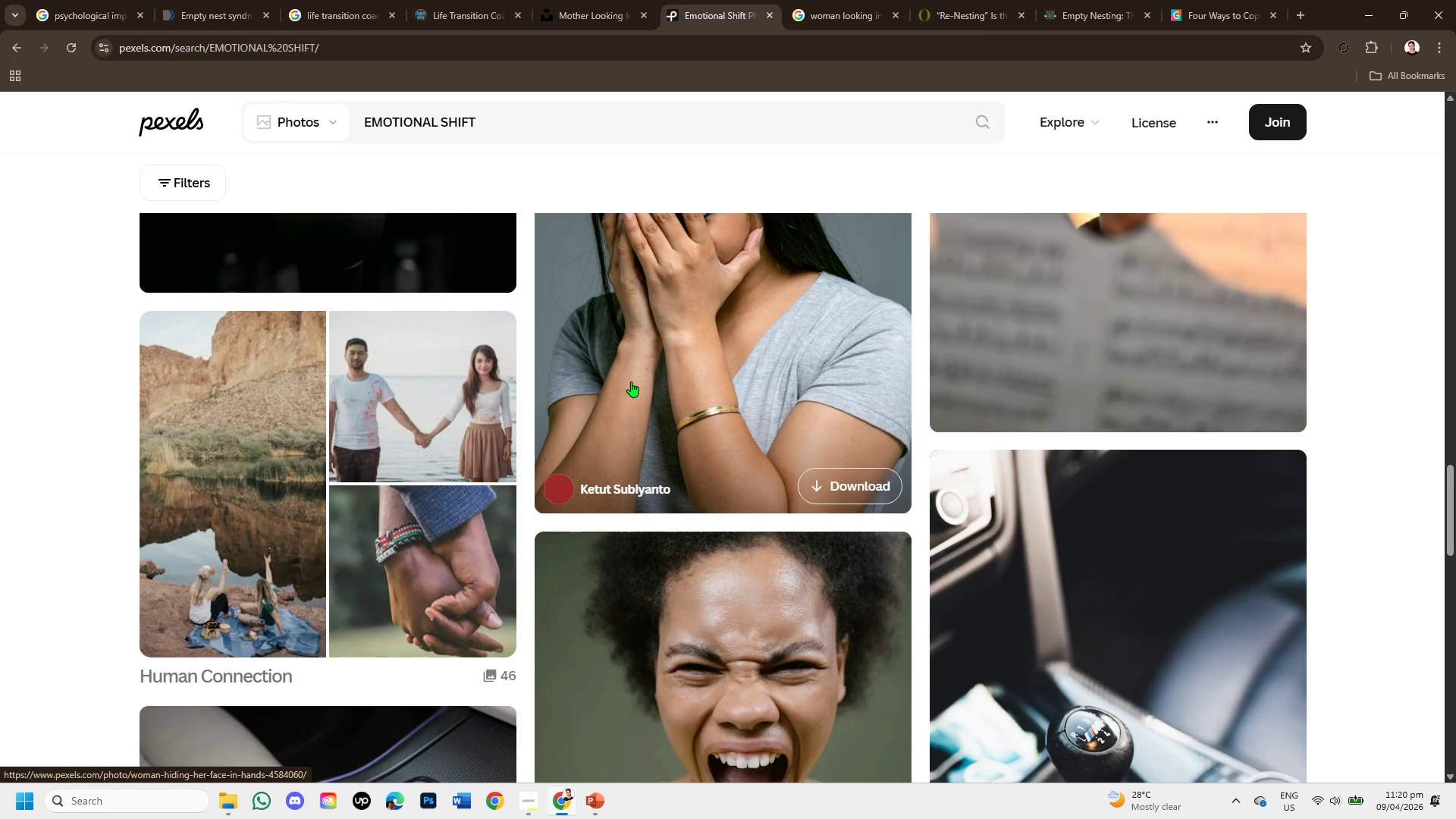 
wait(5.42)
 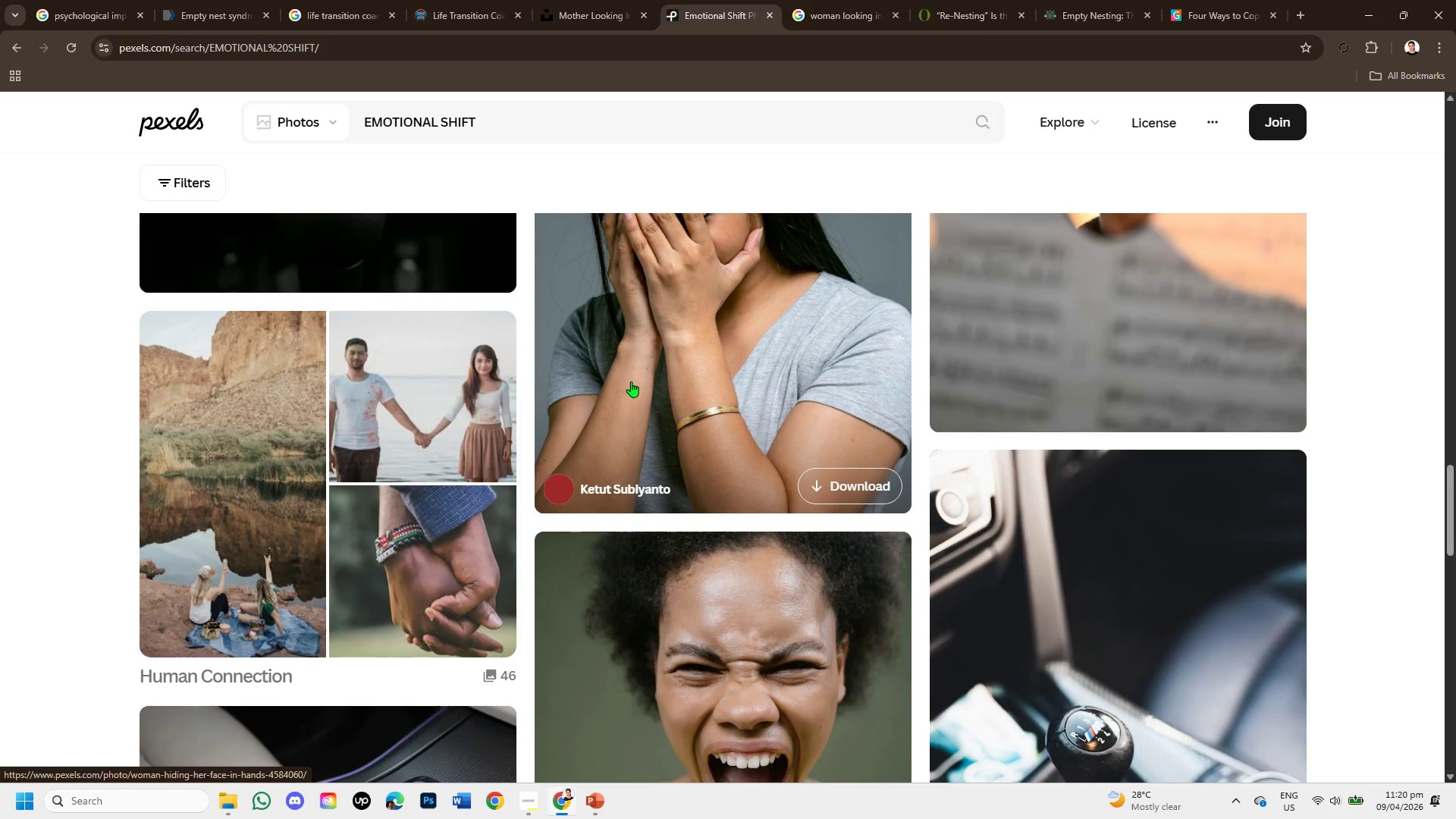 
scroll: coordinate [838, 468], scroll_direction: down, amount: 6.0
 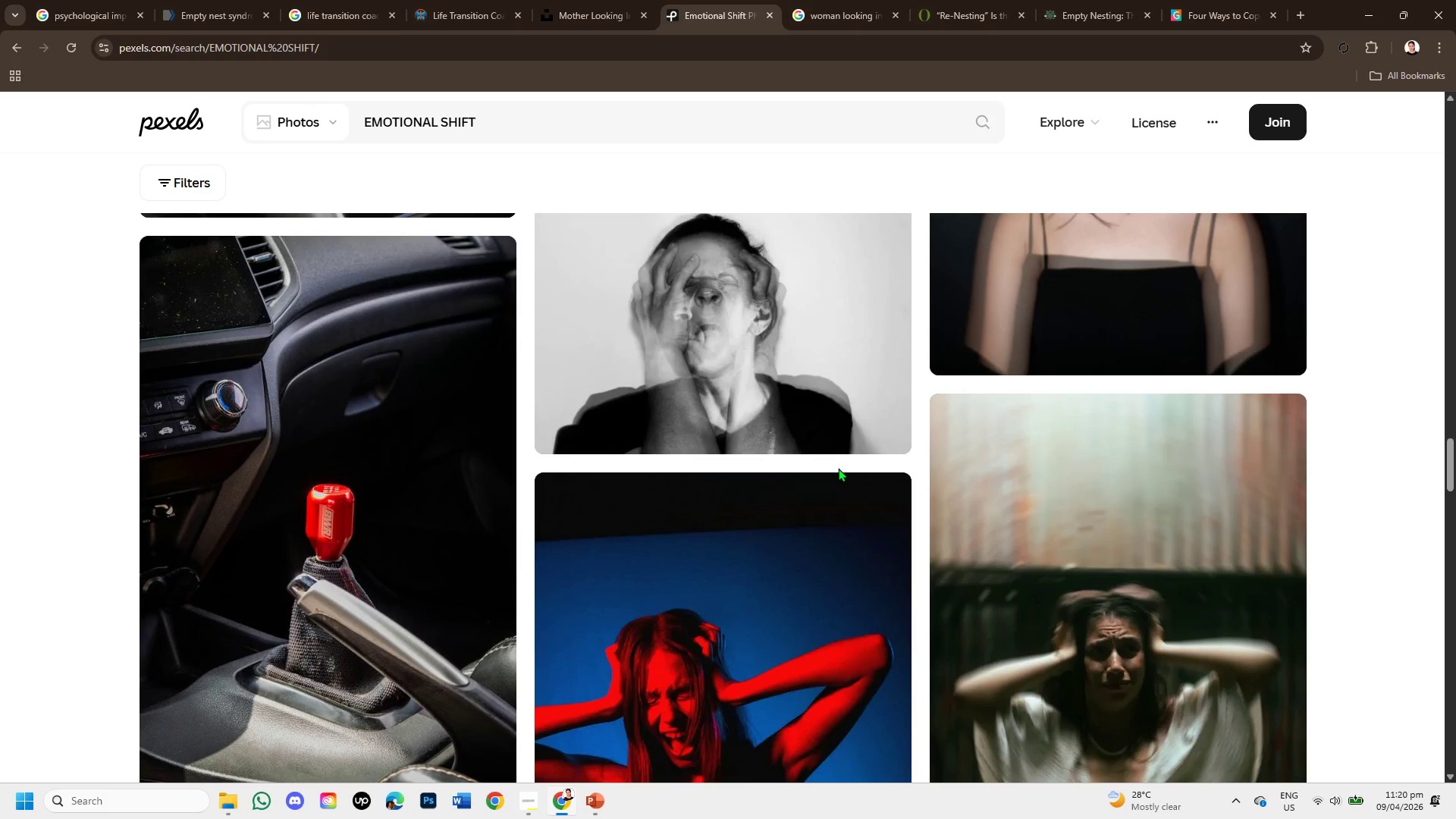 
wait(7.54)
 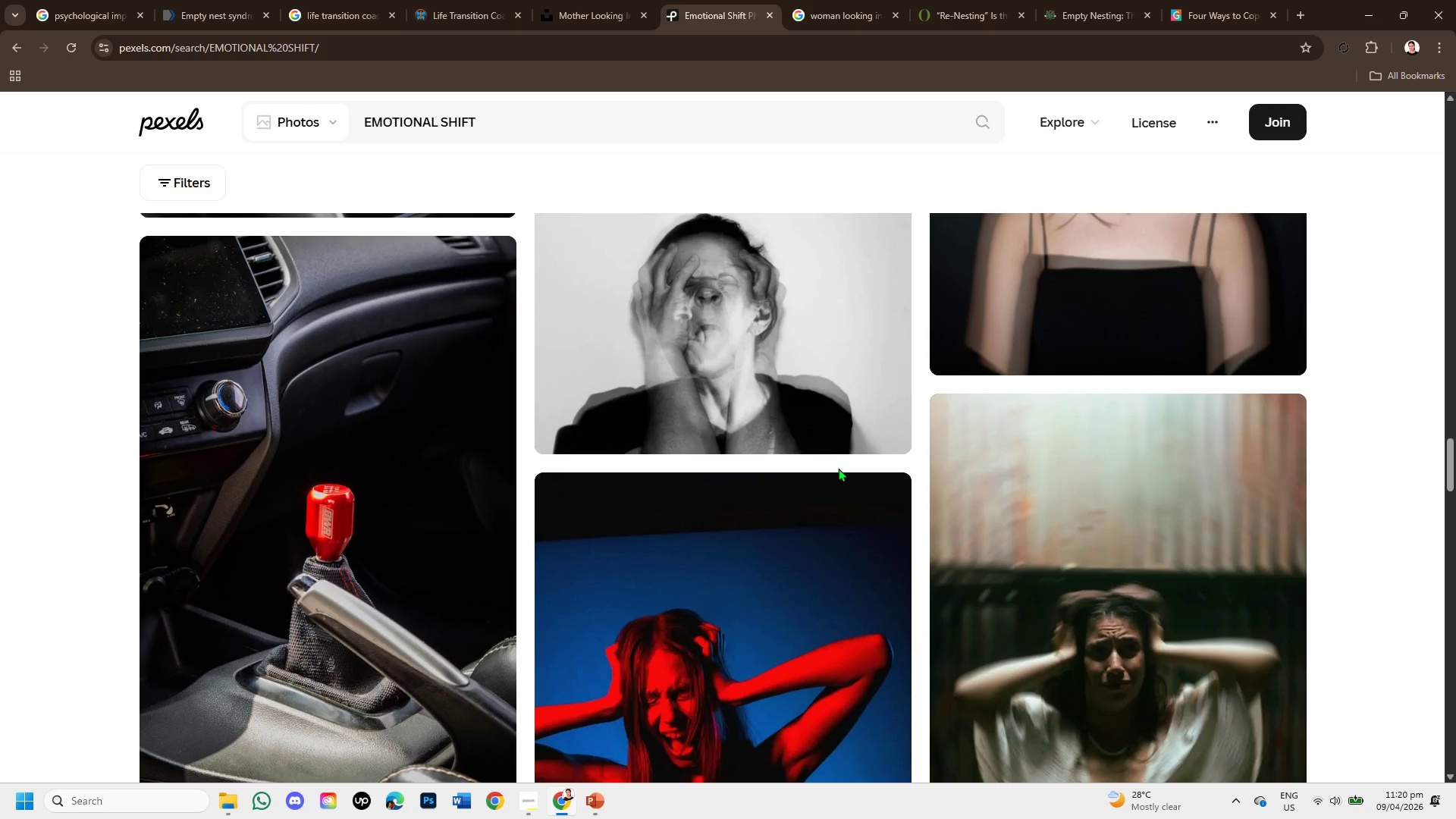 
scroll: coordinate [820, 472], scroll_direction: down, amount: 6.0
 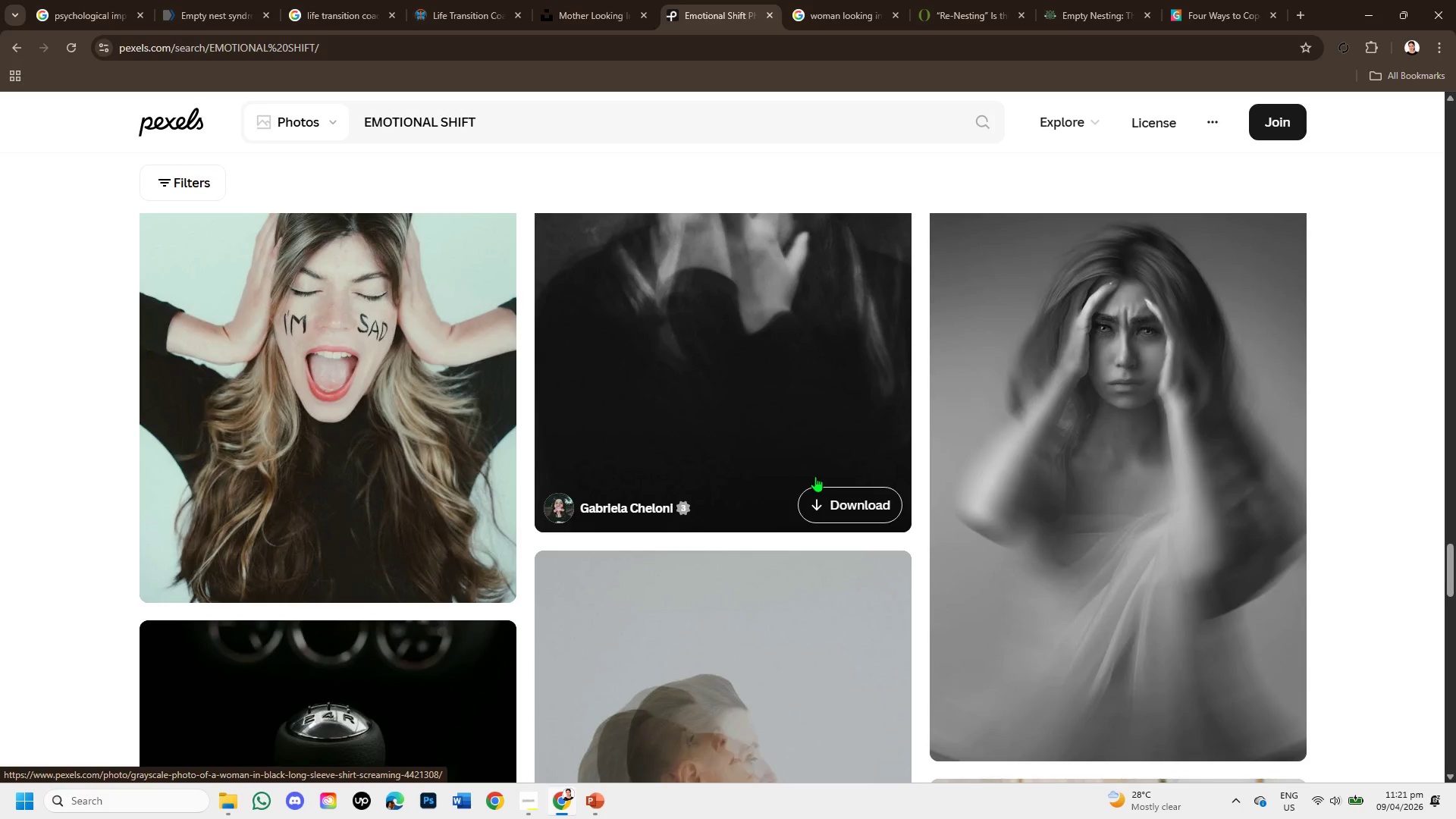 
scroll: coordinate [815, 476], scroll_direction: down, amount: 2.0
 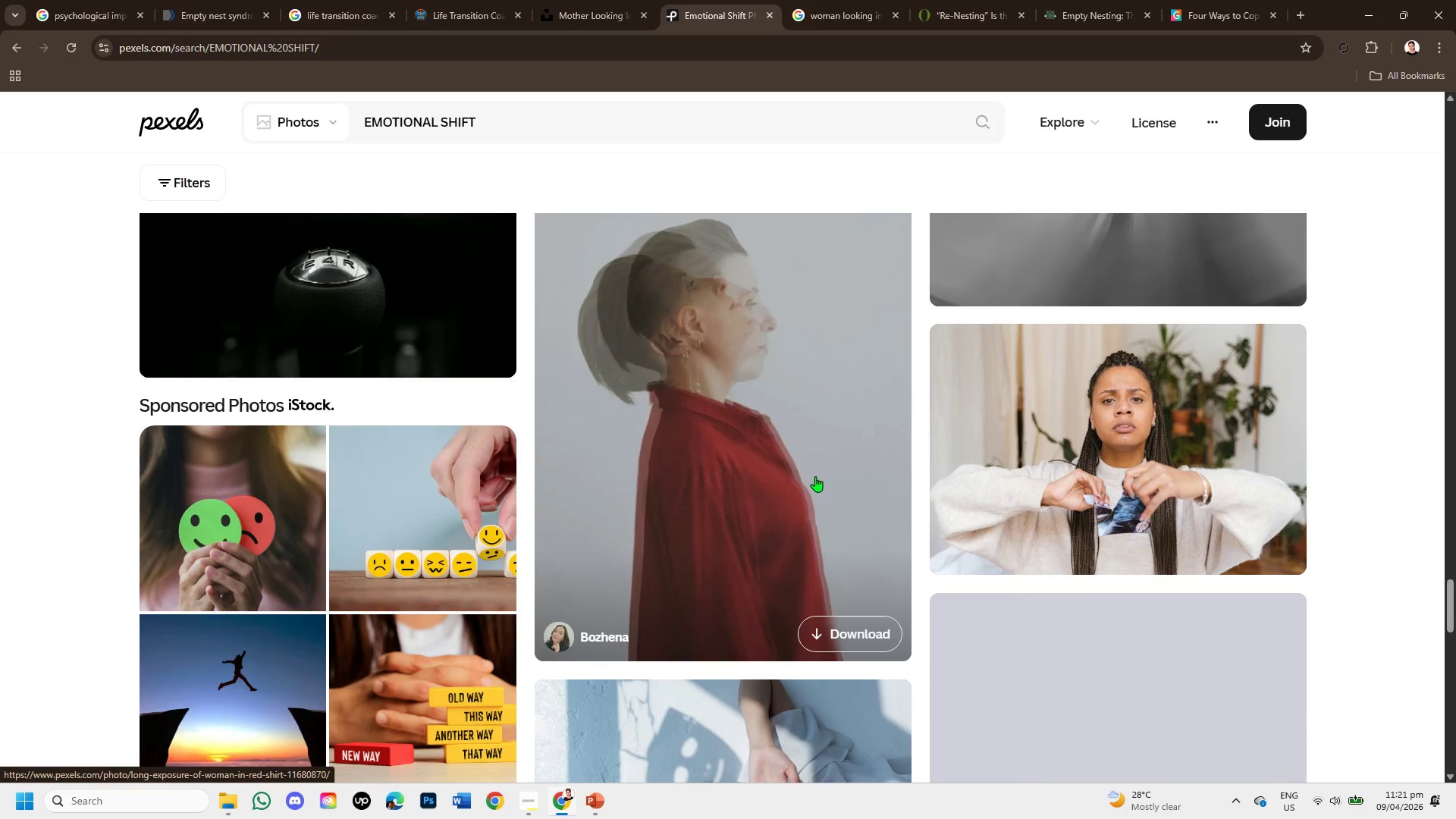 
wait(5.44)
 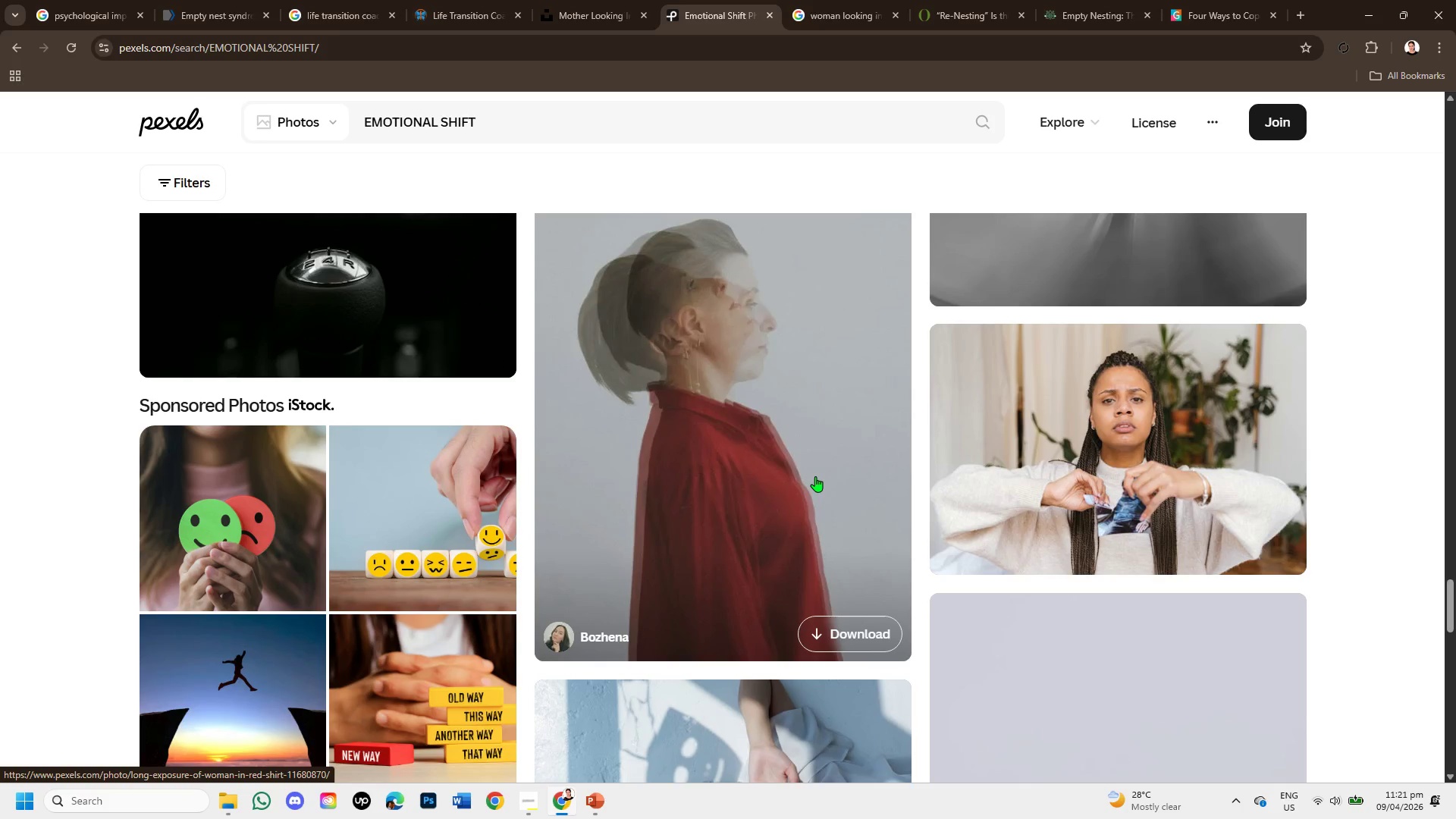 
scroll: coordinate [634, 602], scroll_direction: down, amount: 6.0
 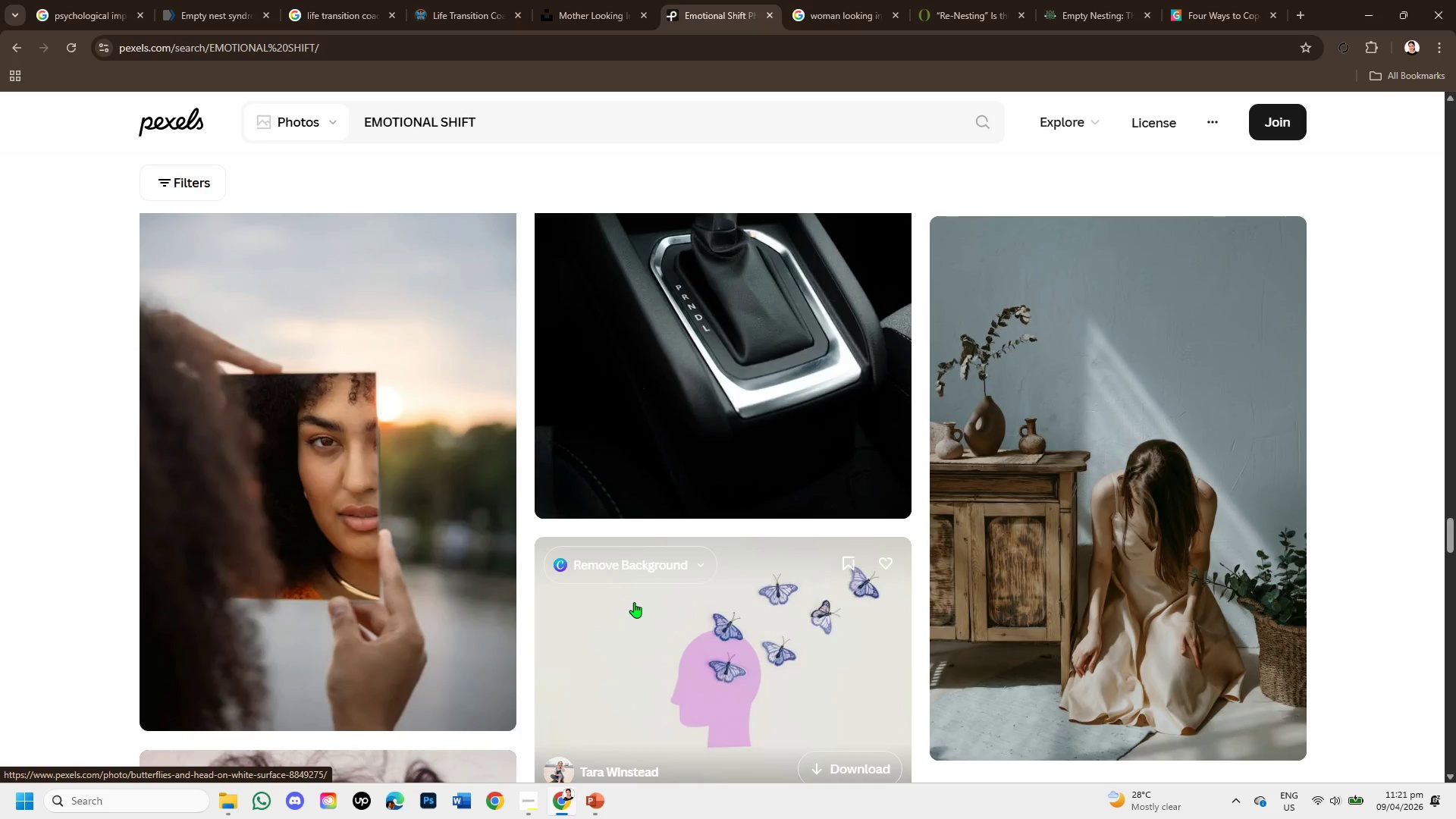 
scroll: coordinate [1078, 548], scroll_direction: down, amount: 2.0
 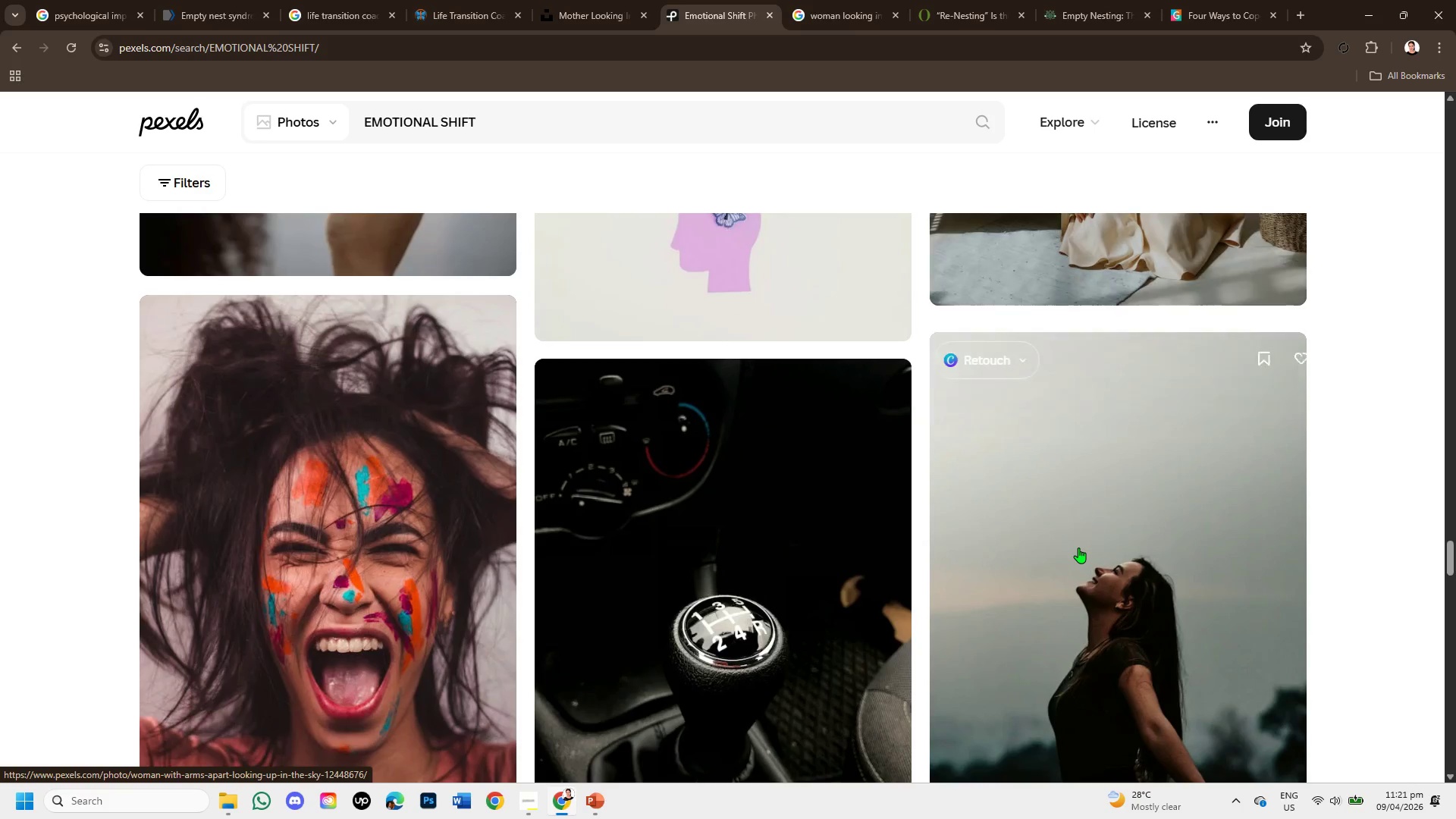 
scroll: coordinate [1081, 540], scroll_direction: up, amount: 2.0
 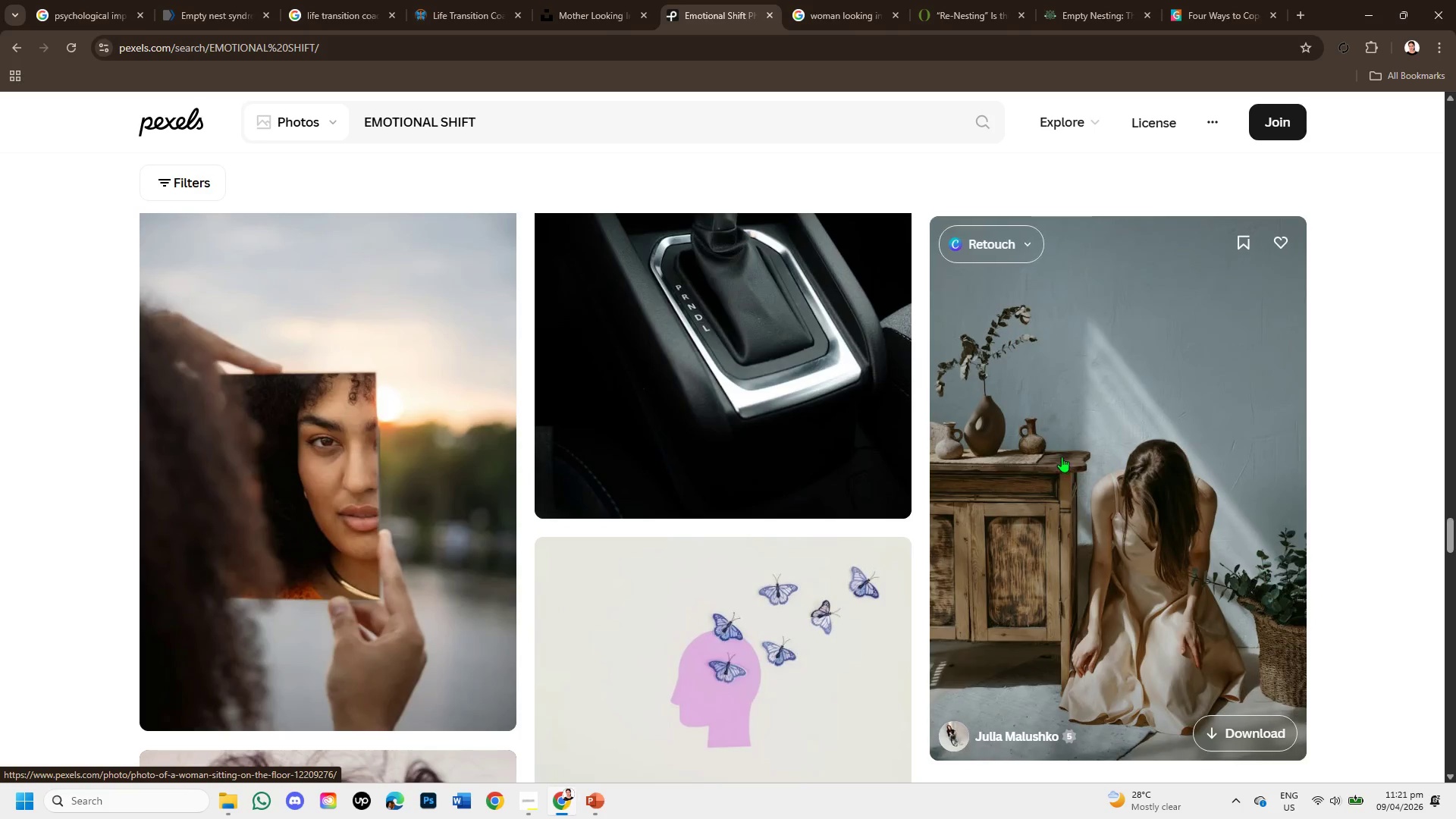 
left_click([1062, 457])
 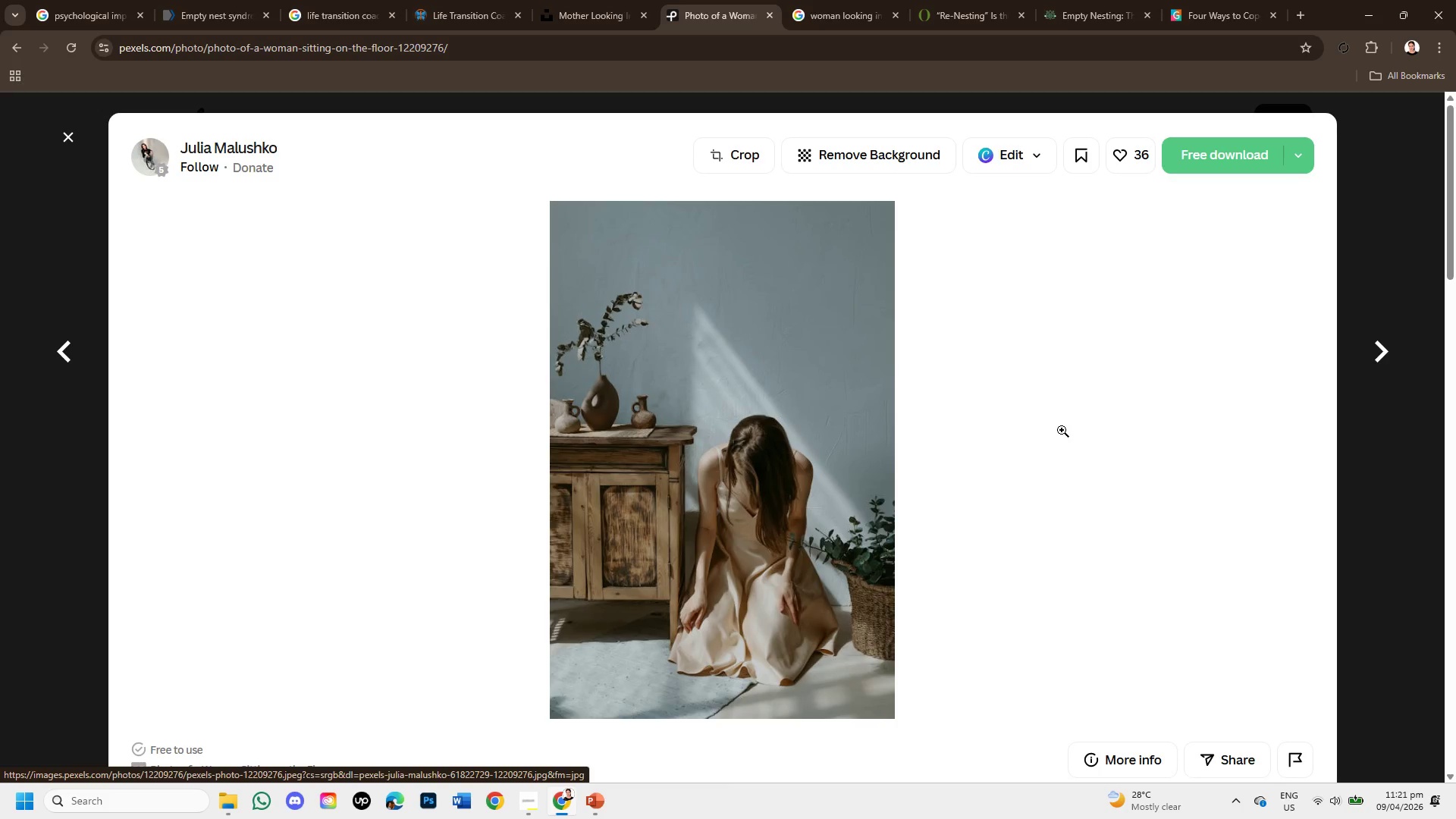 
wait(21.09)
 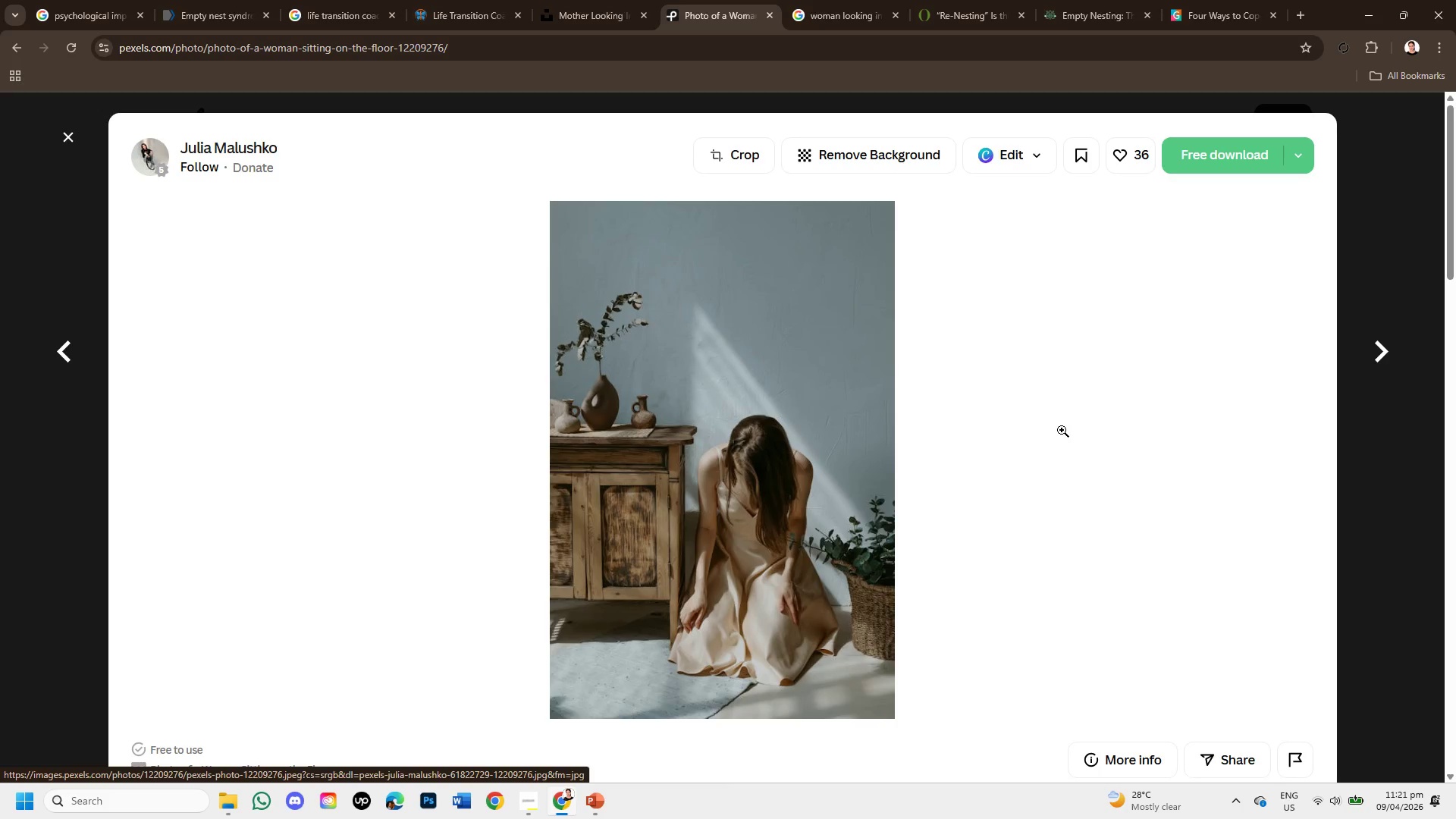 
scroll: coordinate [981, 454], scroll_direction: down, amount: 4.0
 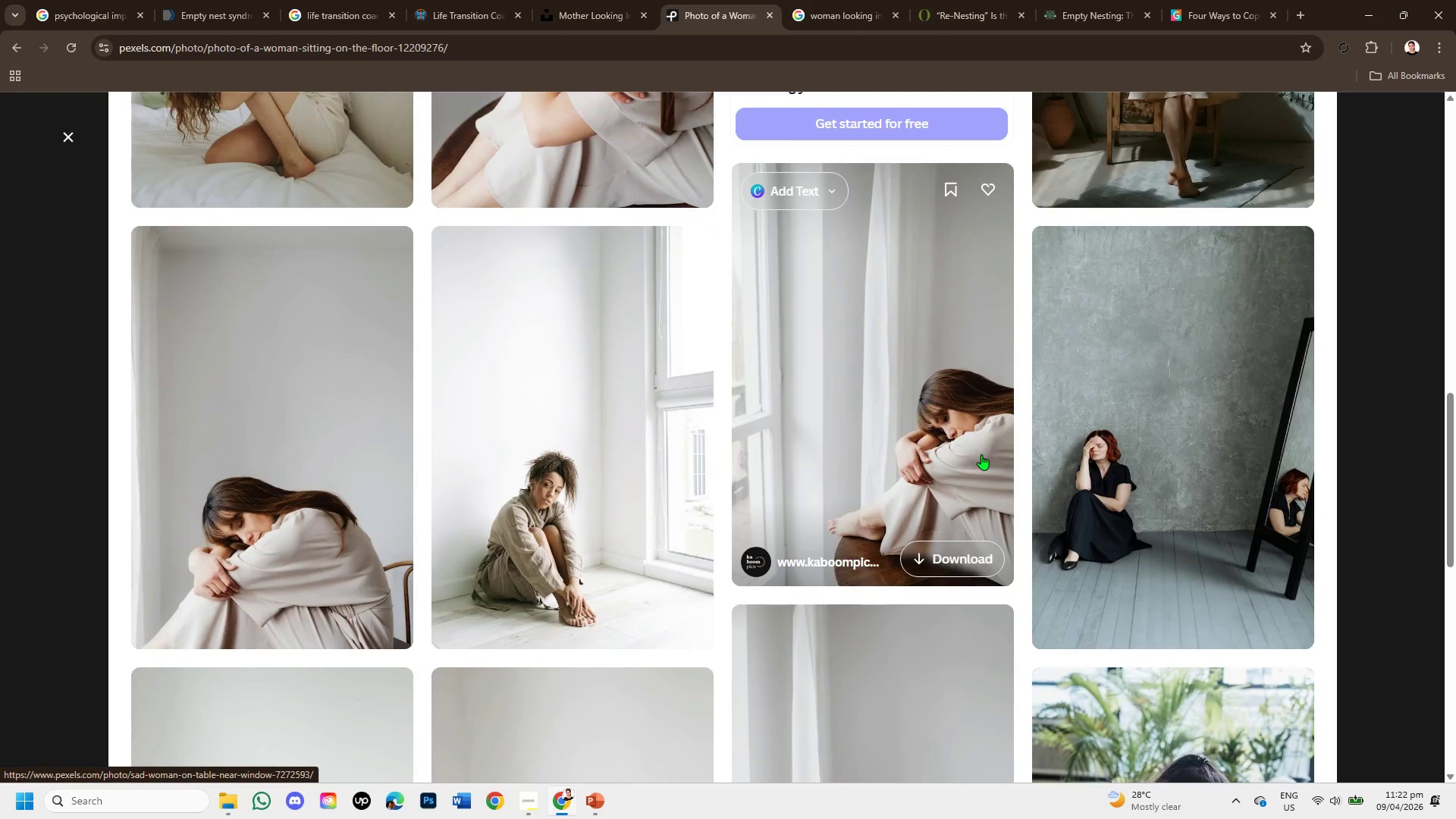 
wait(9.15)
 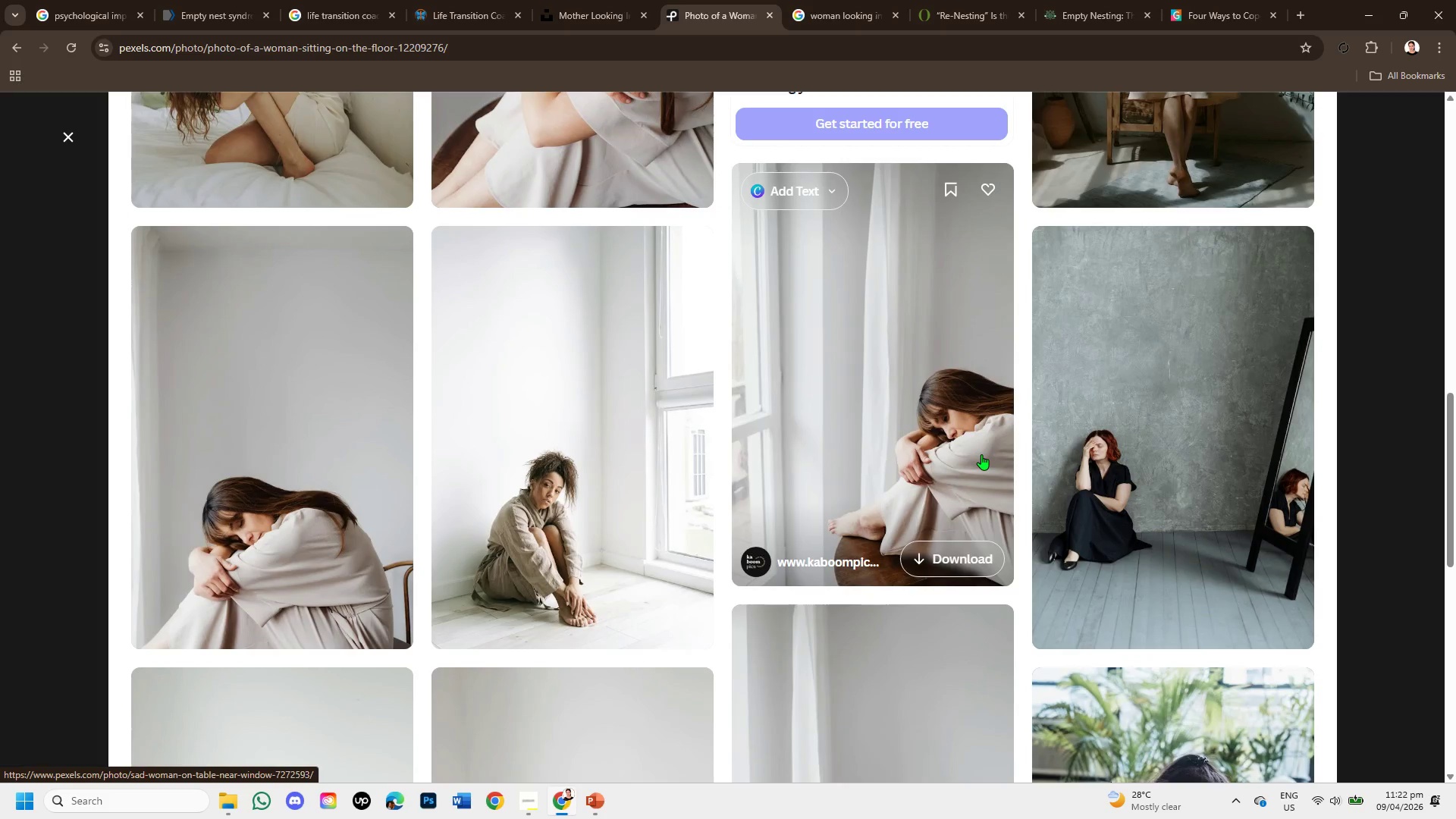 
scroll: coordinate [1019, 431], scroll_direction: down, amount: 6.0
 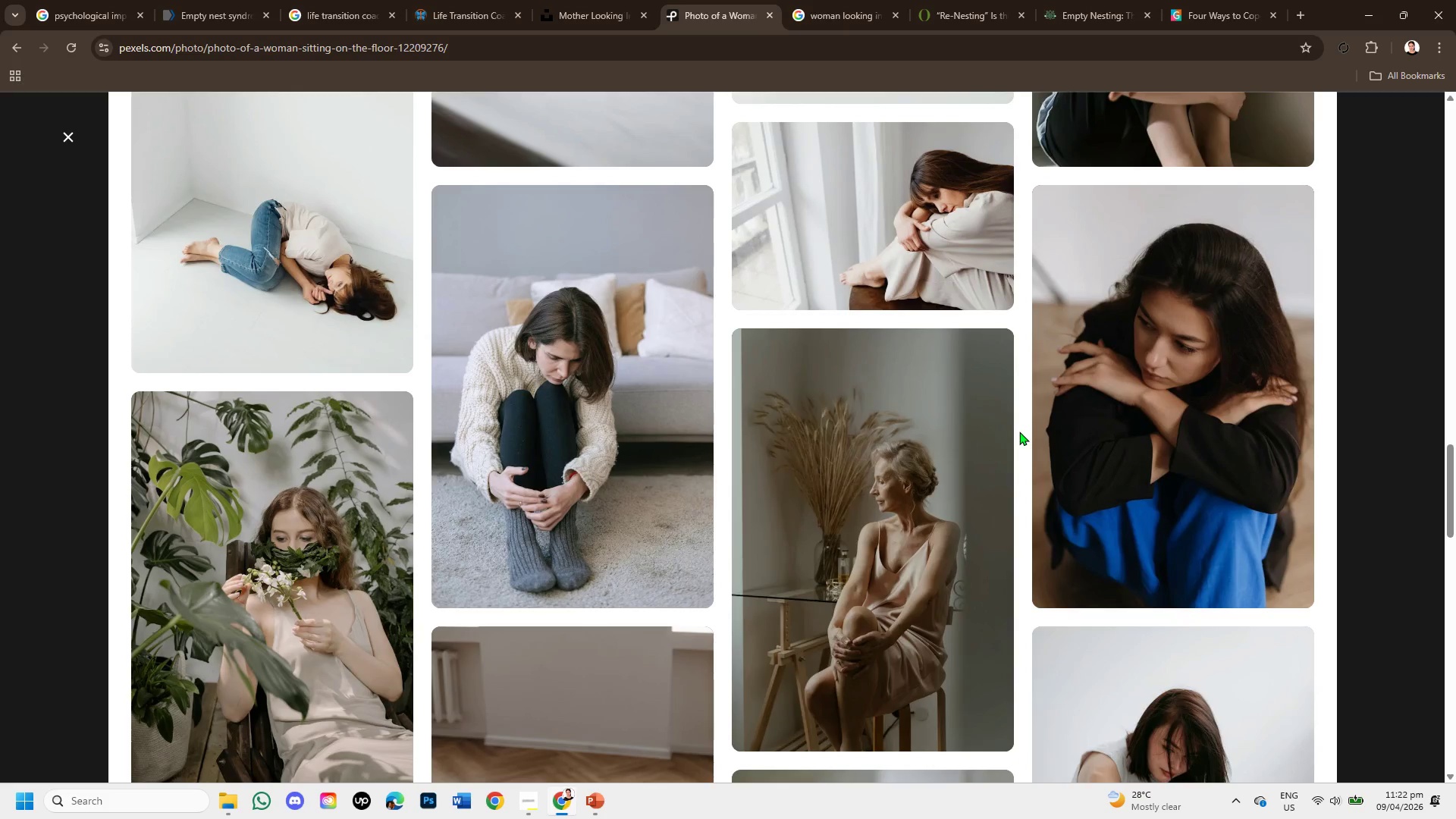 
scroll: coordinate [1019, 431], scroll_direction: down, amount: 2.0
 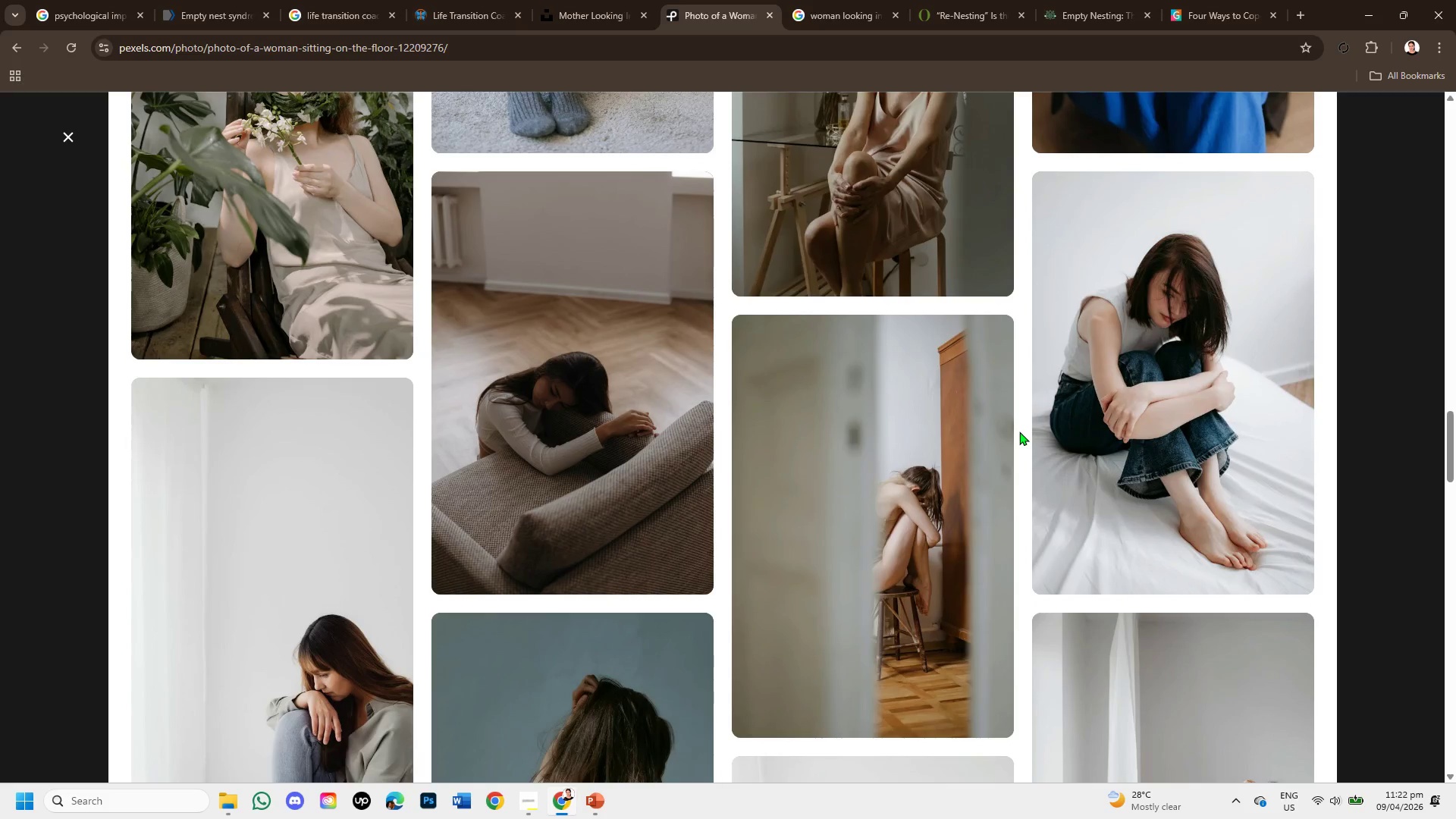 
scroll: coordinate [1019, 431], scroll_direction: up, amount: 1.0
 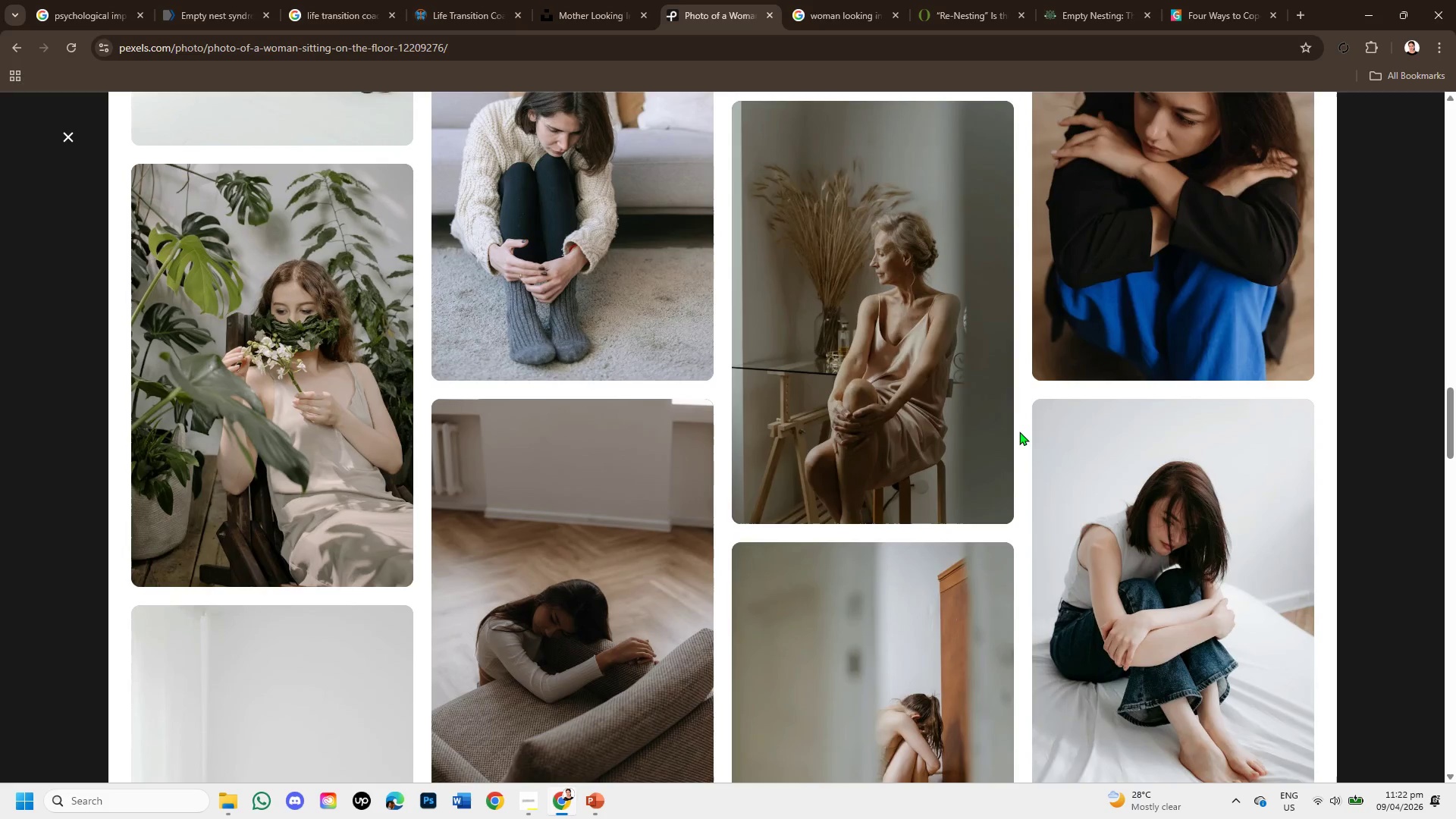 
scroll: coordinate [799, 400], scroll_direction: down, amount: 4.0
 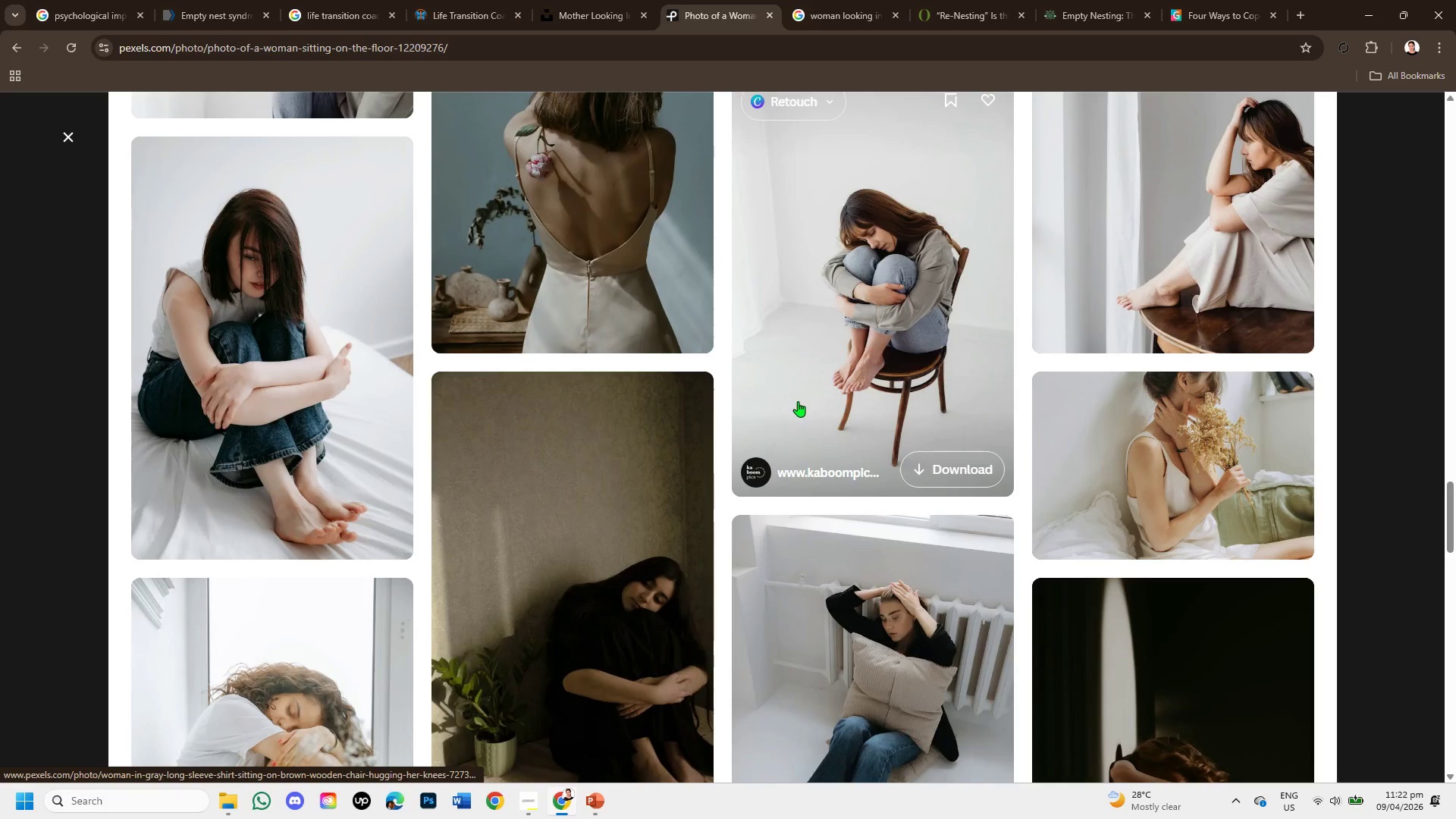 
mouse_move([1124, 428])
 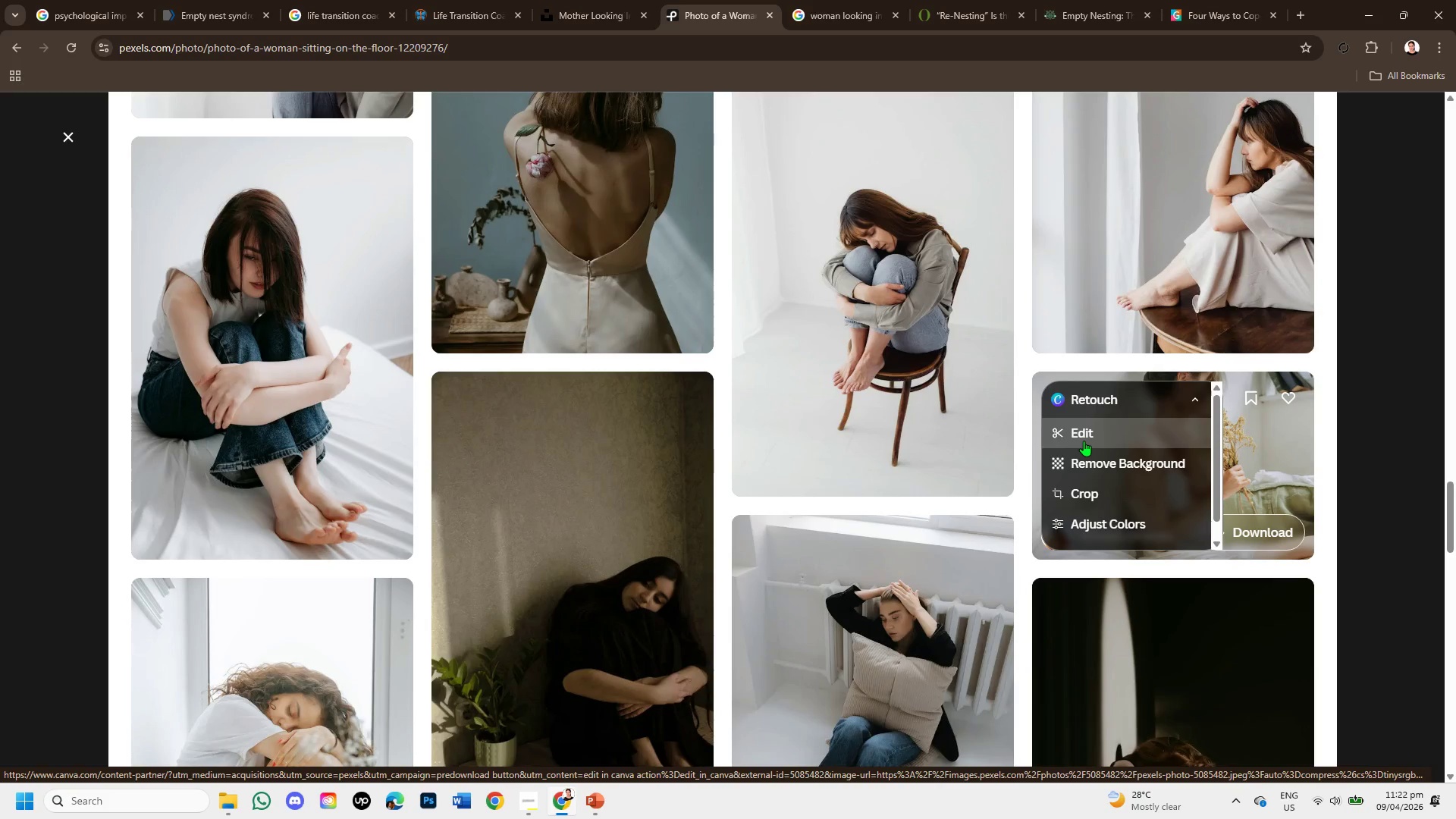 
scroll: coordinate [732, 447], scroll_direction: down, amount: 5.0
 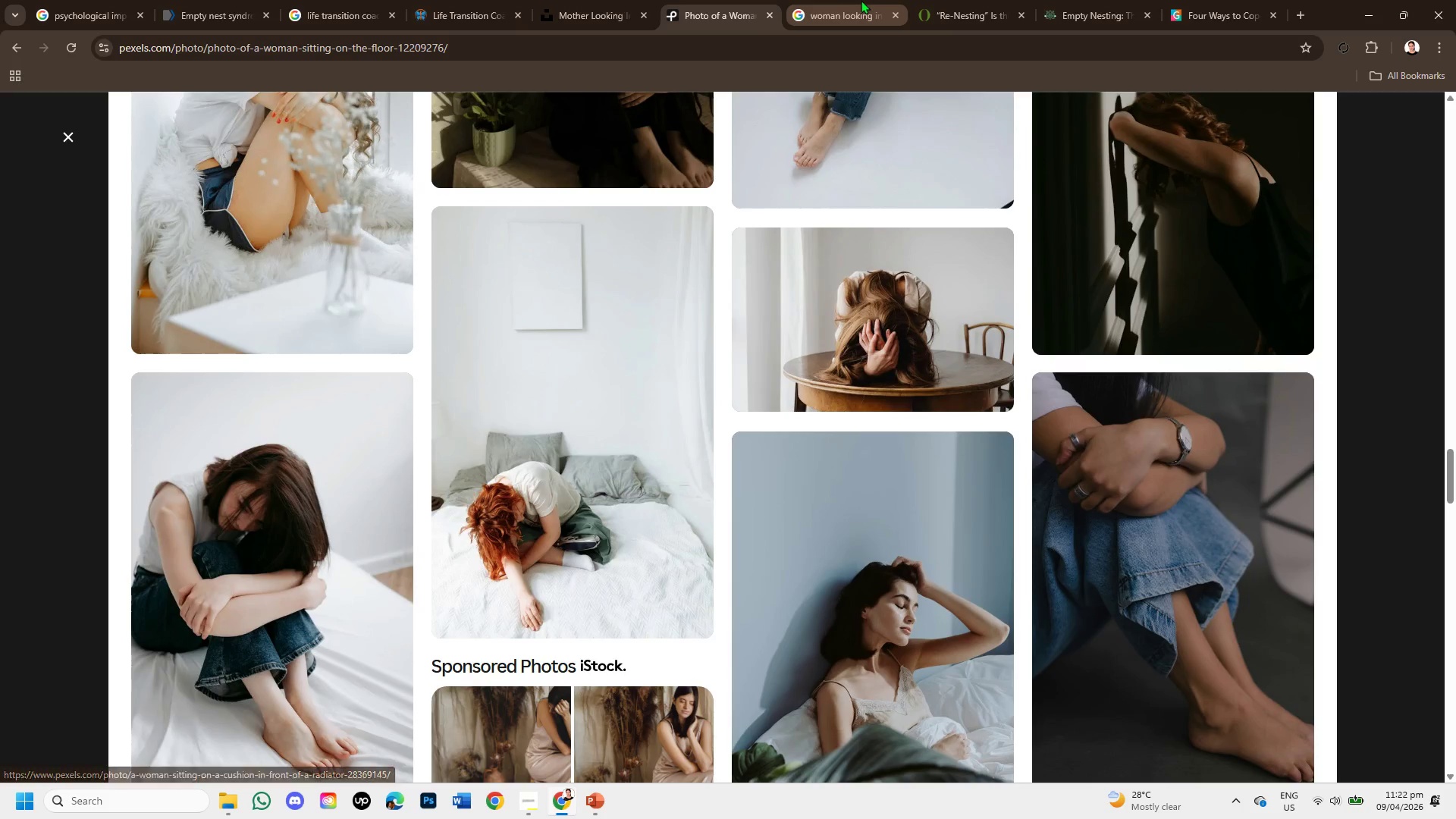 
left_click([598, 0])
 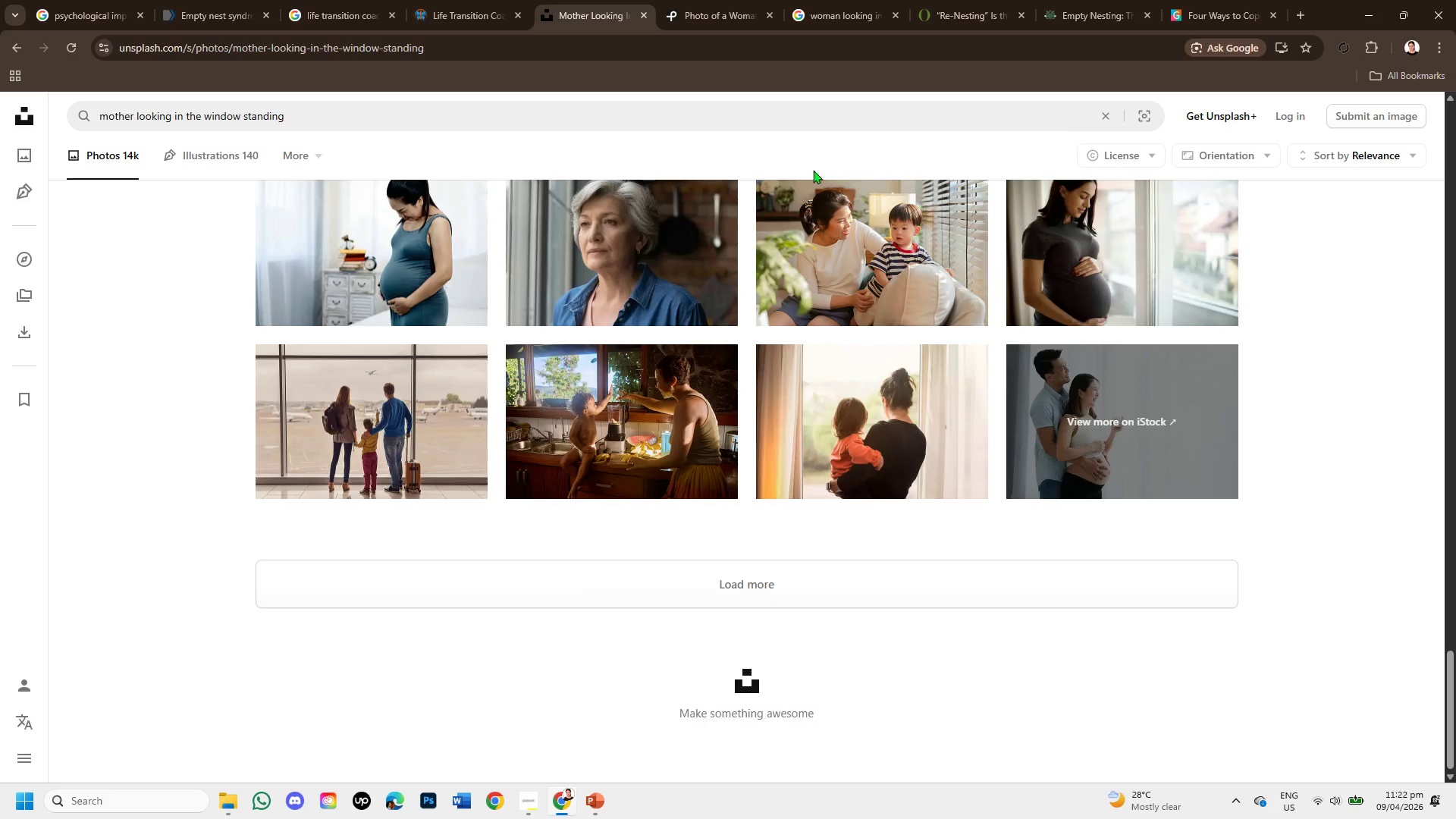 
scroll: coordinate [761, 209], scroll_direction: up, amount: 3.0
 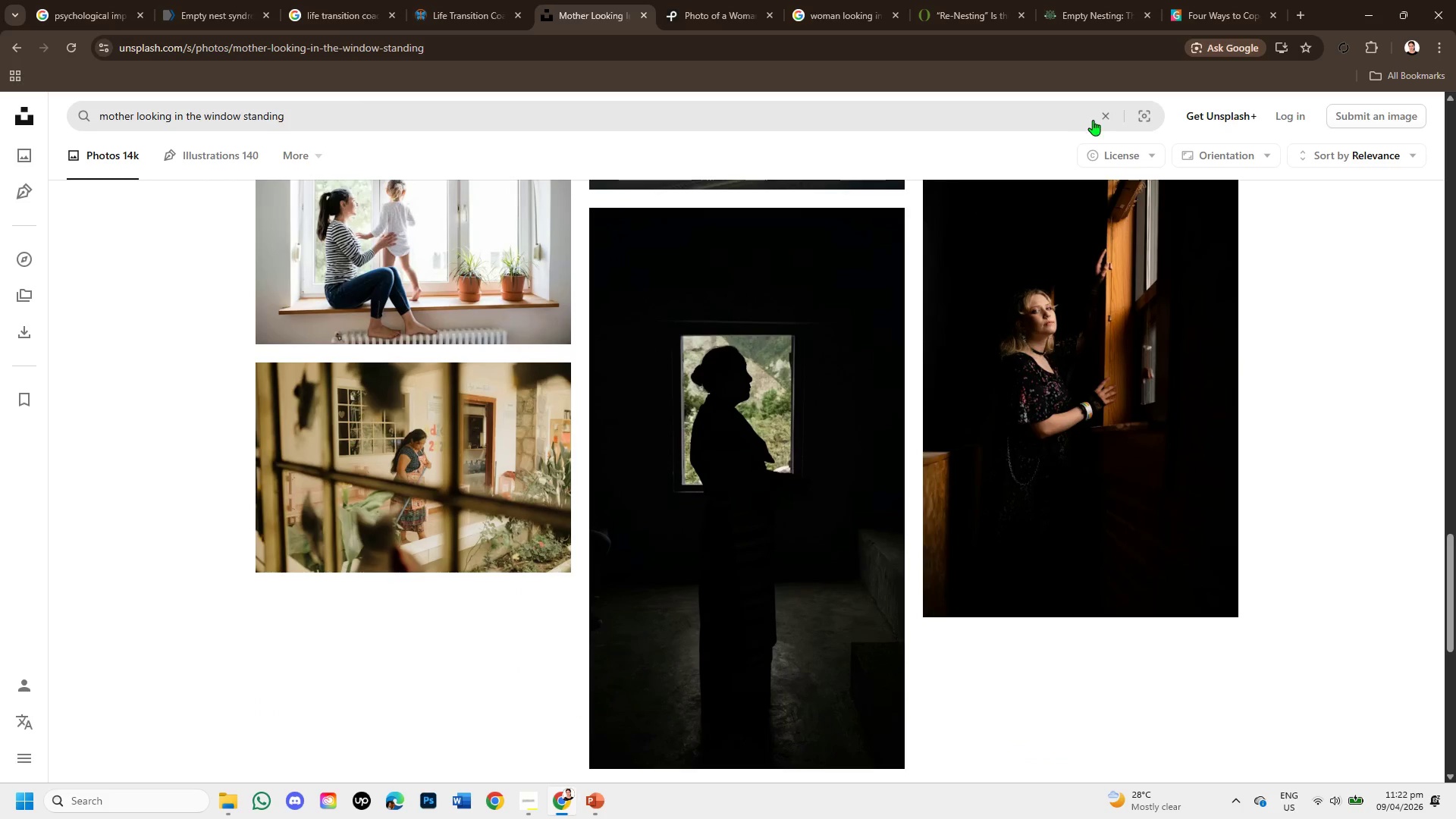 
left_click([1099, 116])
 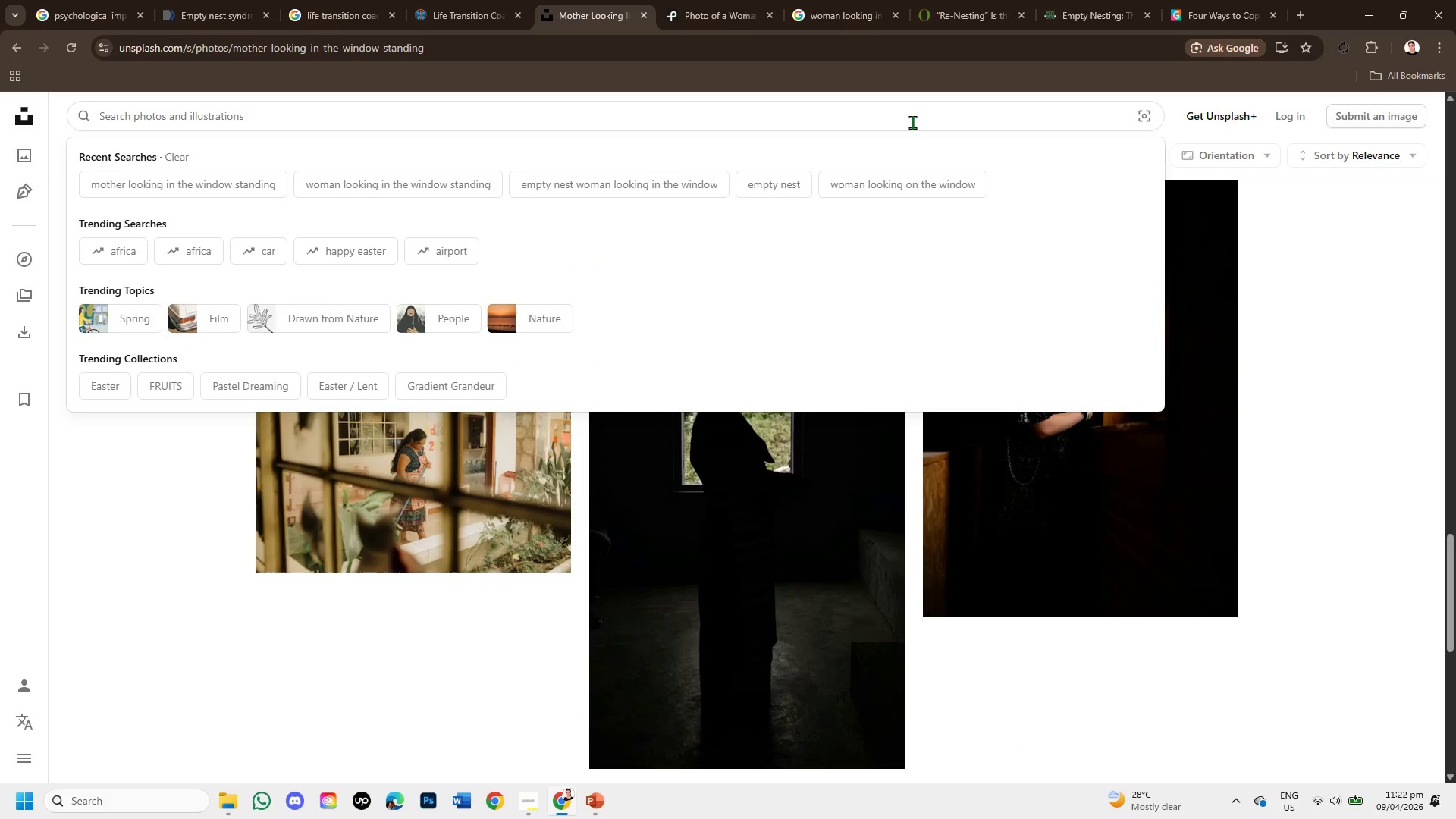 
type(EMPTY NEST HOME QUIET LIVING ROOM )
 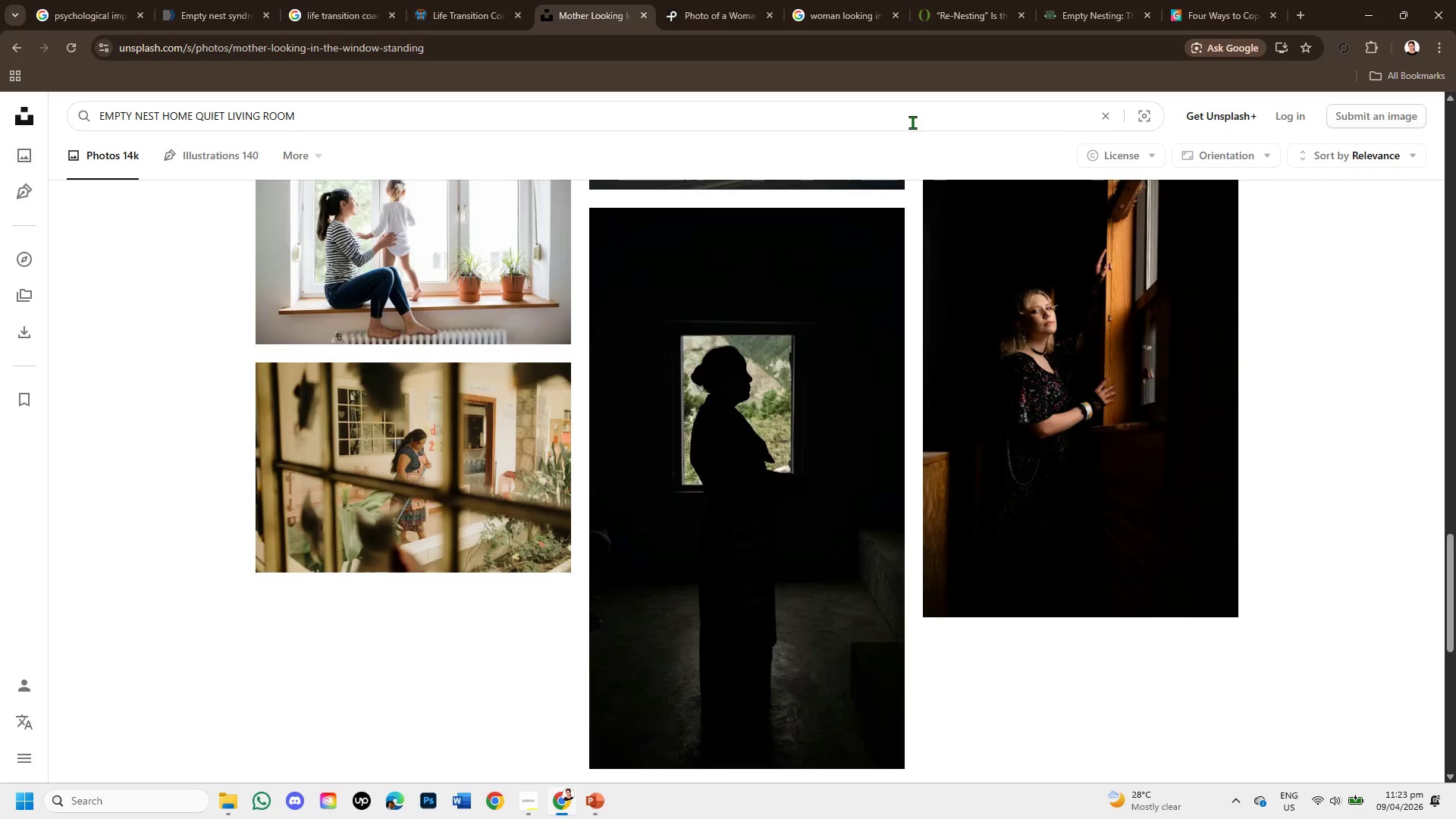 
key(Enter)
 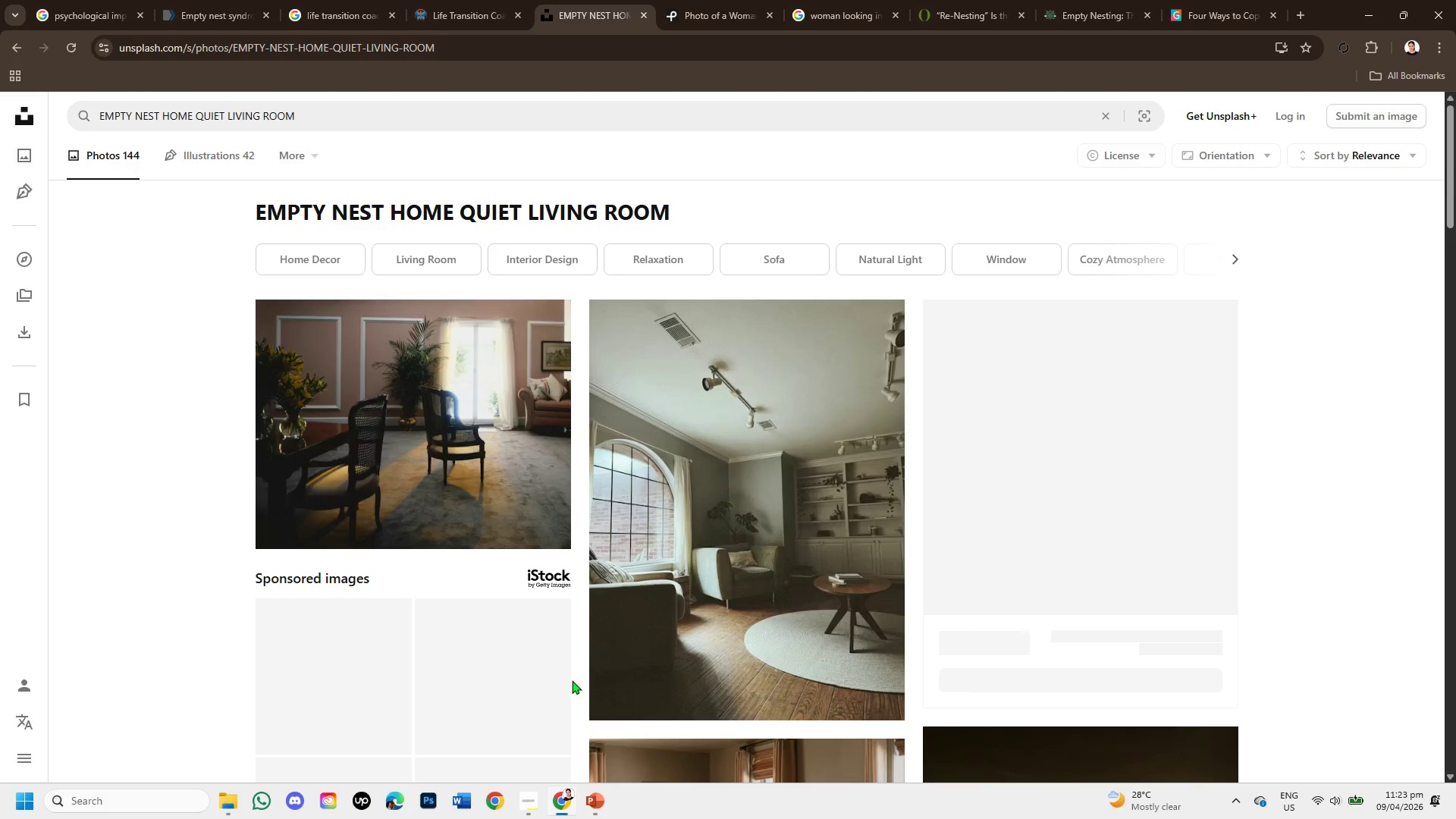 
scroll: coordinate [817, 535], scroll_direction: down, amount: 6.0
 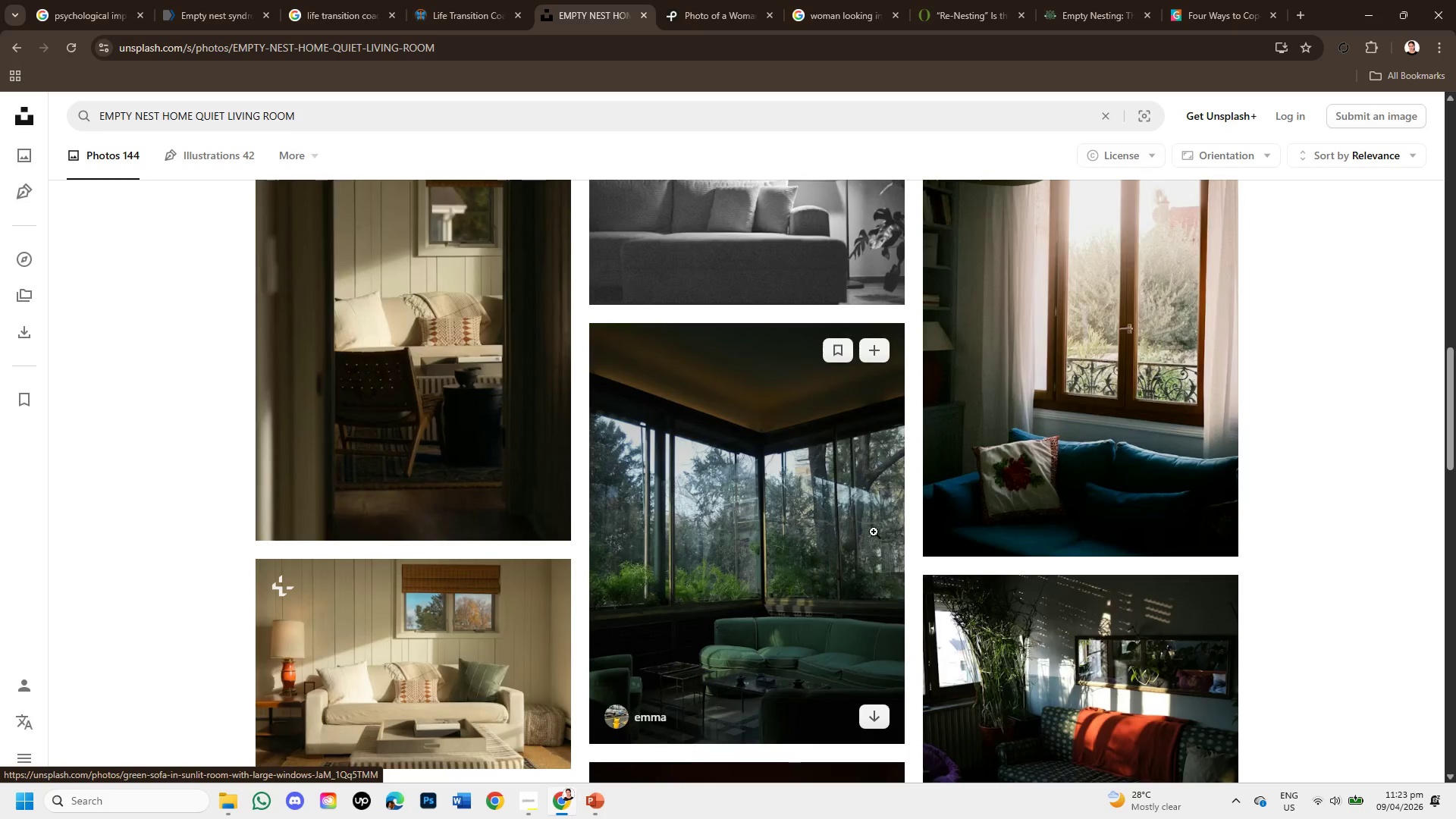 
mouse_move([1059, 548])
 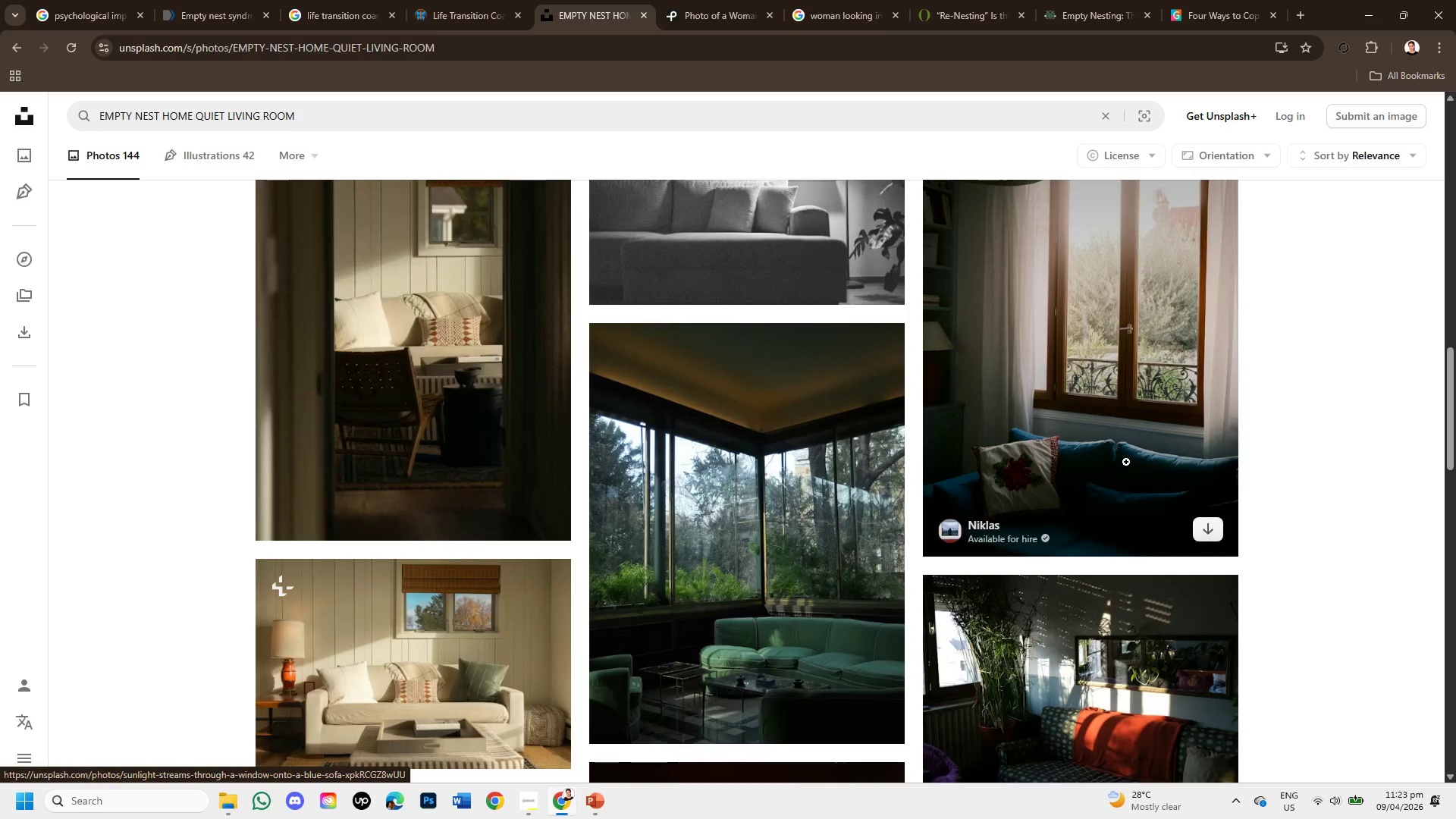 
scroll: coordinate [997, 500], scroll_direction: down, amount: 5.0
 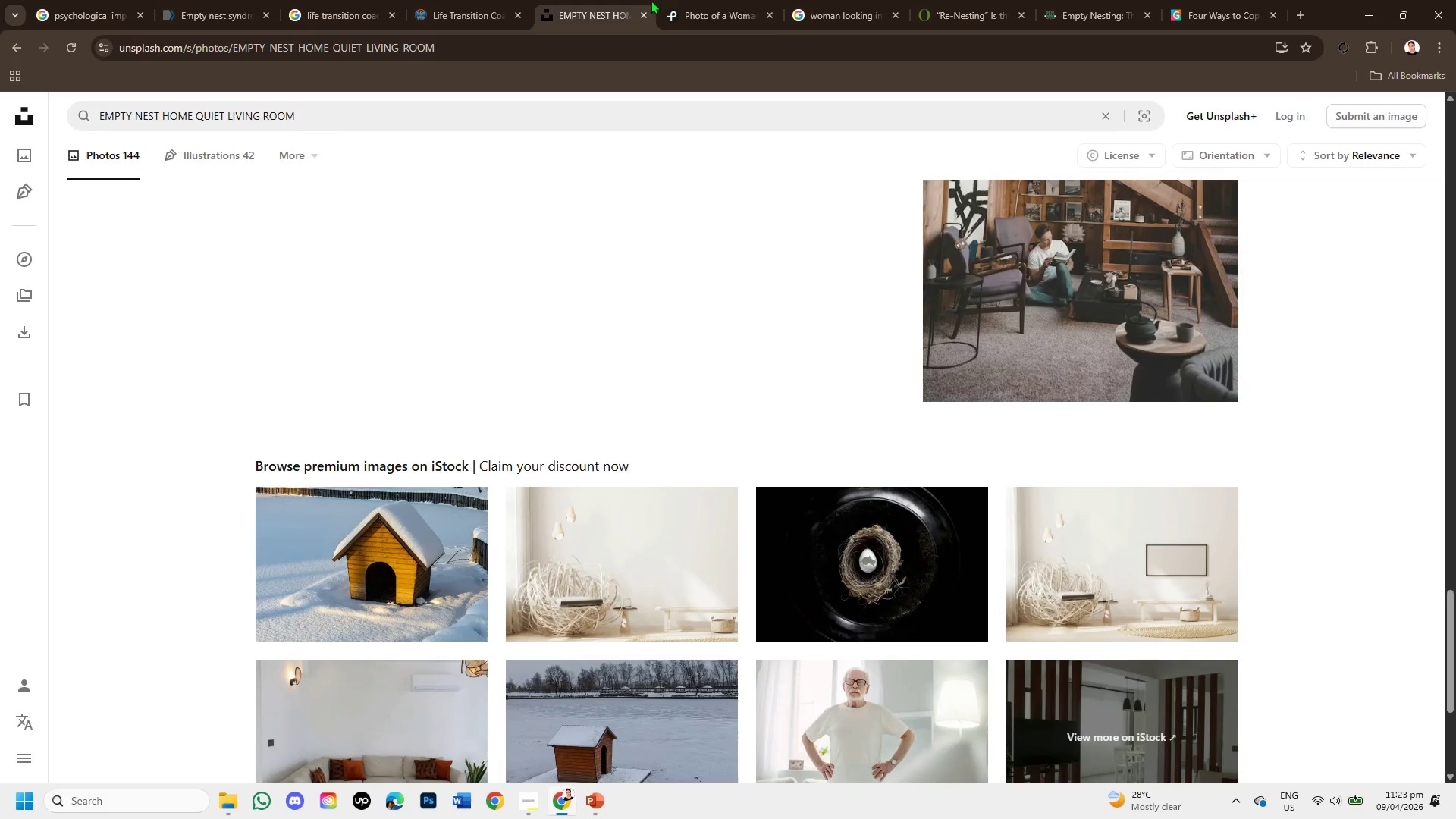 
left_click([739, 0])
 